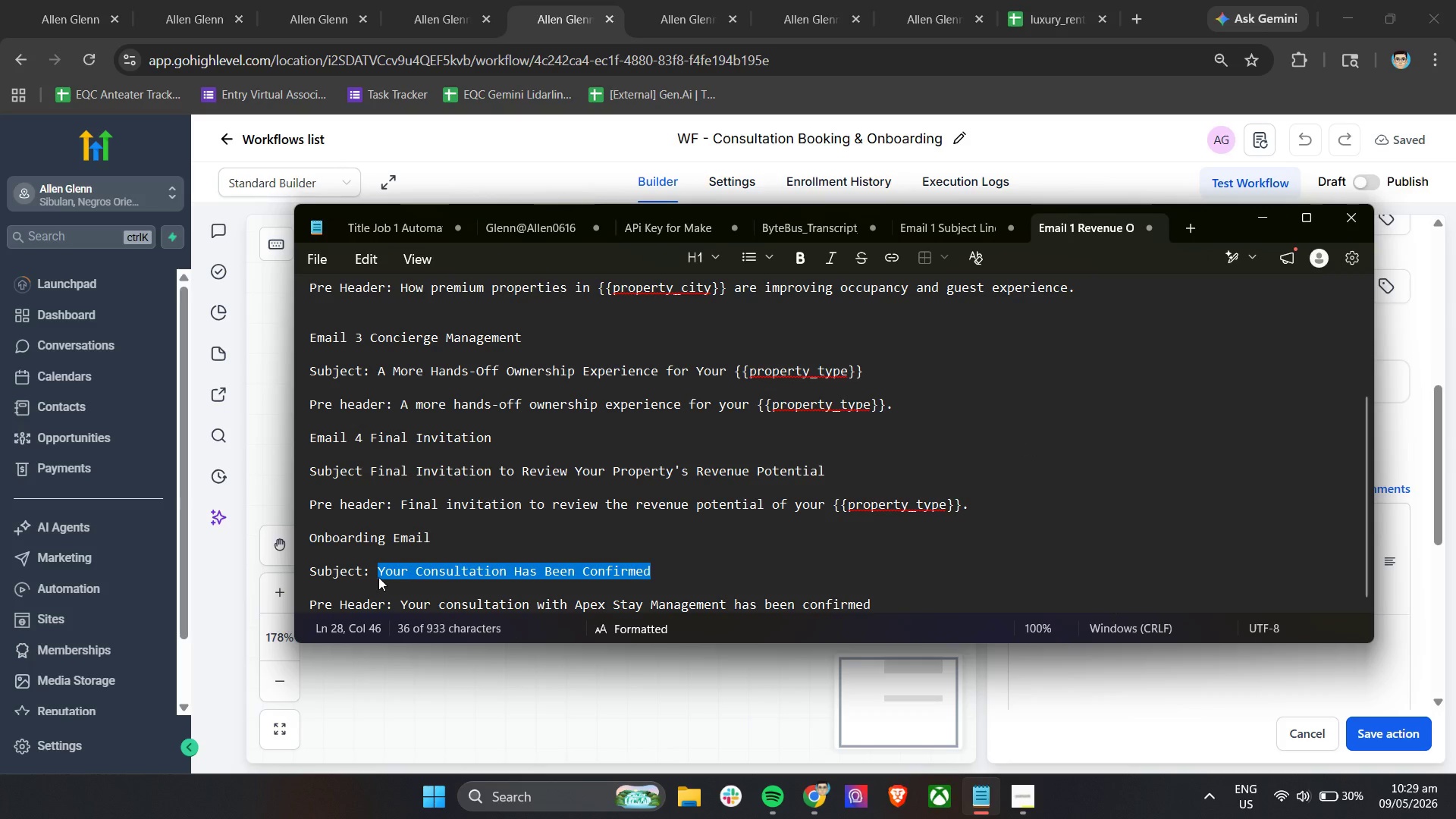 
key(Control+C)
 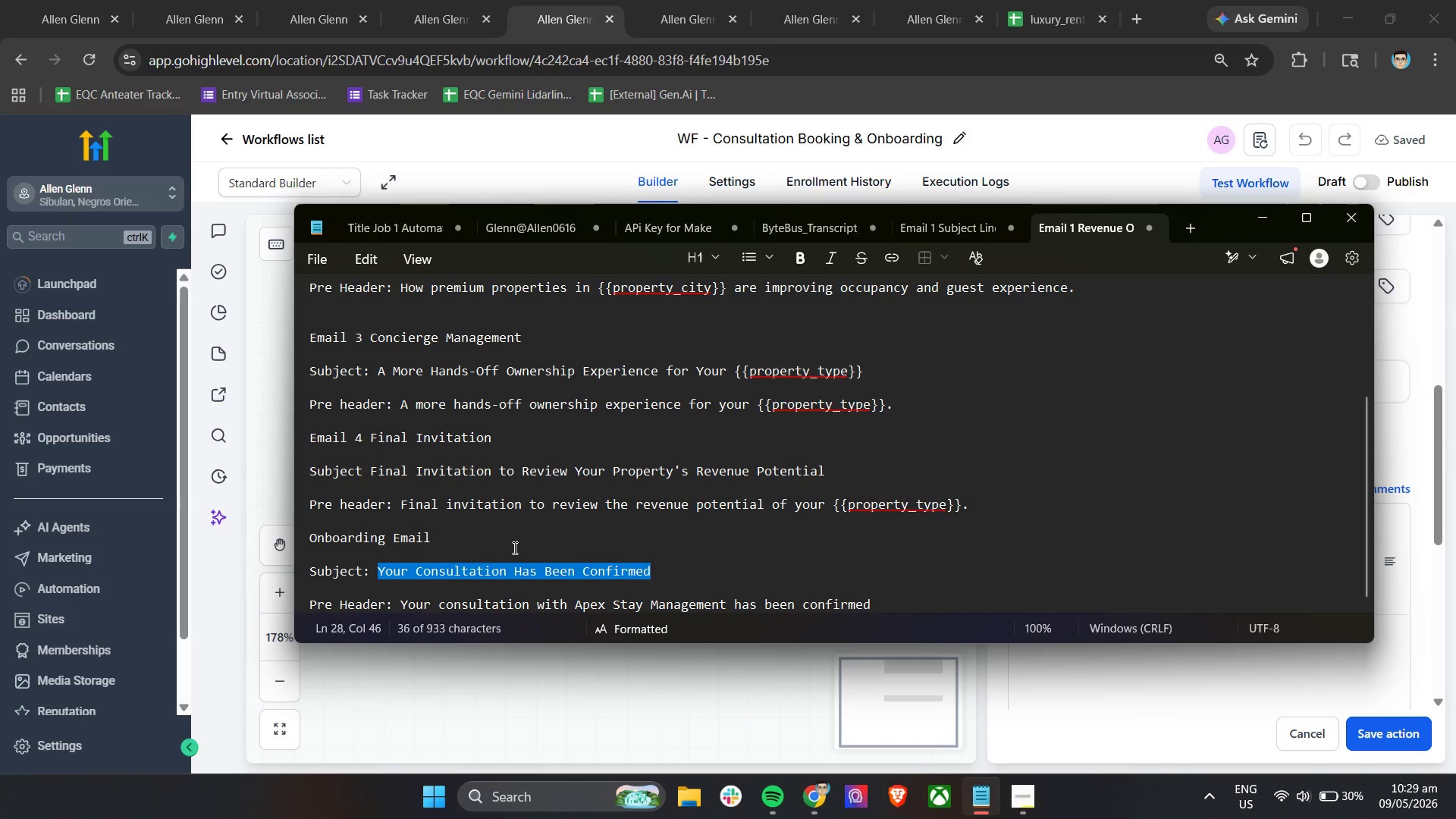 
key(Control+C)
 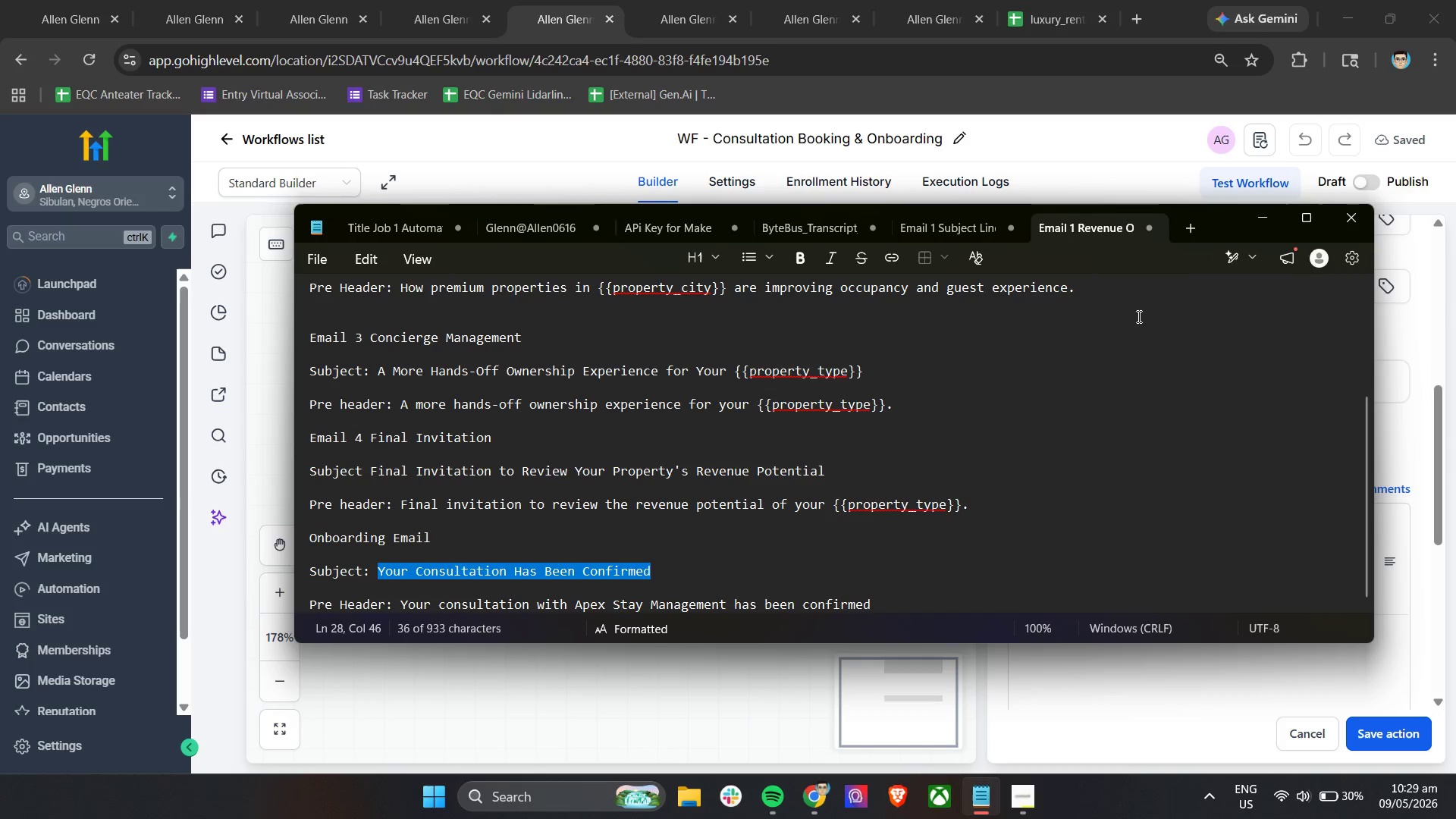 
key(Control+C)
 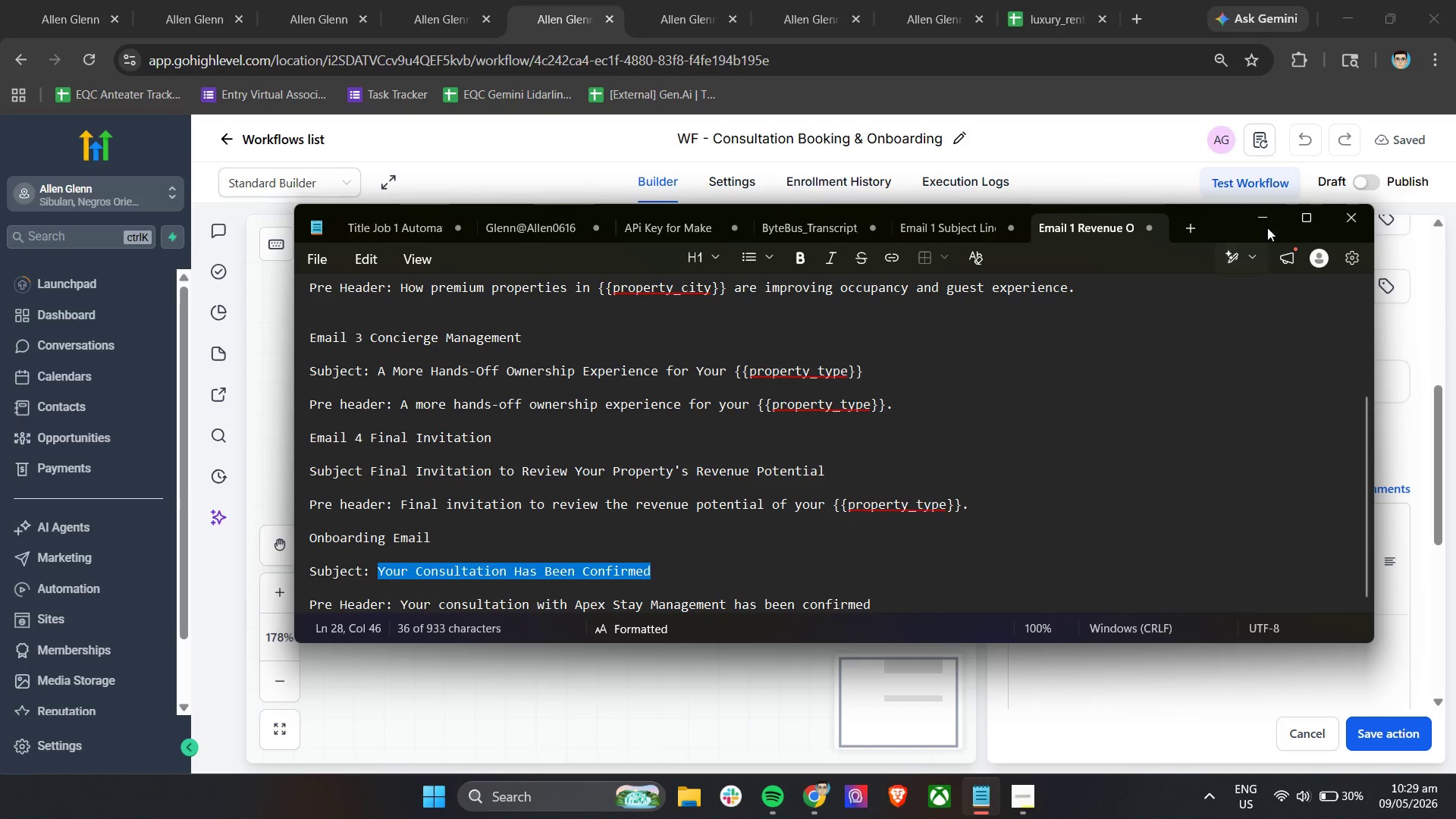 
left_click([1267, 221])
 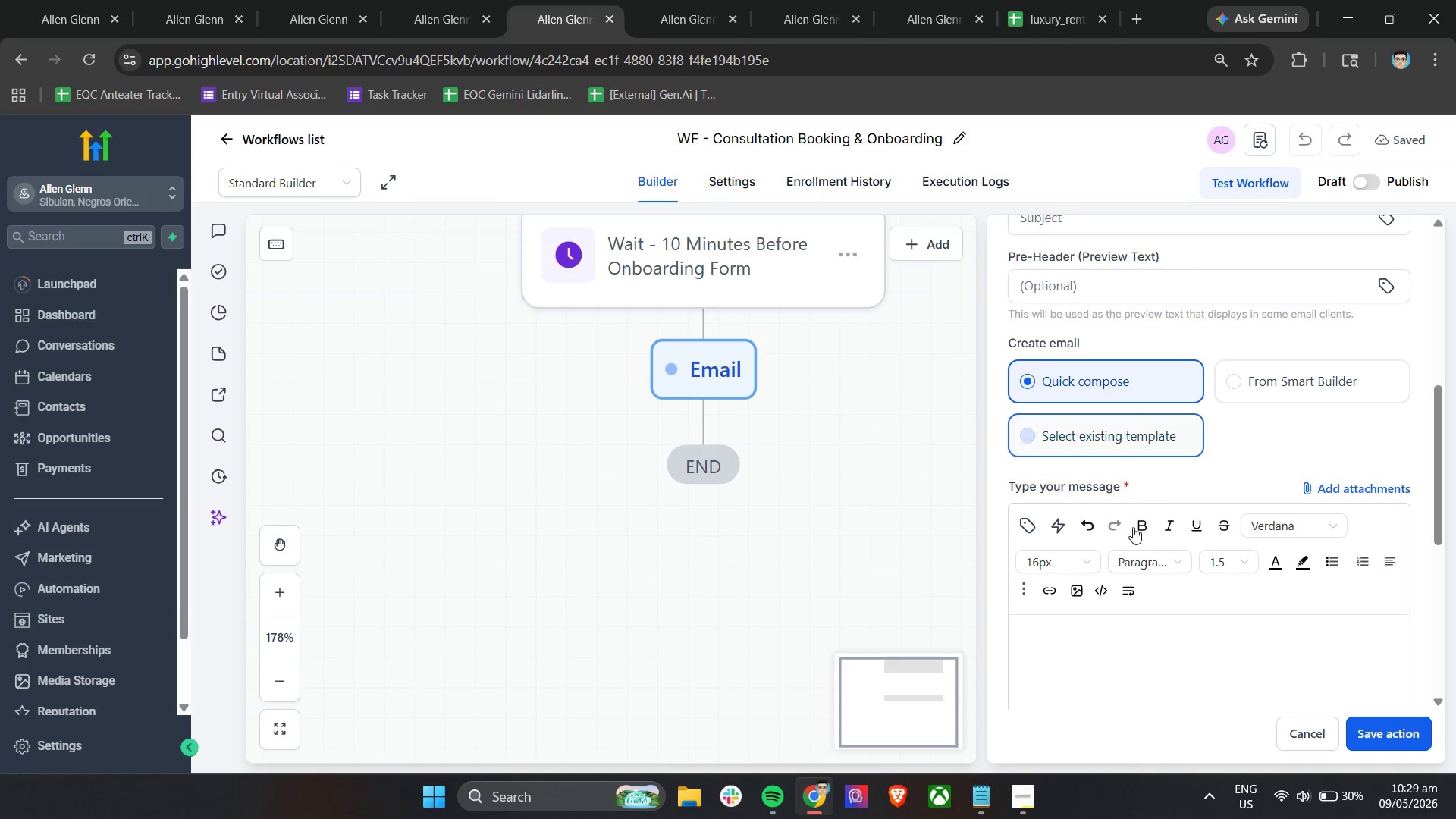 
scroll: coordinate [1142, 422], scroll_direction: up, amount: 3.0
 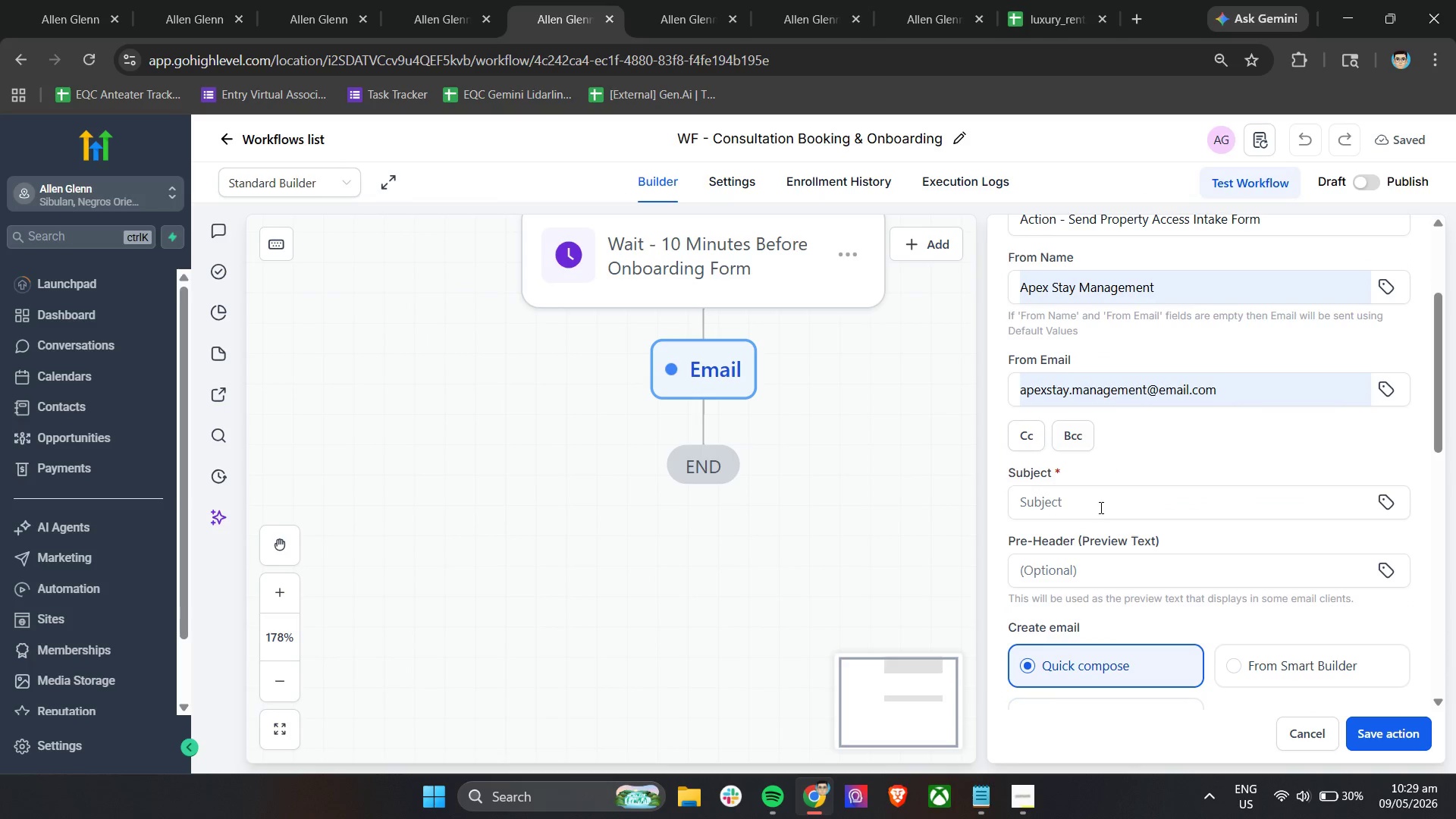 
left_click([1099, 507])
 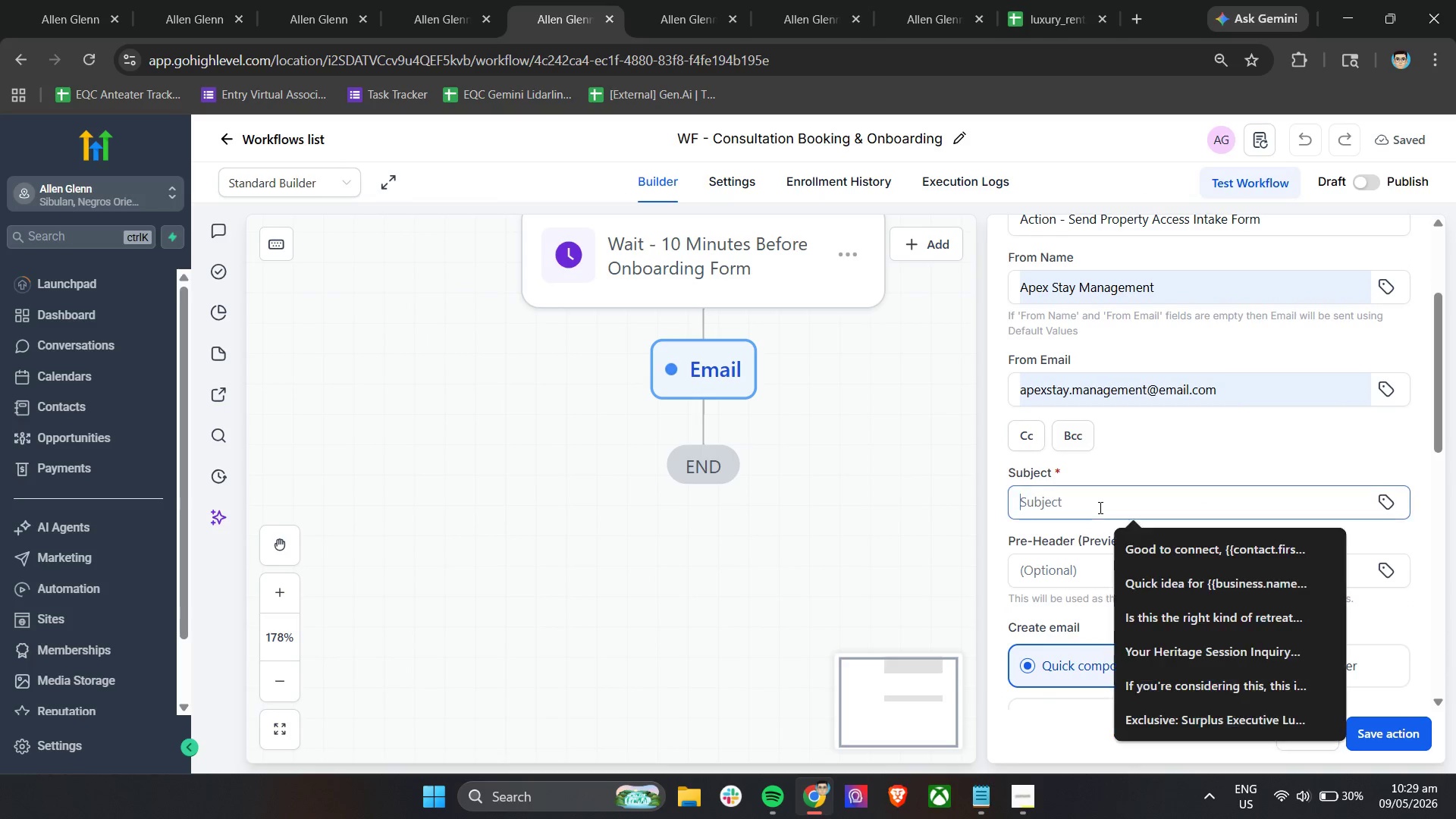 
key(Control+ControlLeft)
 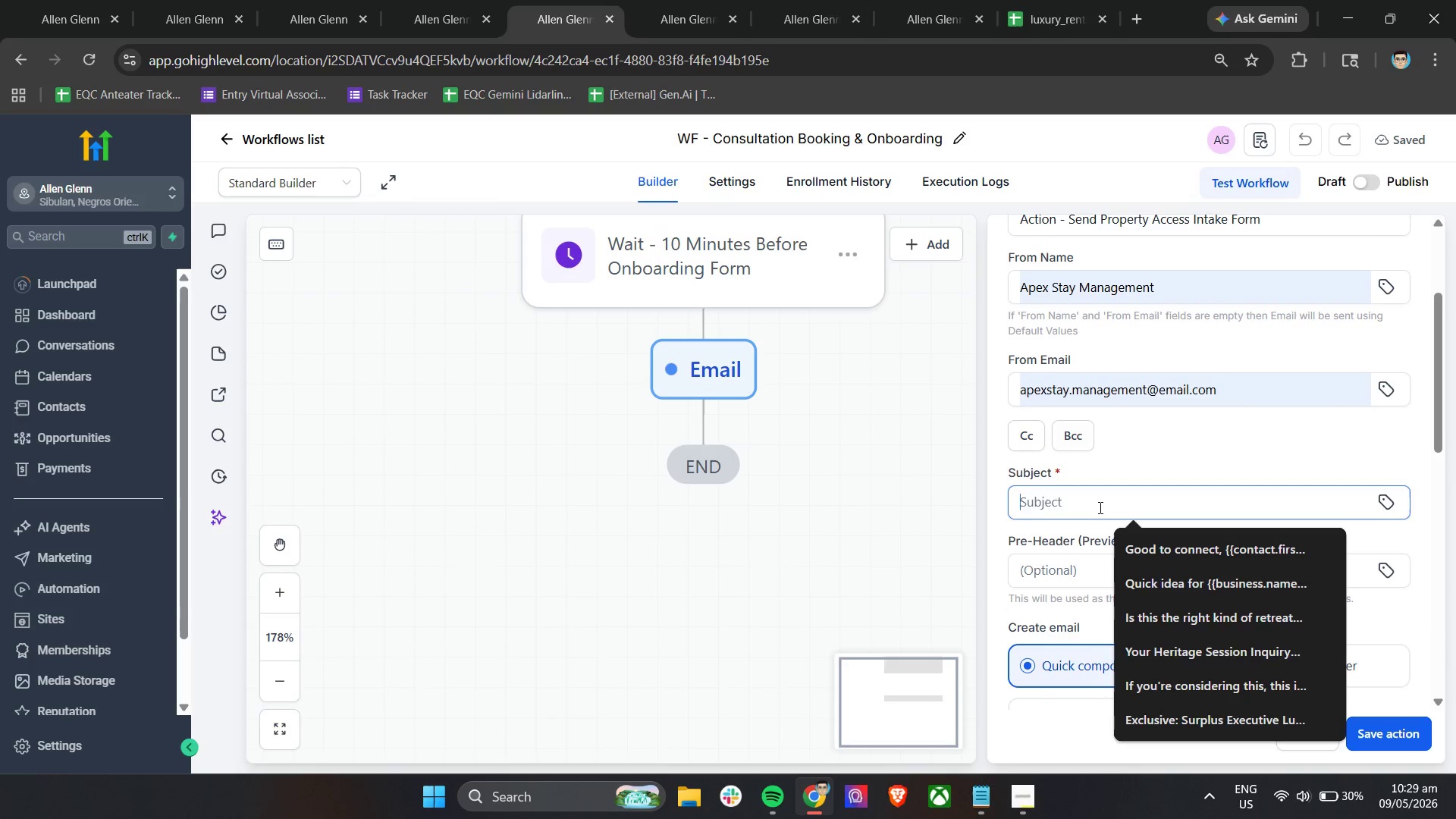 
key(Control+V)
 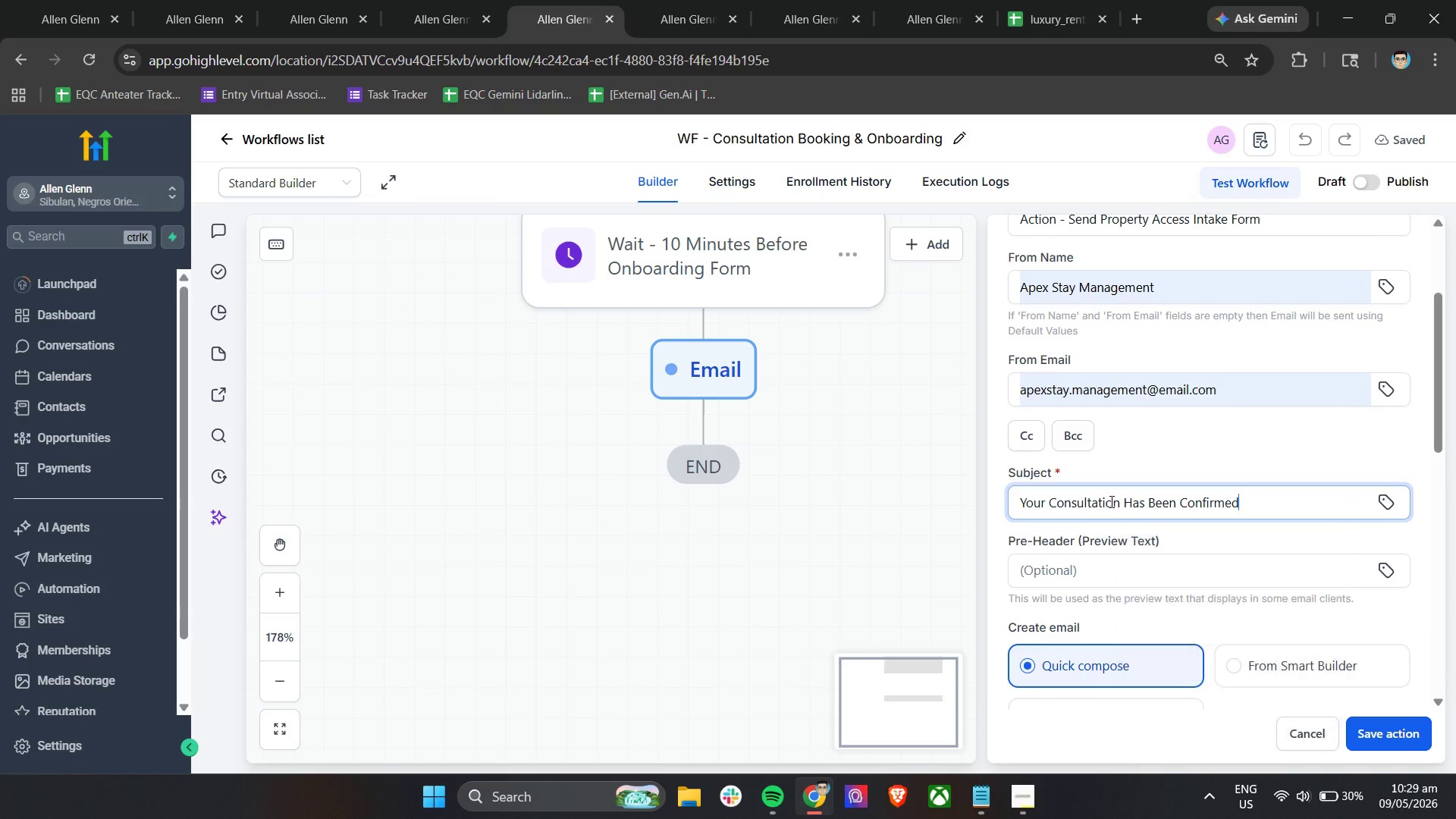 
key(Alt+AltLeft)
 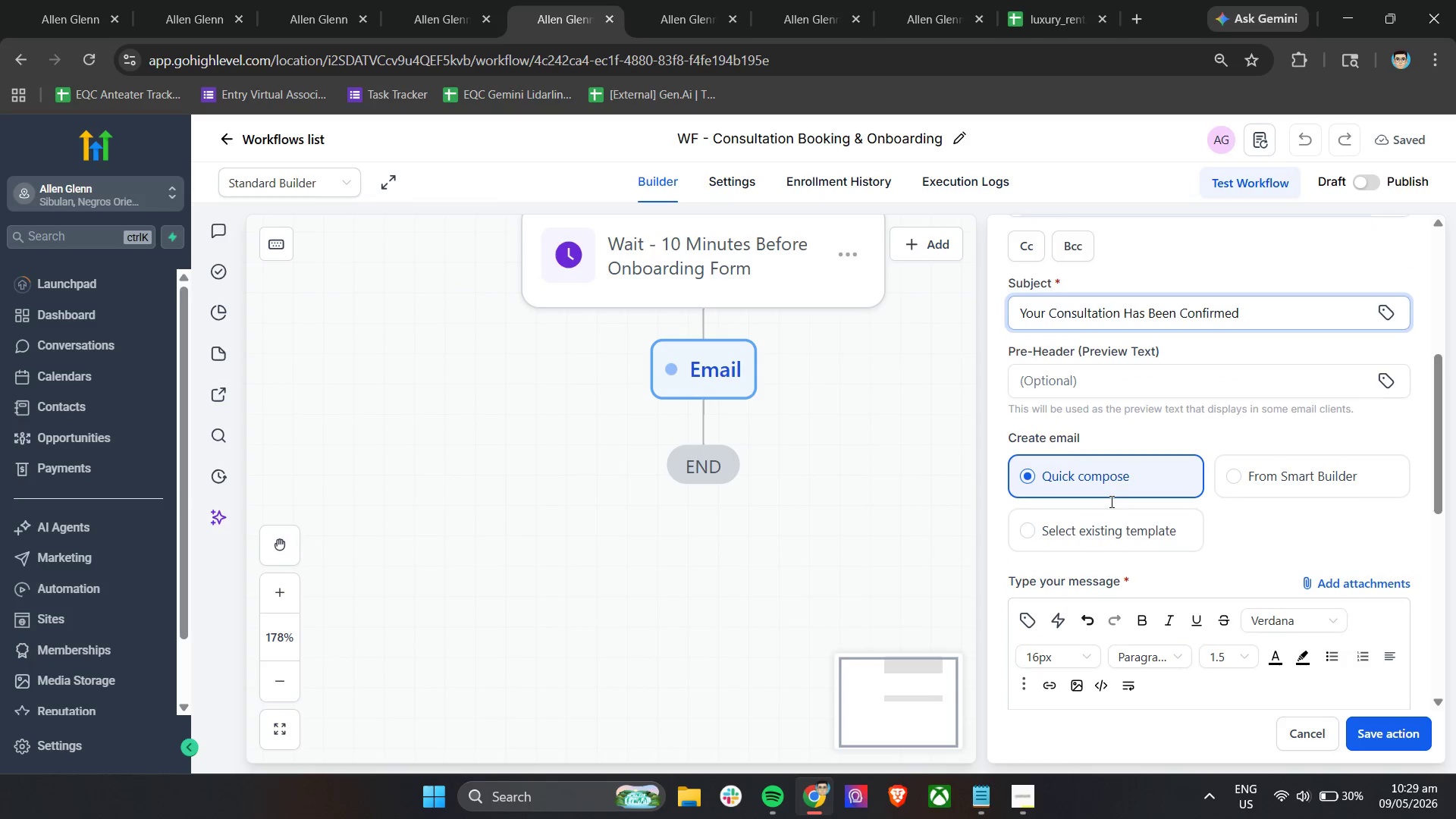 
key(Alt+Tab)
 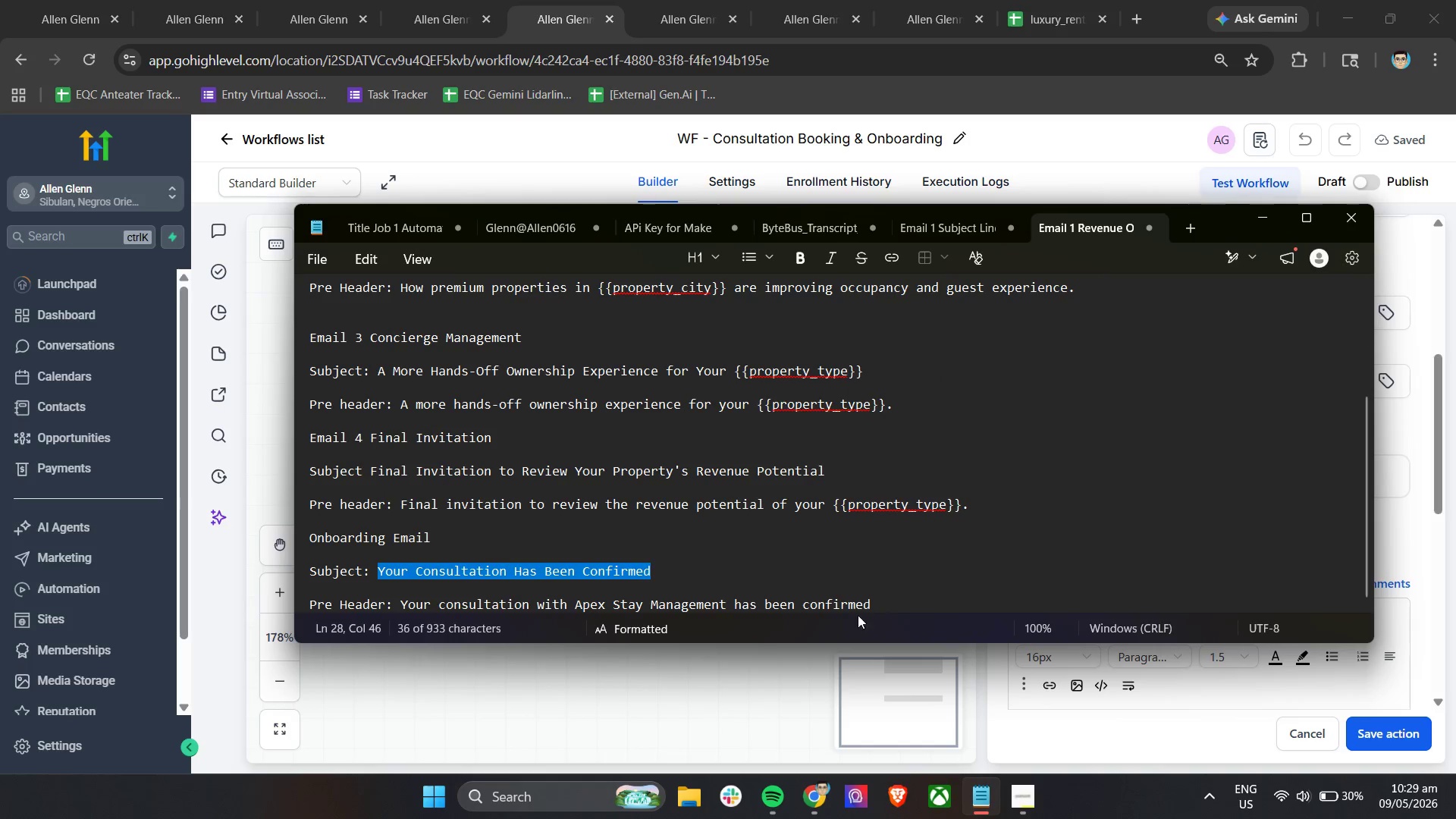 
scroll: coordinate [1110, 501], scroll_direction: down, amount: 2.0
 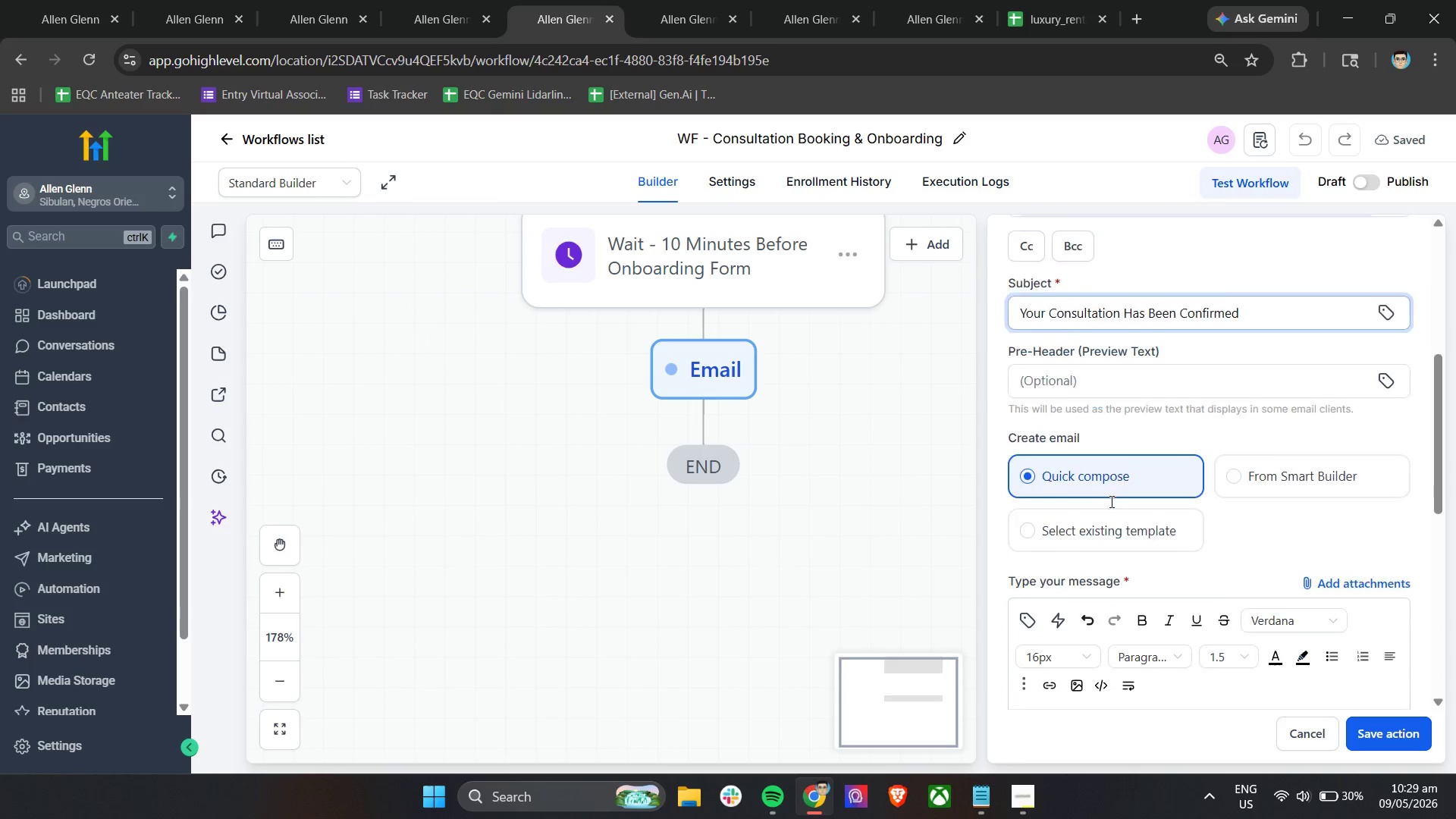 
left_click_drag(start_coordinate=[899, 604], to_coordinate=[401, 610])
 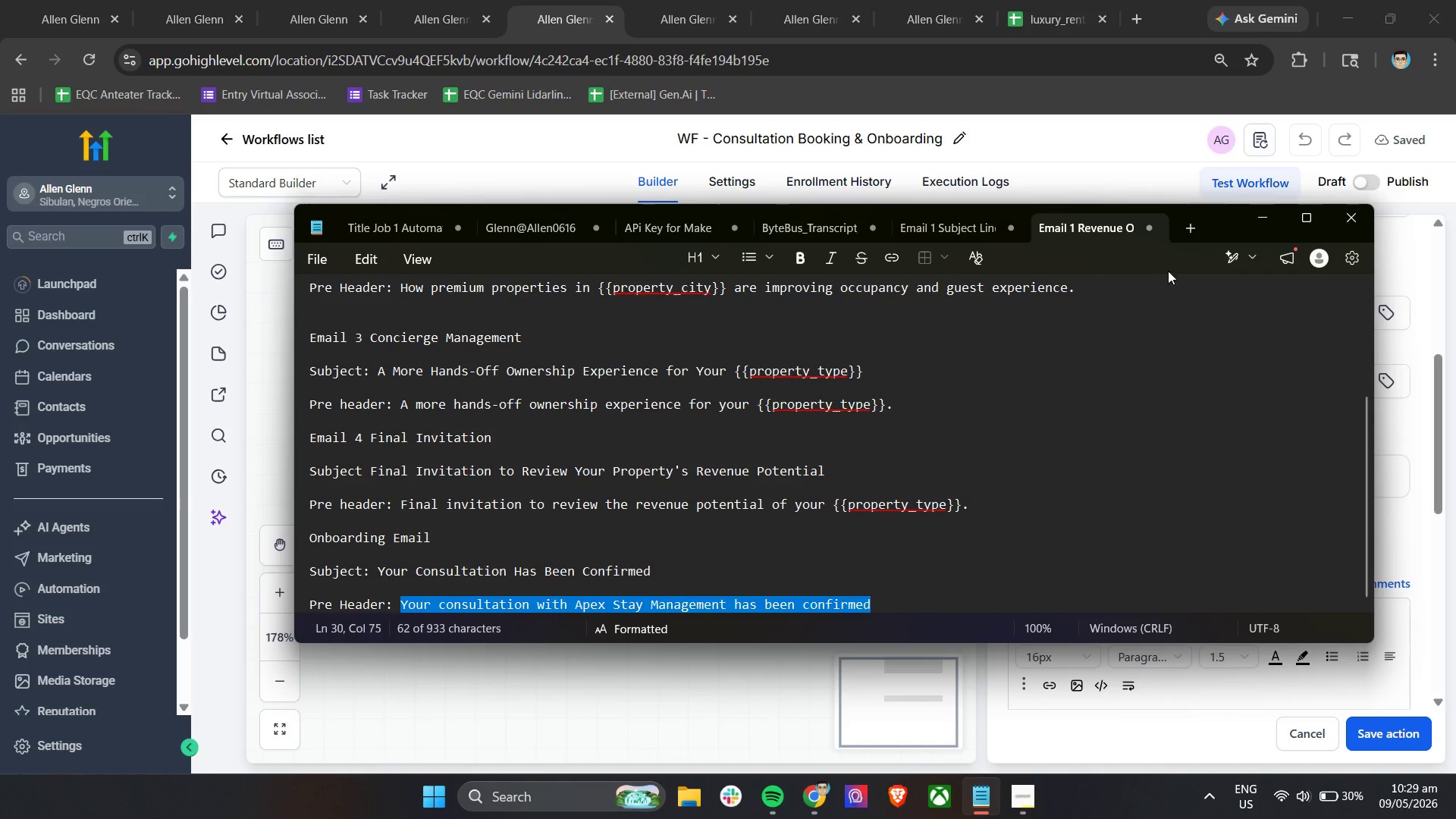 
key(Control+C)
 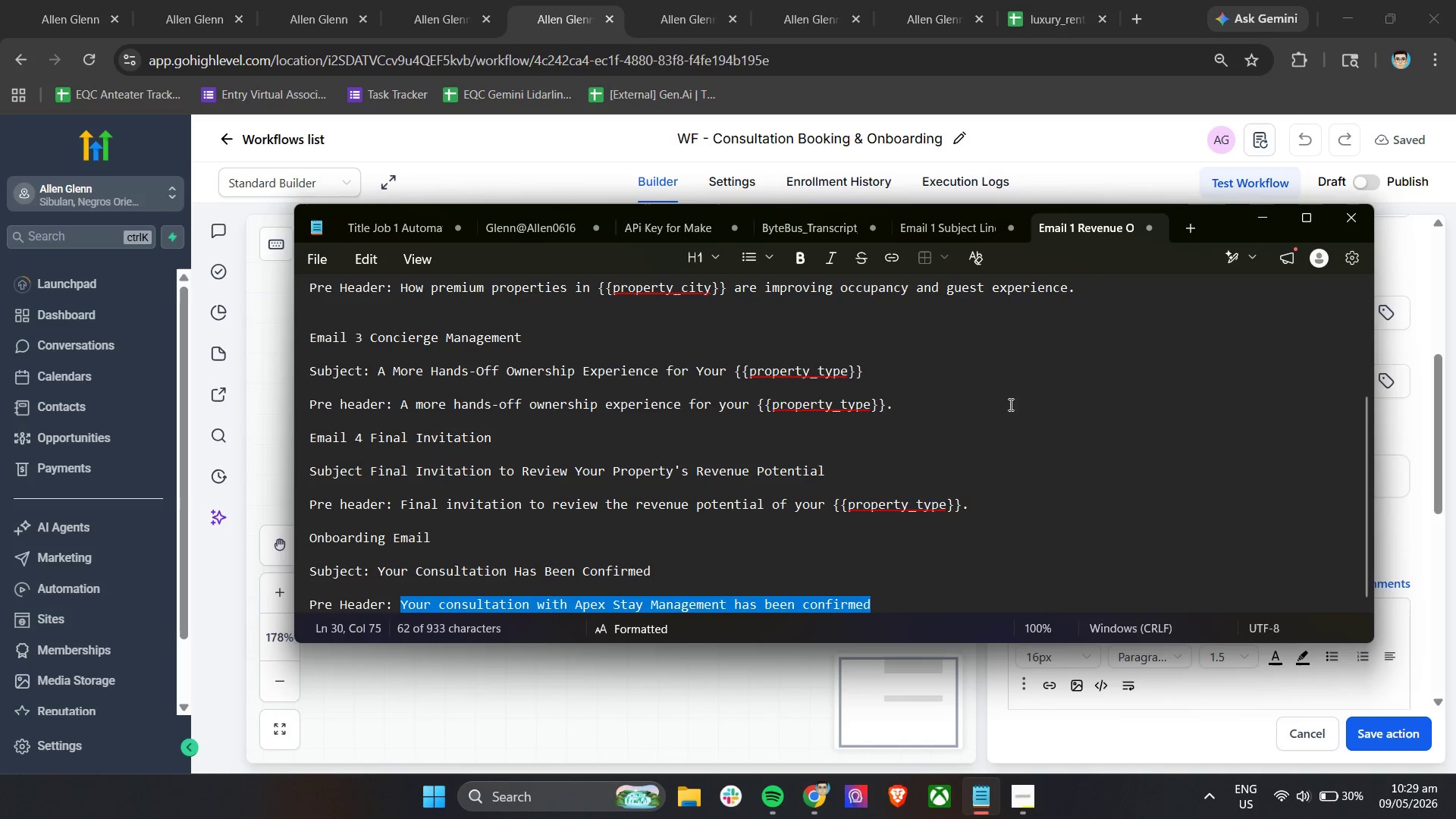 
key(Control+C)
 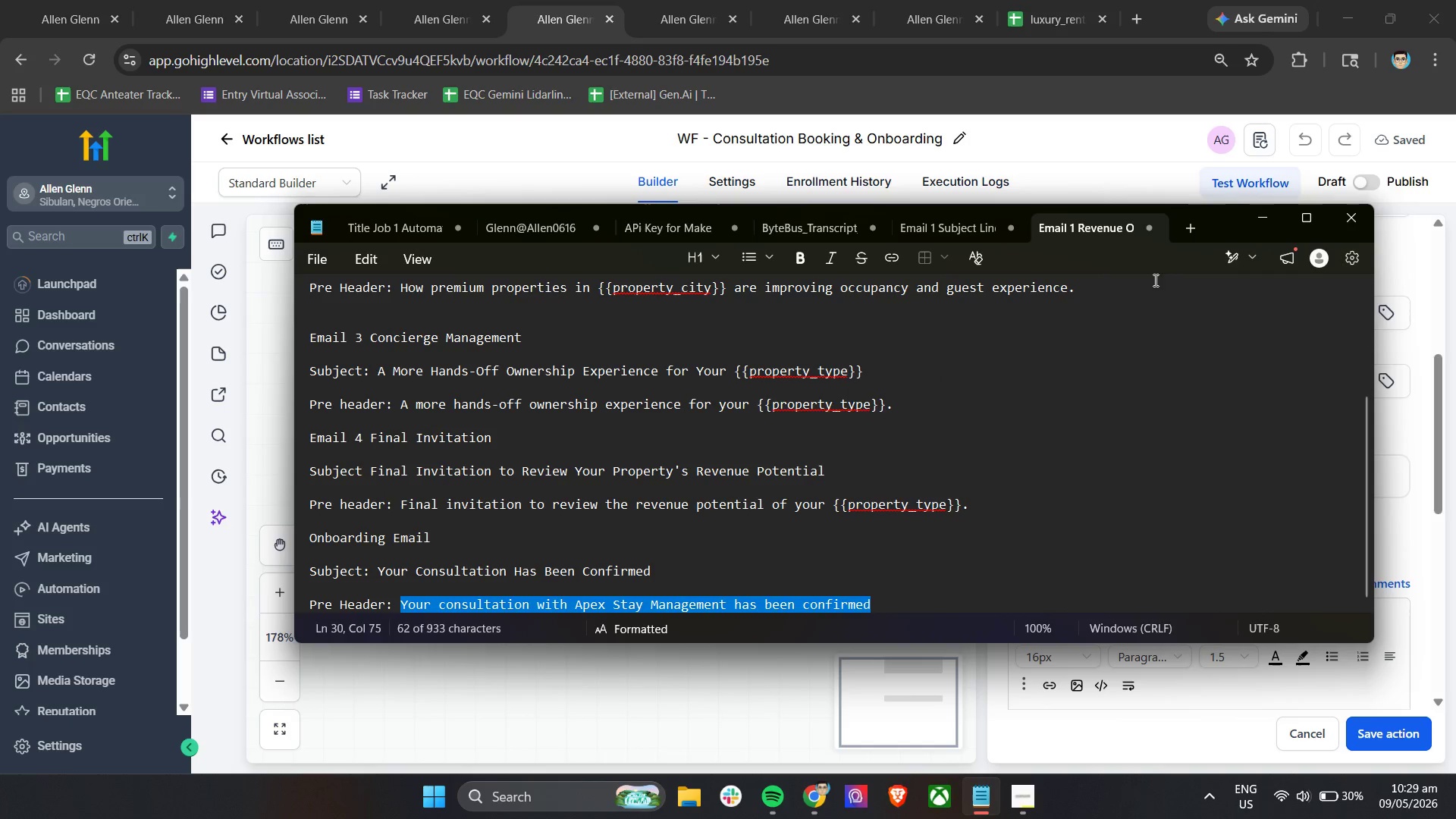 
key(Control+C)
 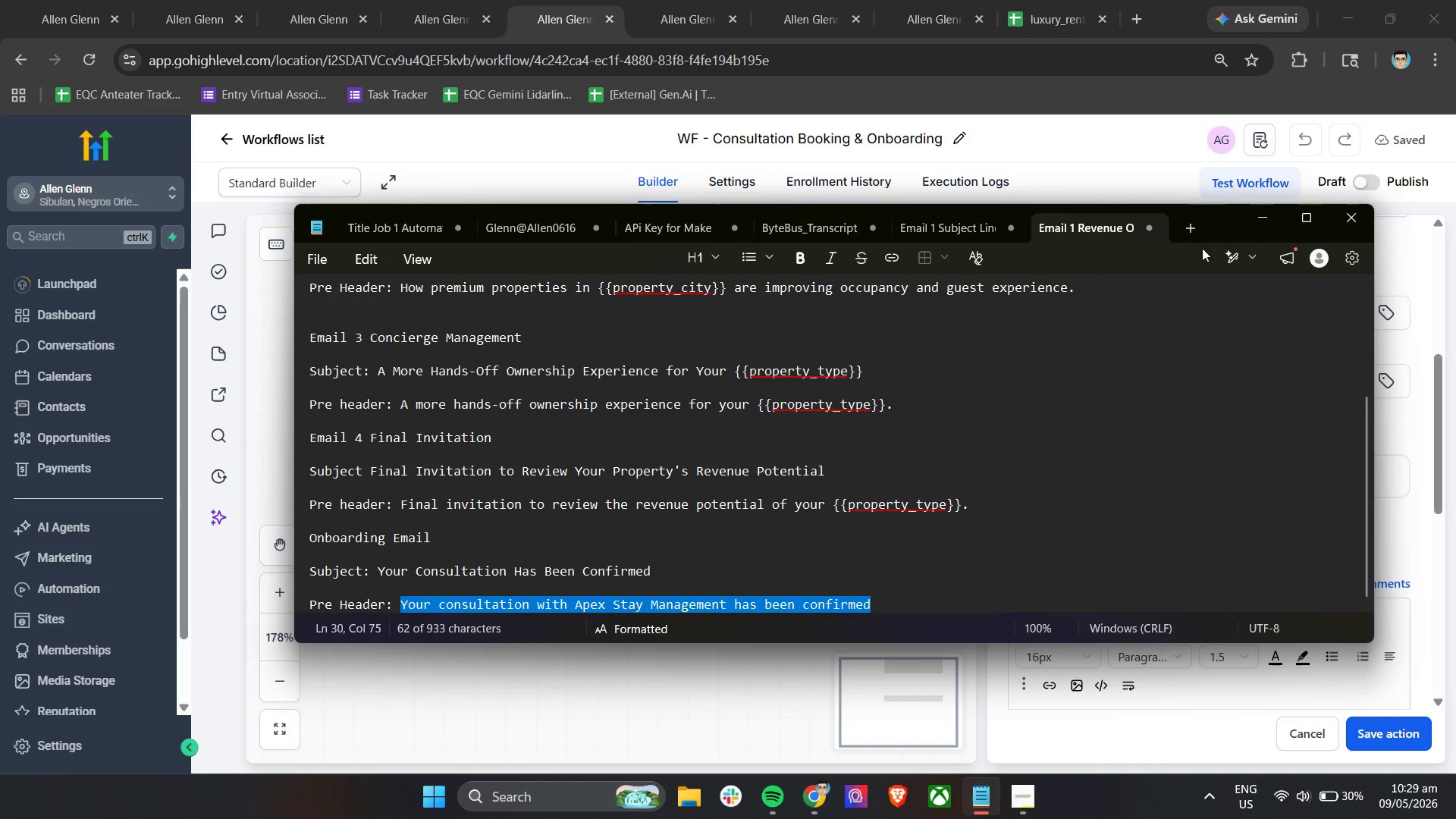 
key(Control+C)
 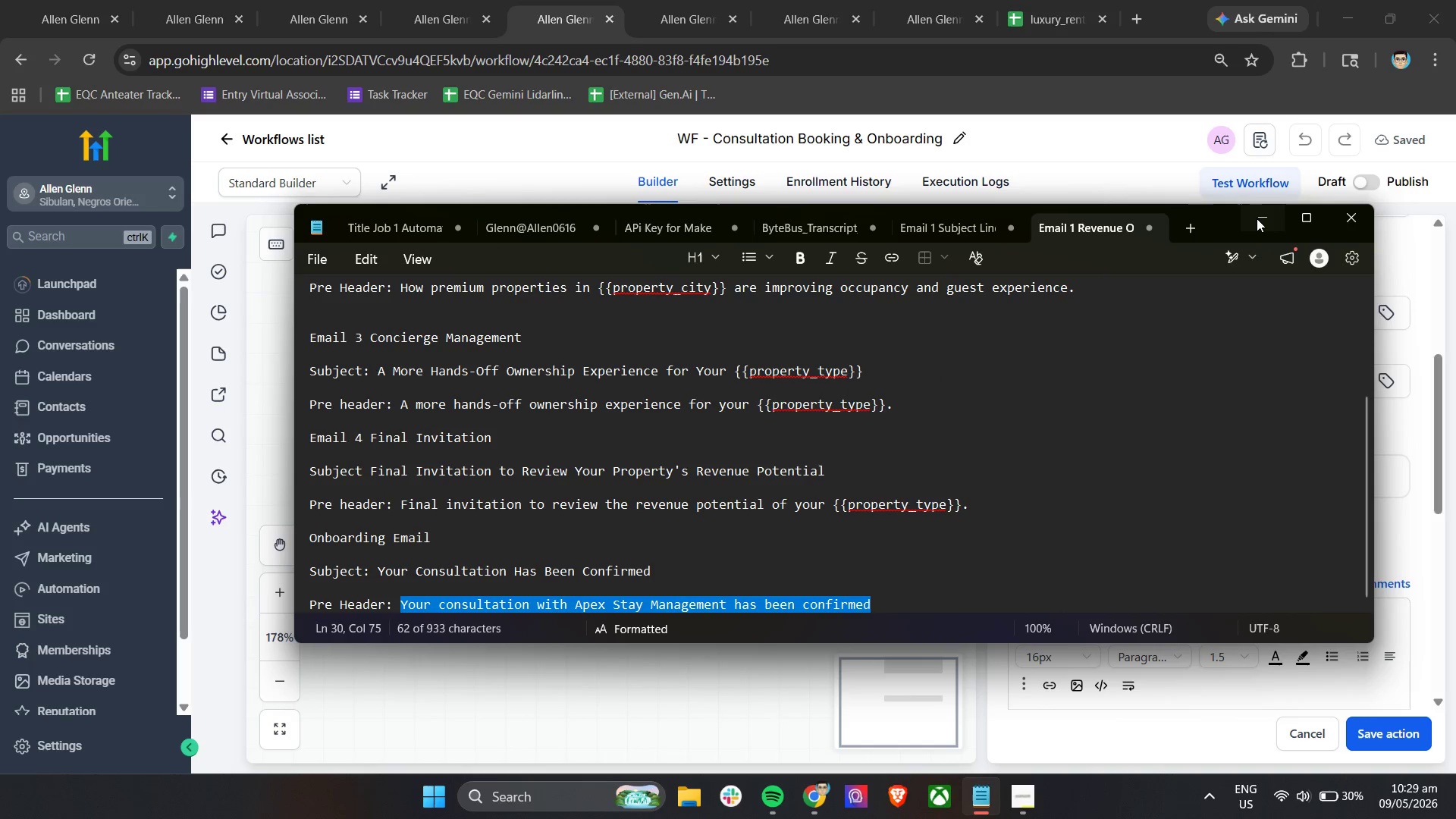 
left_click([1257, 218])
 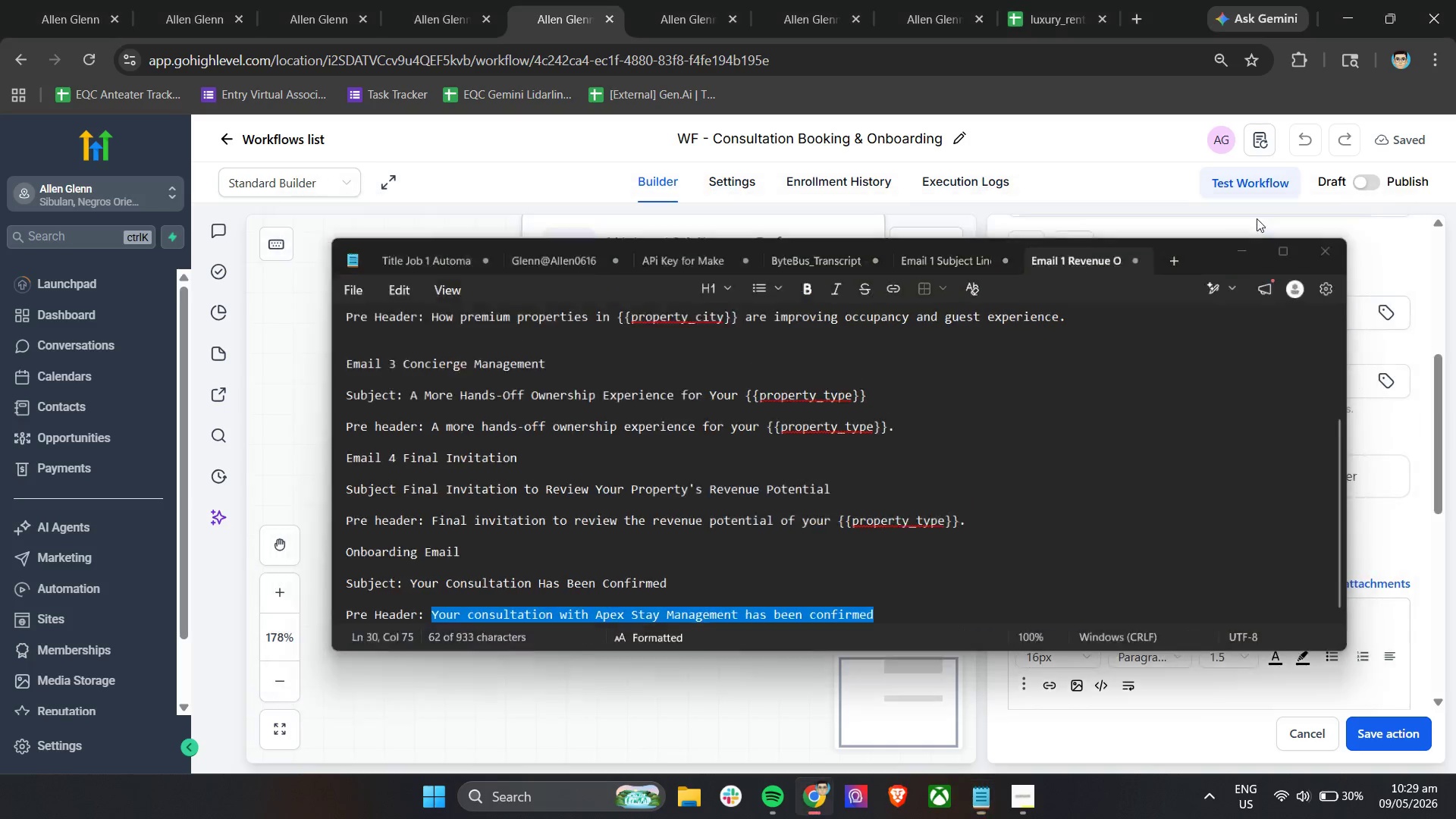 
scroll: coordinate [1257, 218], scroll_direction: down, amount: 3.0
 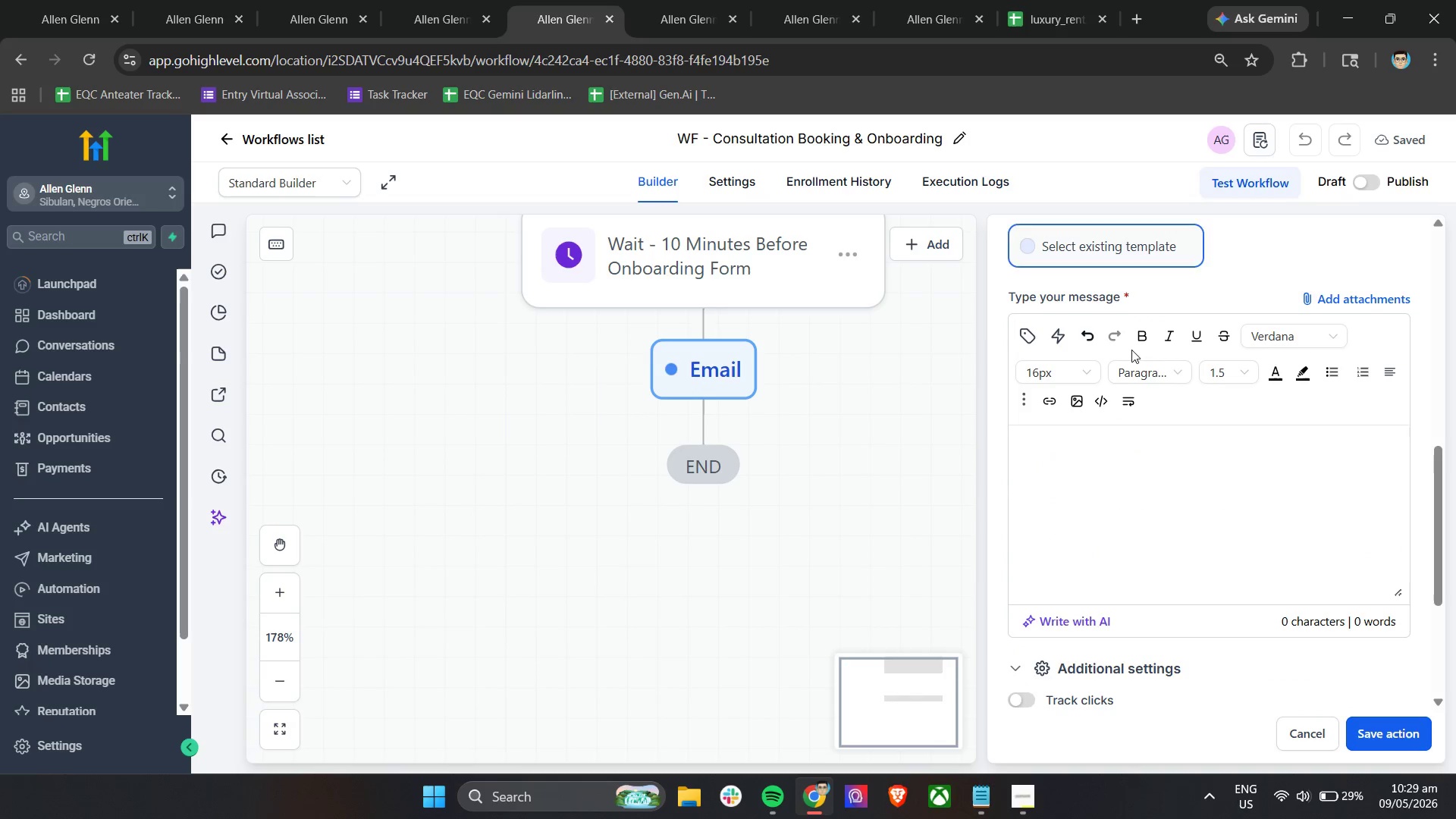 
scroll: coordinate [1125, 412], scroll_direction: up, amount: 3.0
 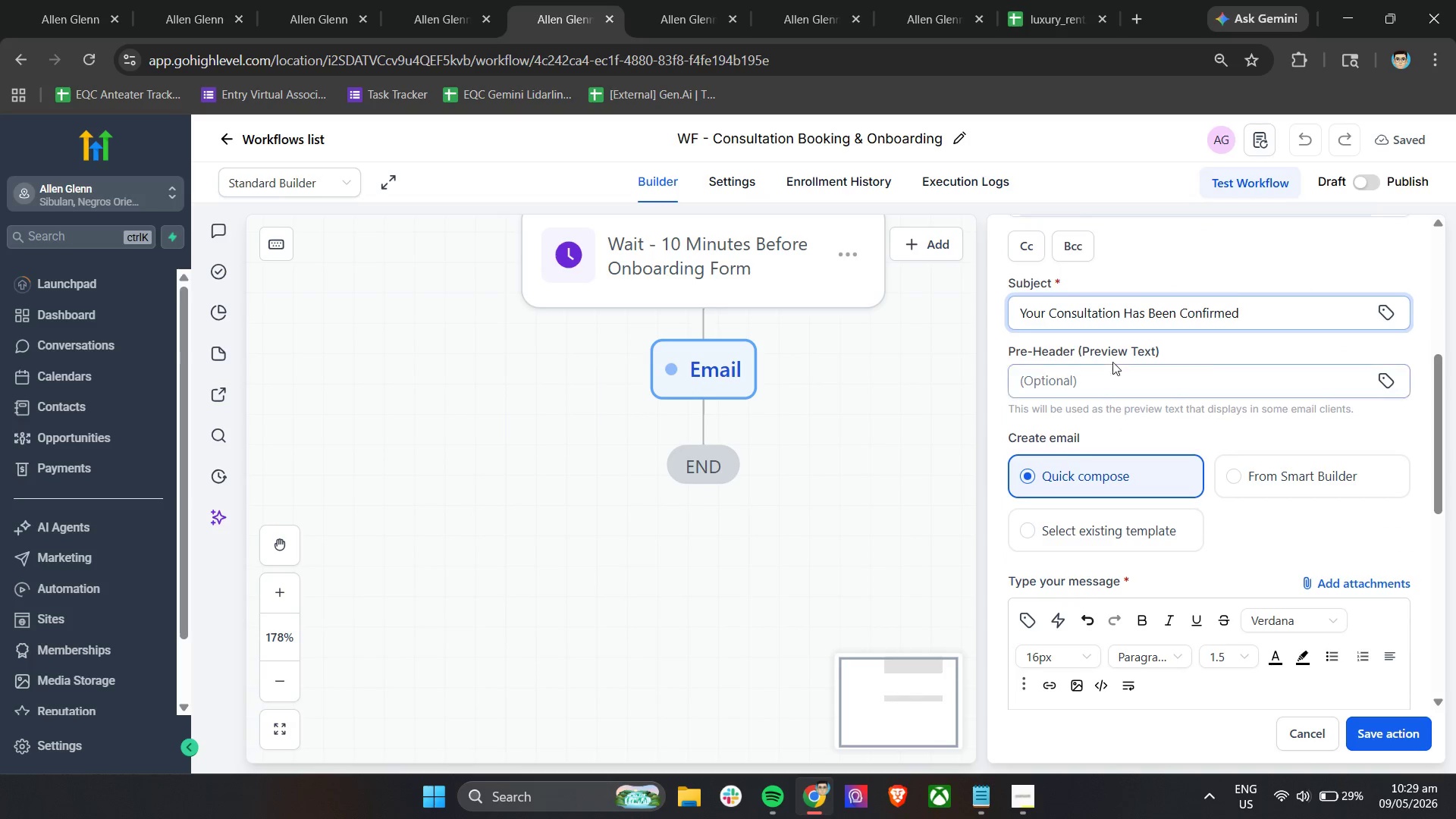 
left_click([1108, 374])
 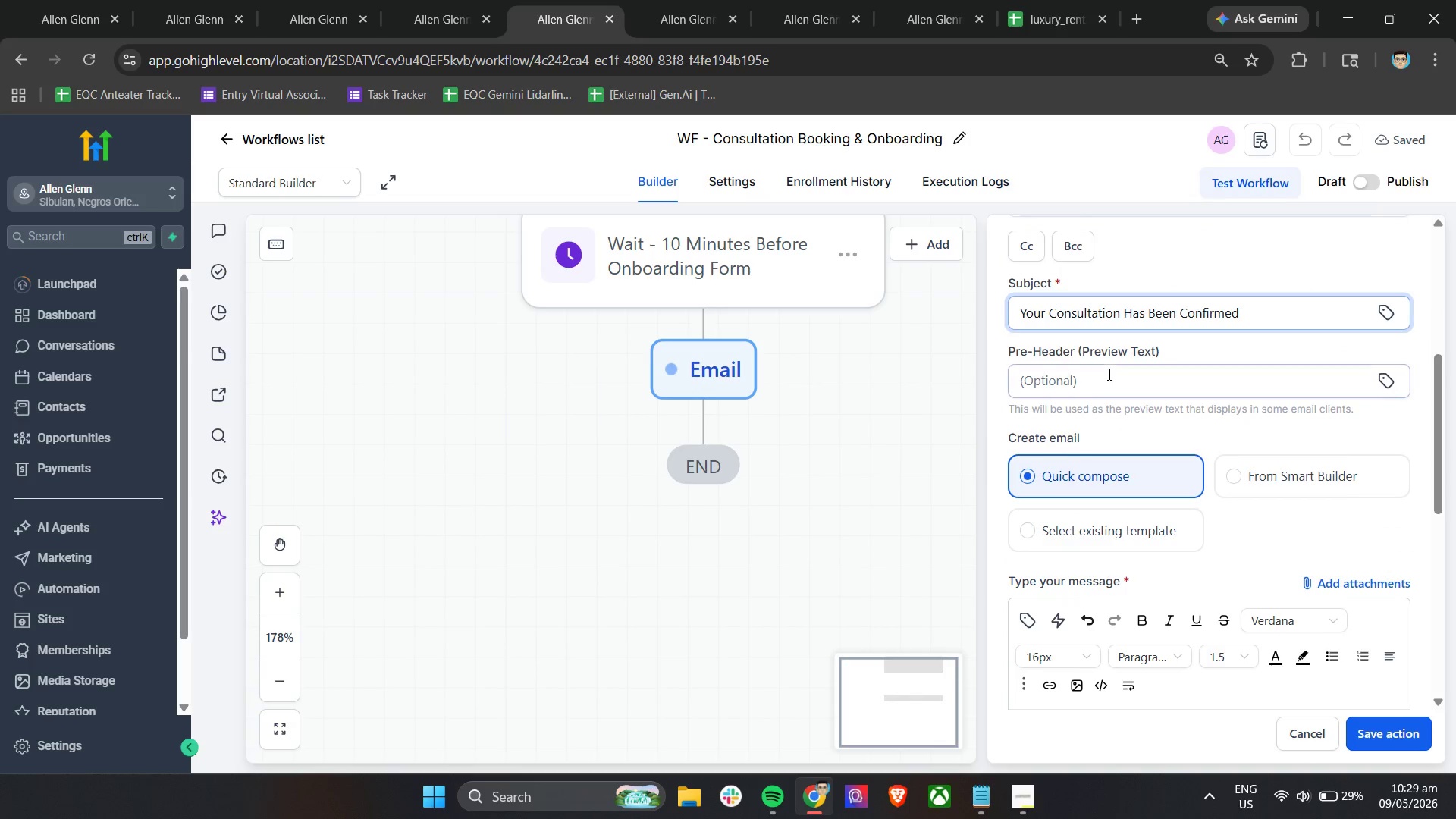 
key(Control+ControlLeft)
 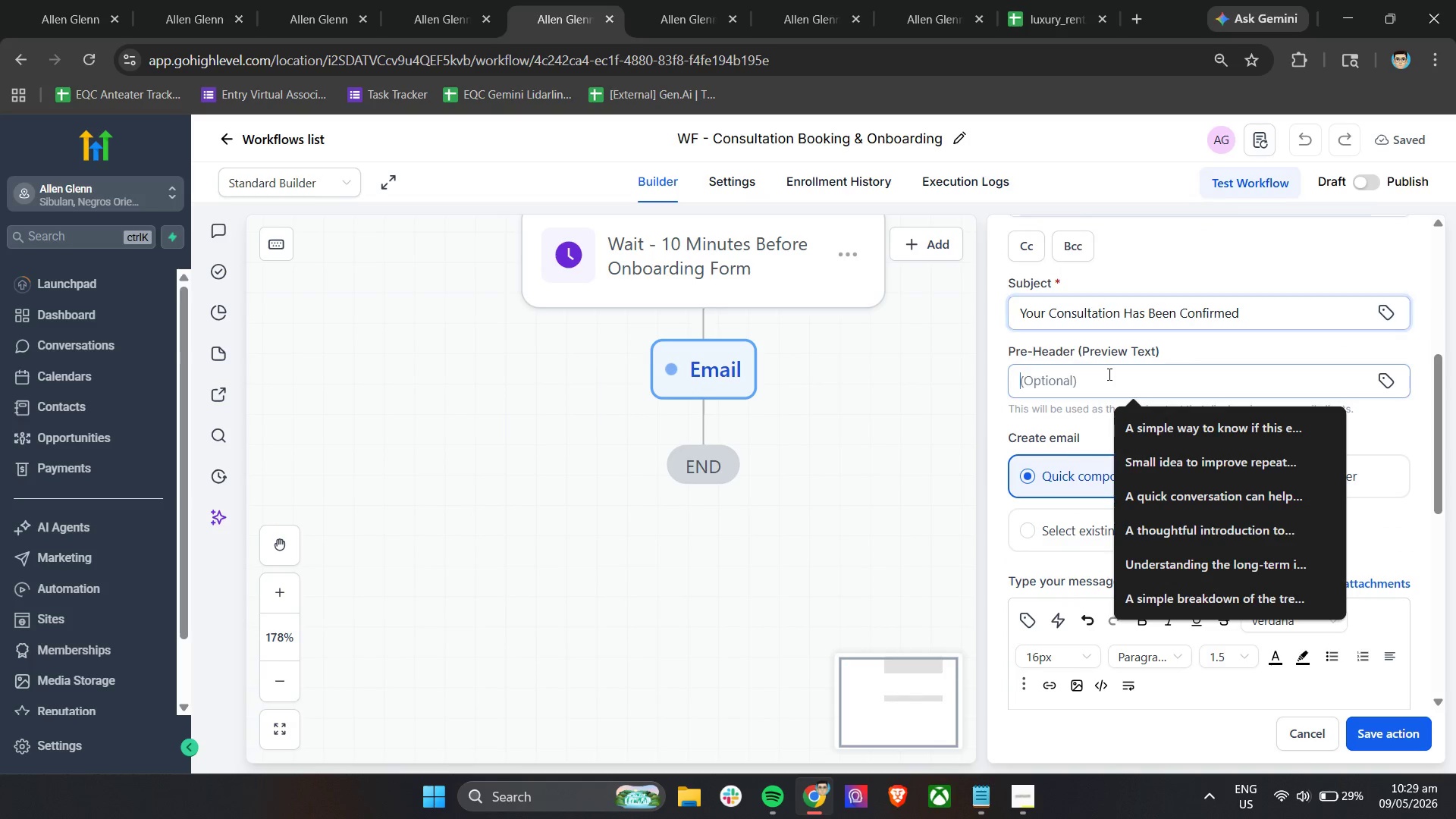 
key(Control+V)
 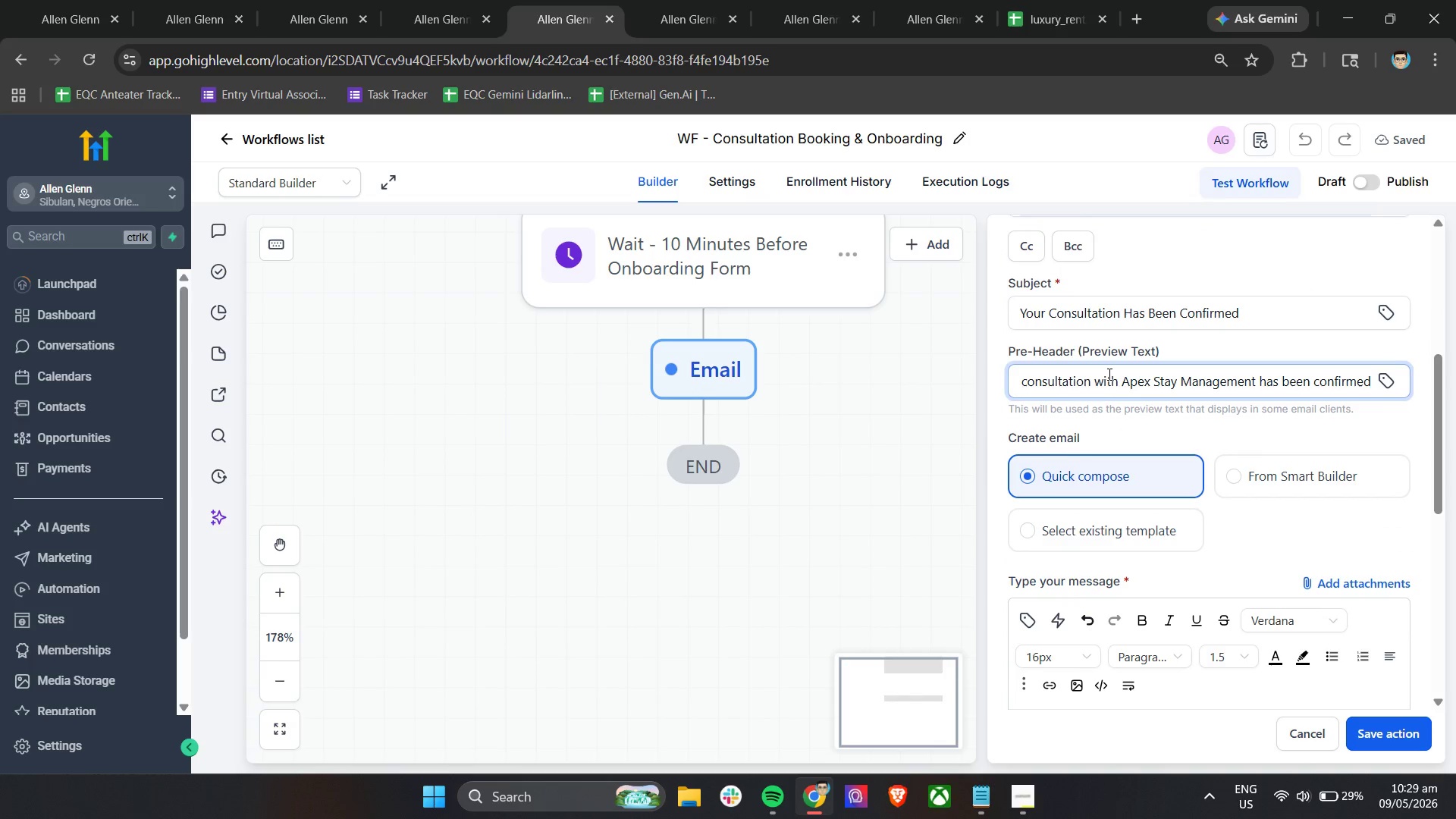 
scroll: coordinate [1108, 374], scroll_direction: down, amount: 2.0
 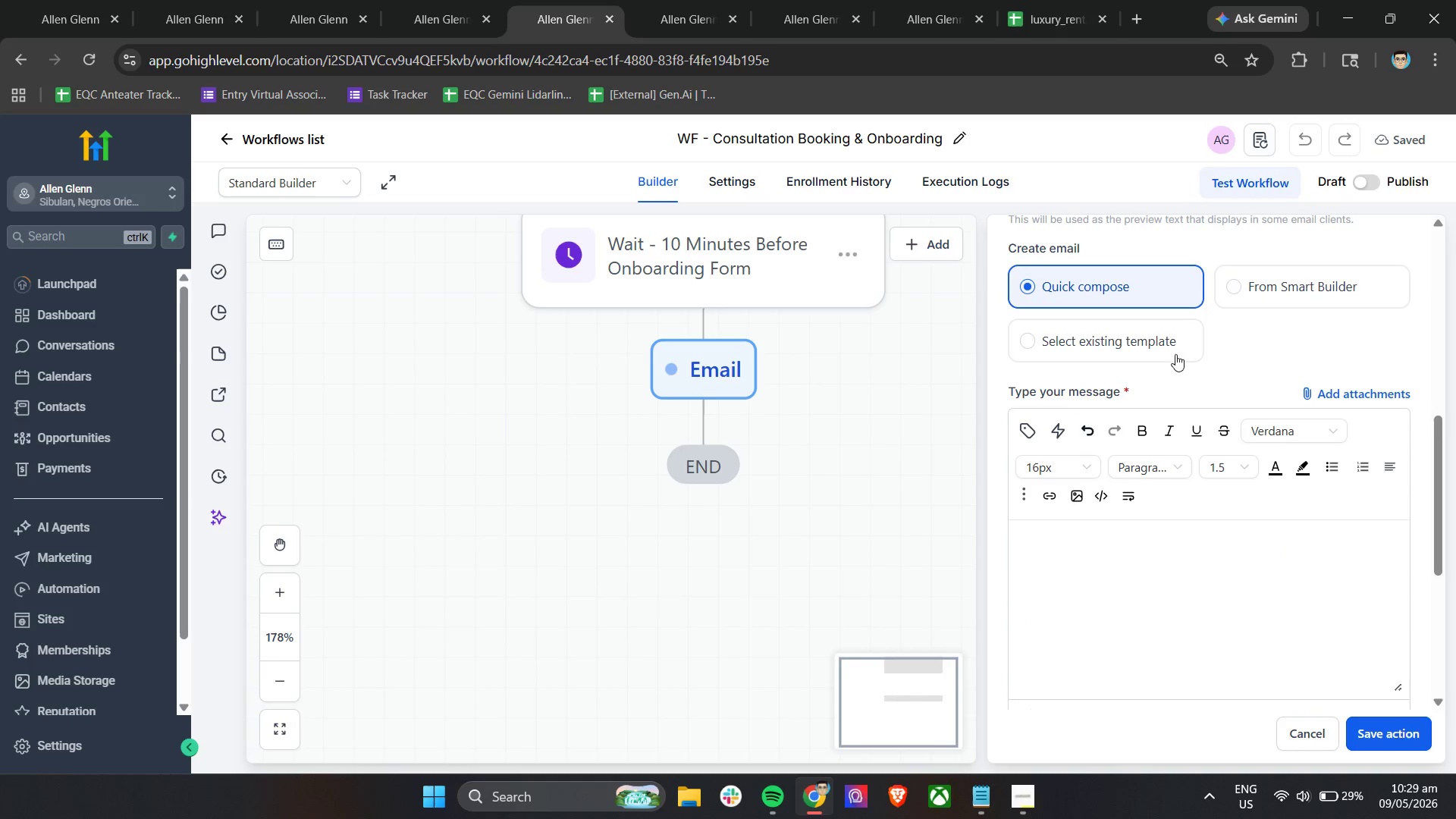 
left_click([1158, 344])
 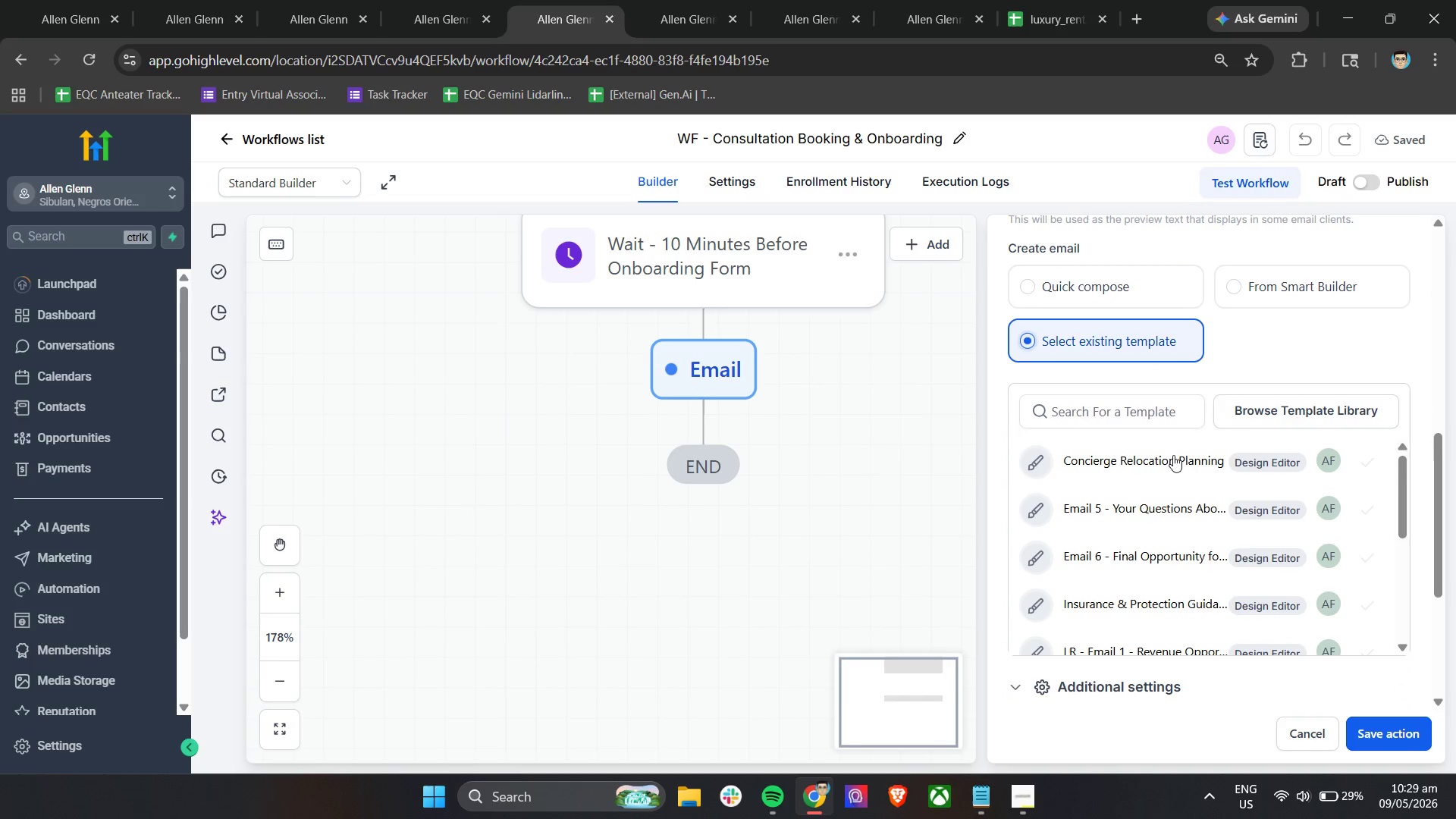 
scroll: coordinate [1241, 528], scroll_direction: down, amount: 27.0
 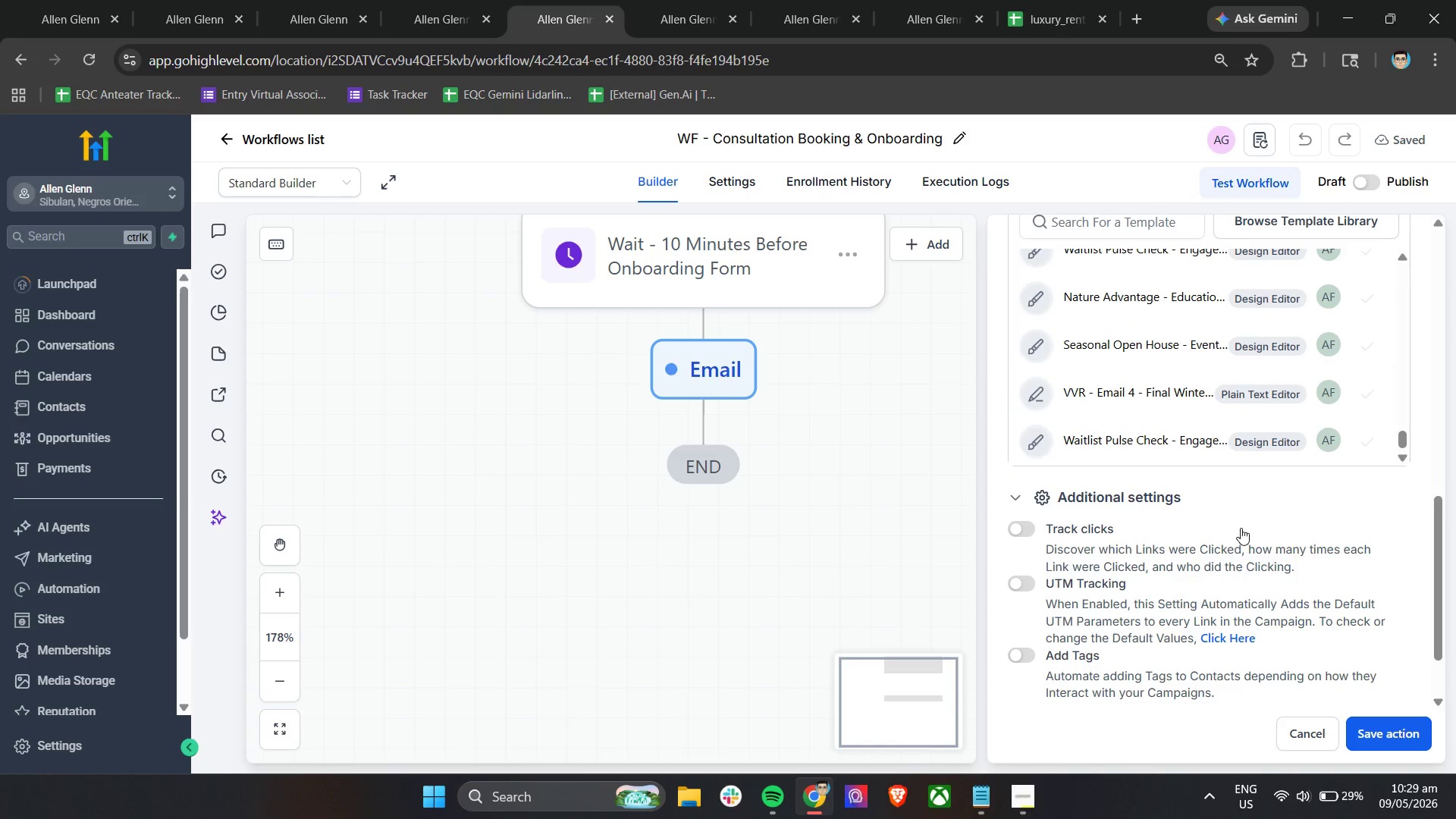 
scroll: coordinate [1175, 656], scroll_direction: up, amount: 22.0
 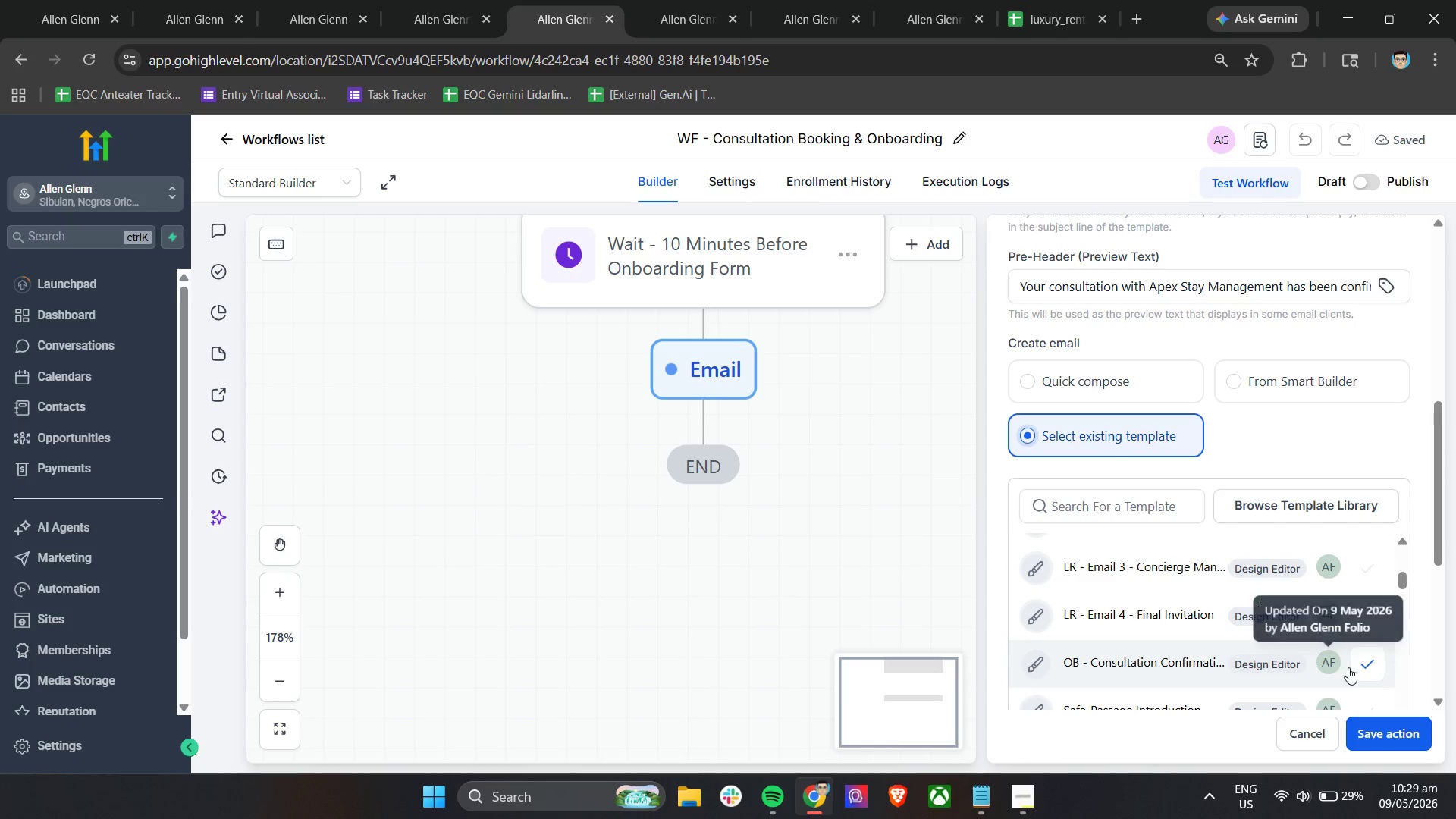 
left_click([1351, 667])
 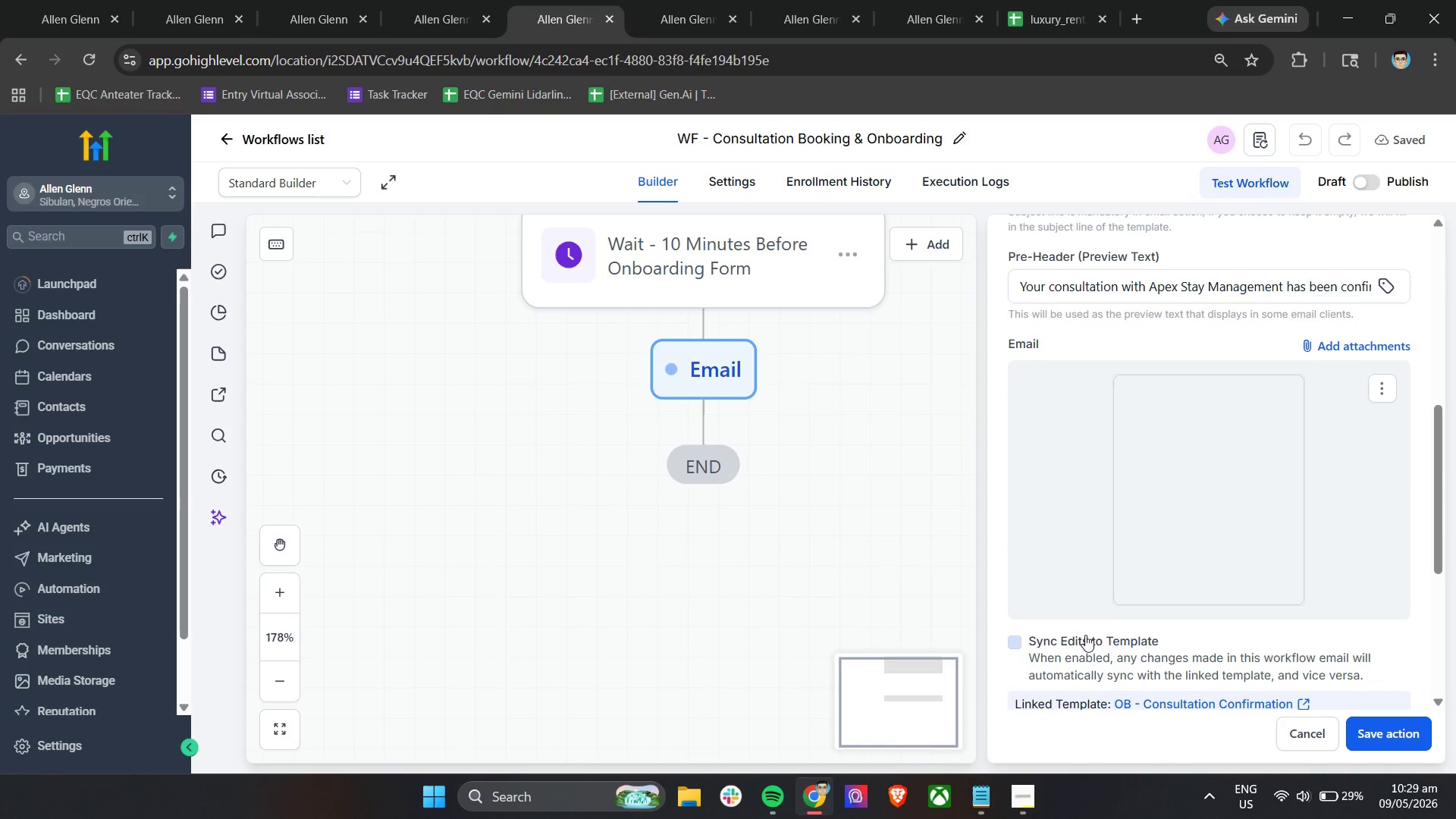 
scroll: coordinate [1120, 599], scroll_direction: down, amount: 3.0
 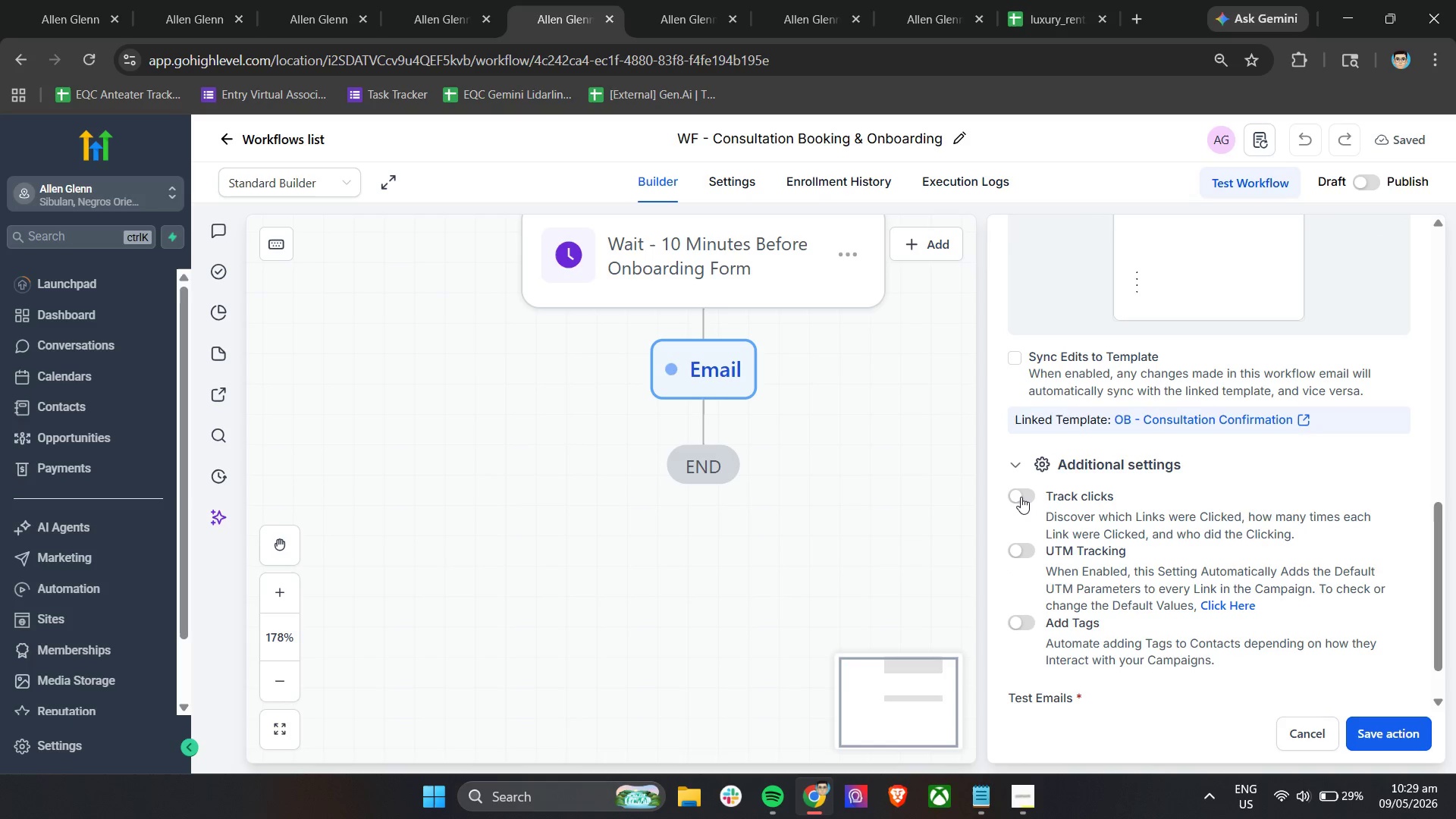 
left_click([1018, 497])
 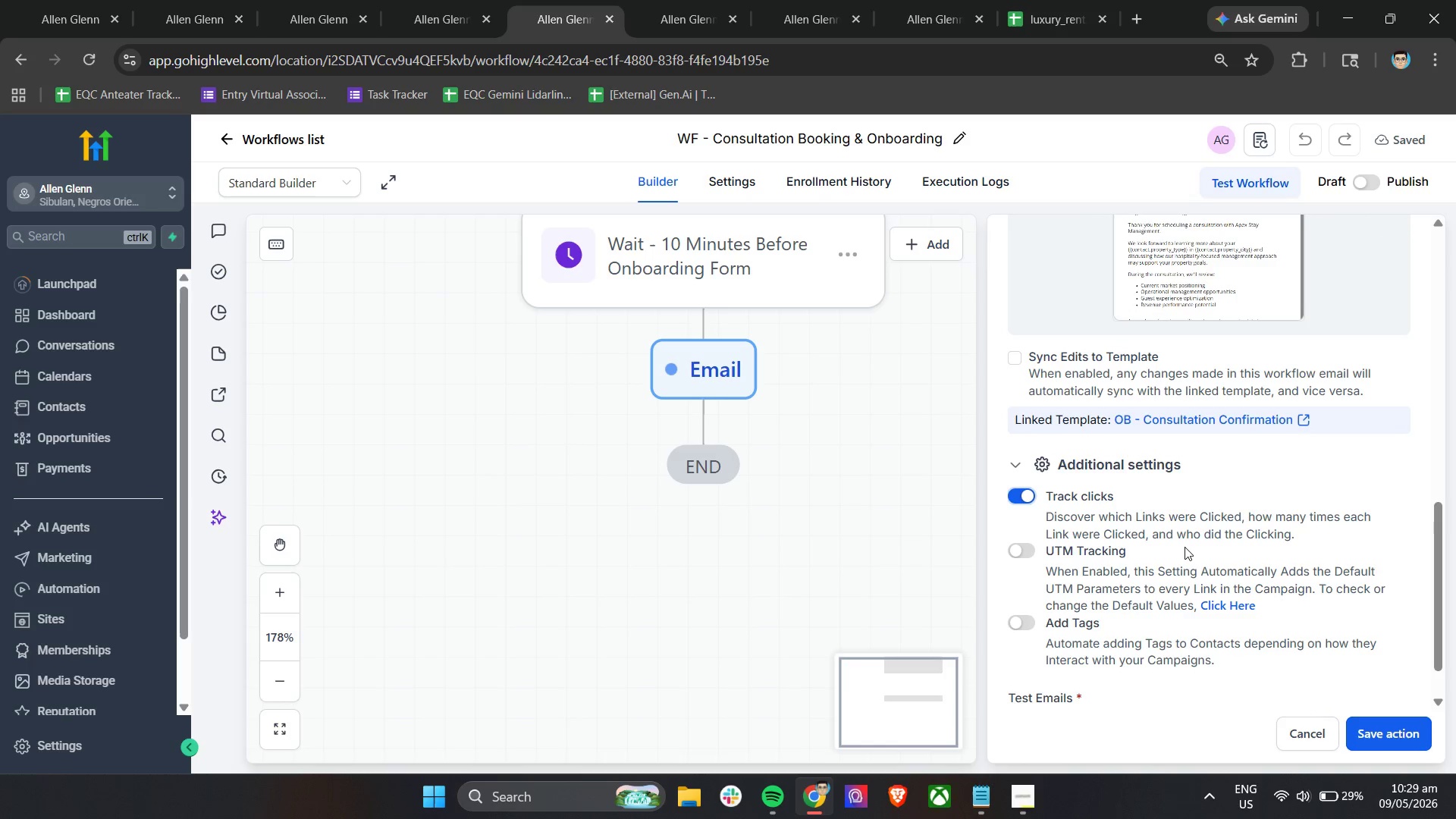 
scroll: coordinate [1207, 542], scroll_direction: up, amount: 5.0
 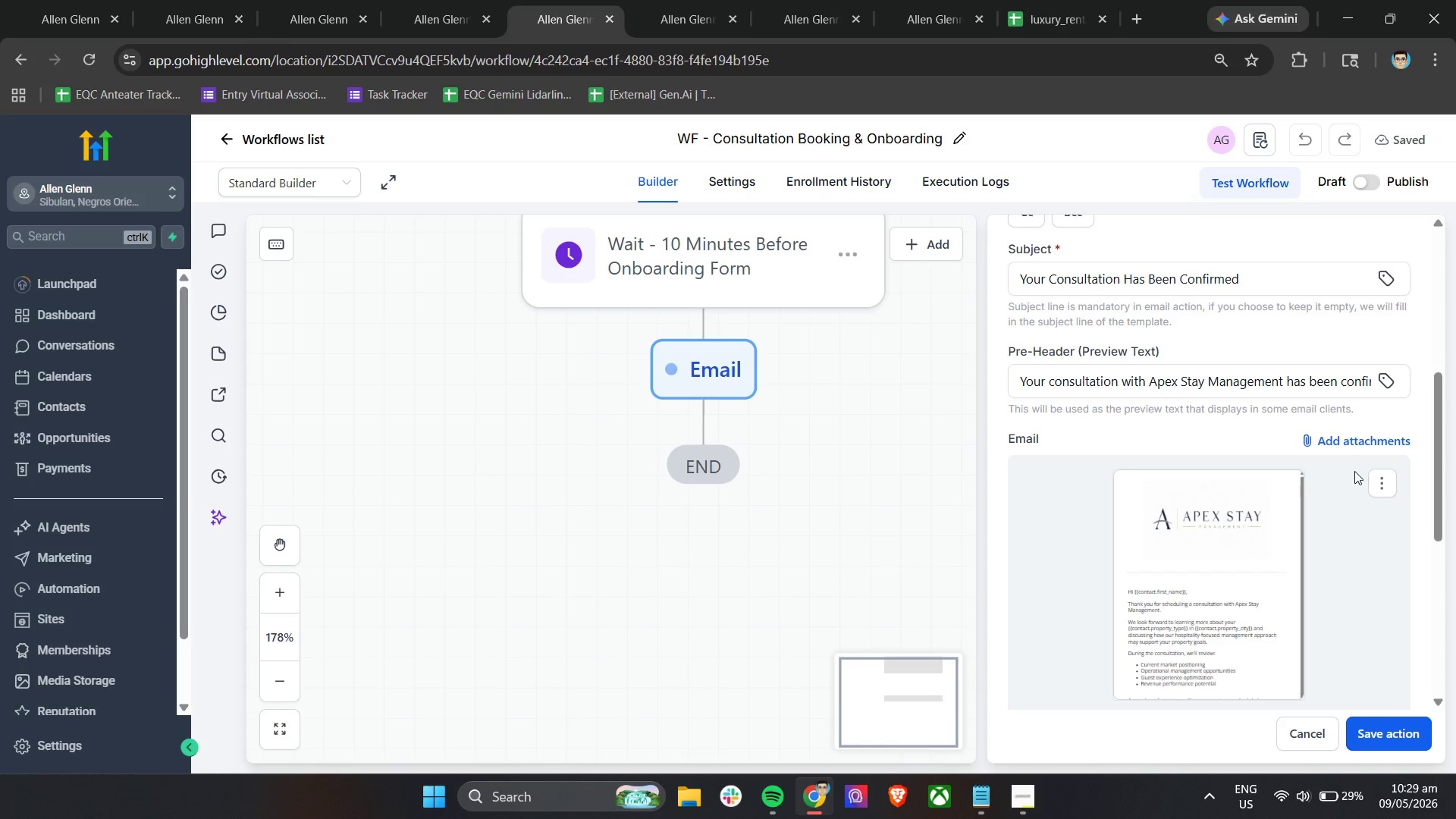 
left_click([1376, 486])
 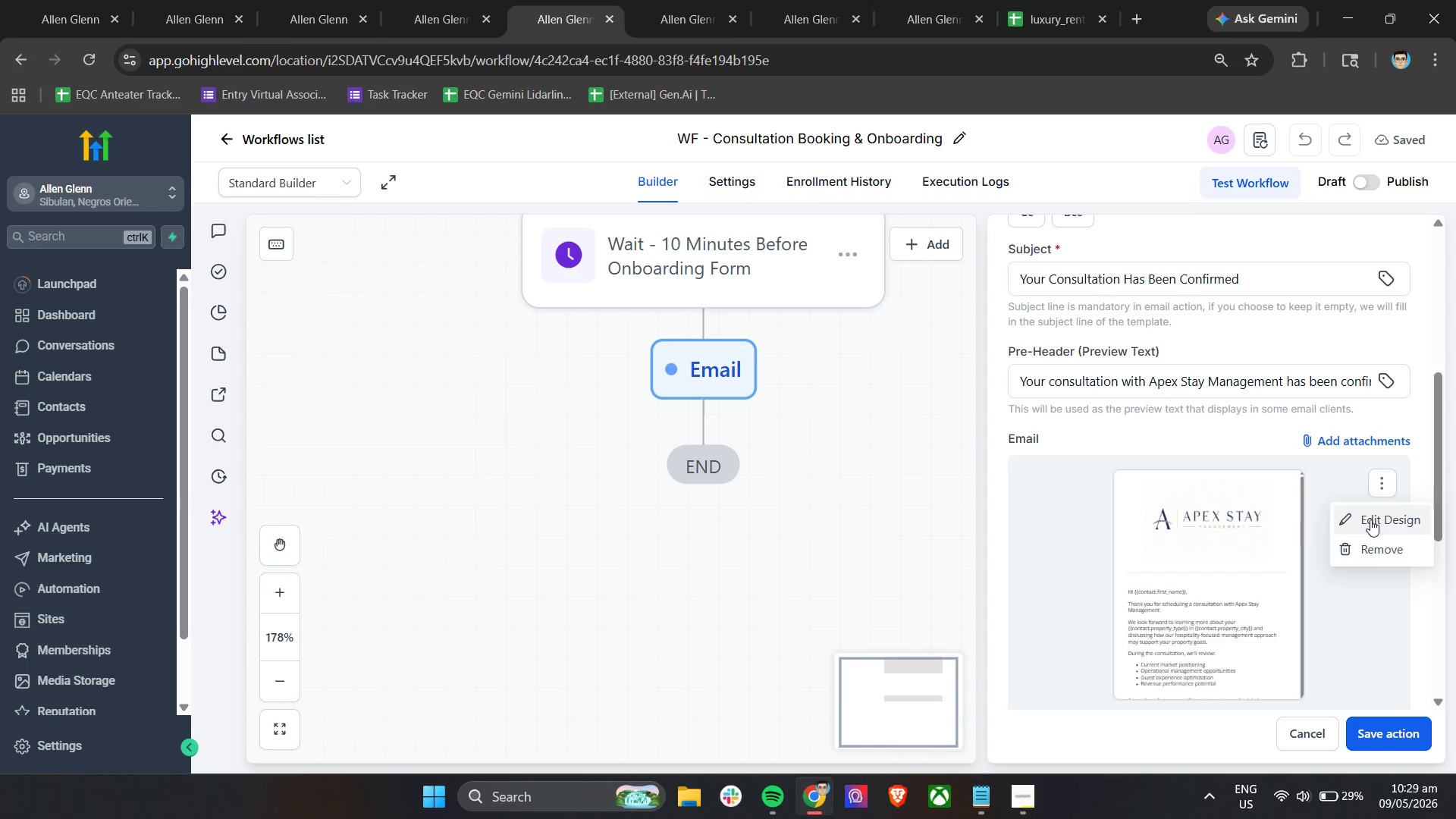 
left_click([1363, 441])
 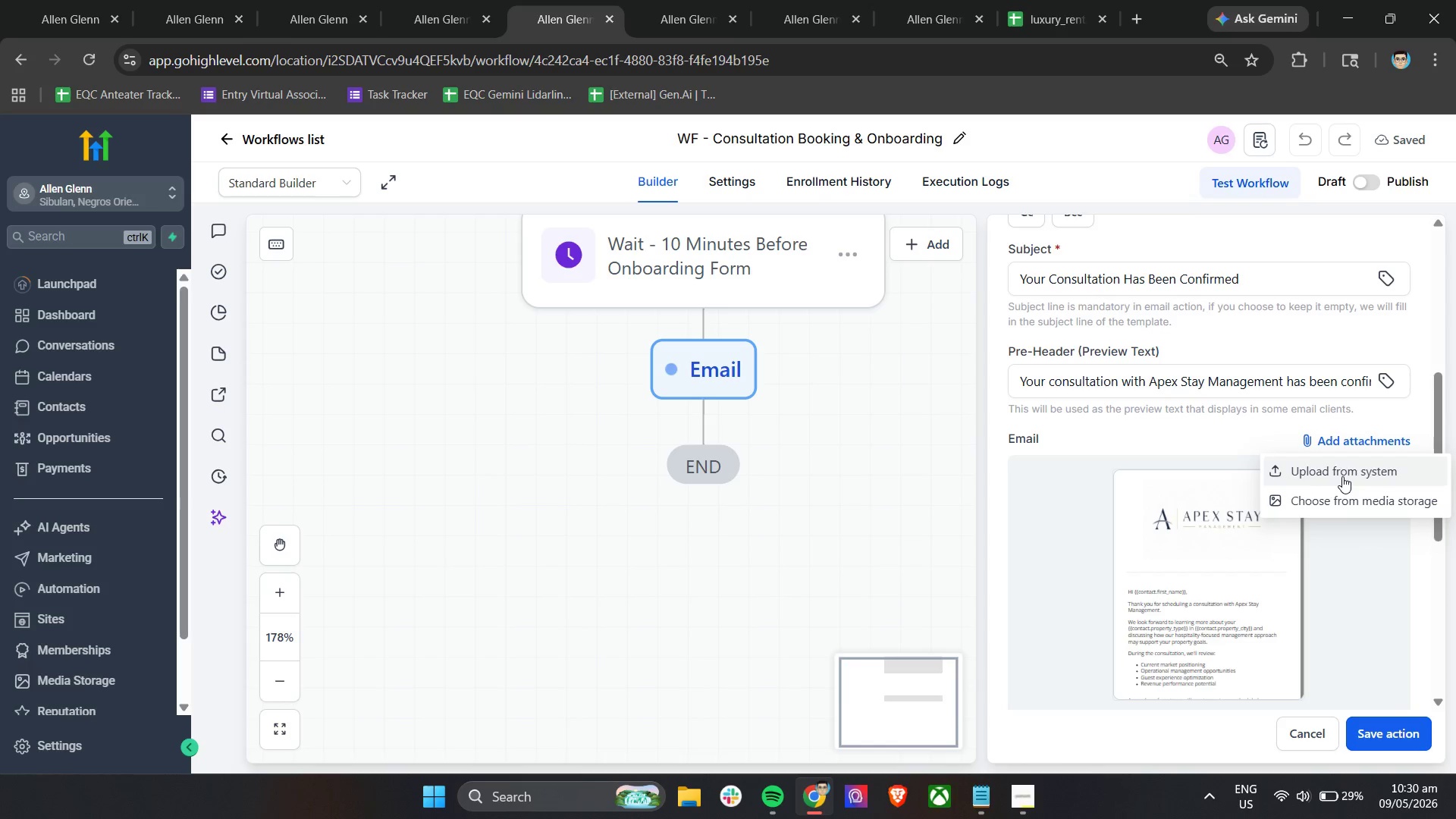 
left_click([1342, 476])
 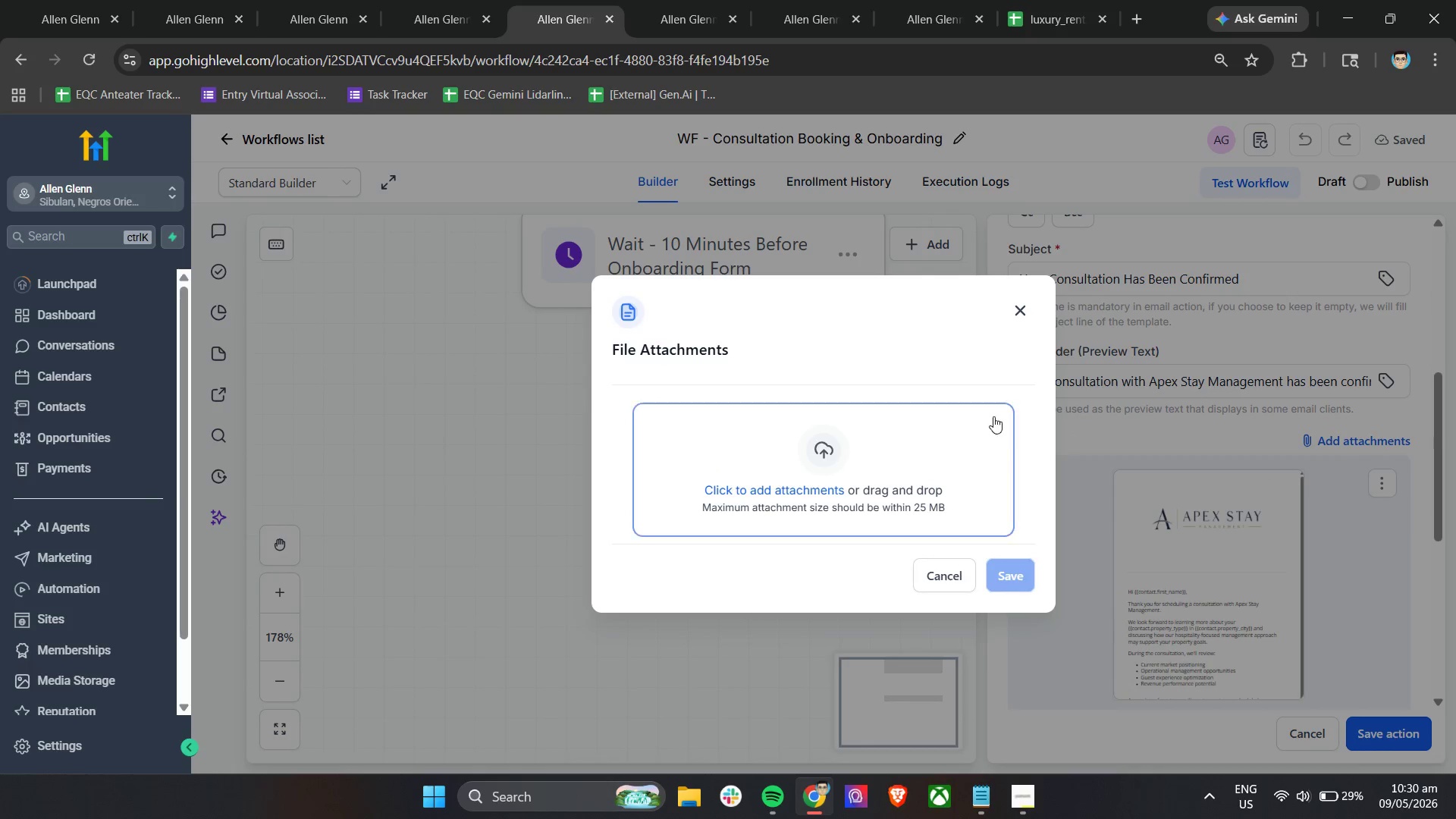 
left_click([855, 450])
 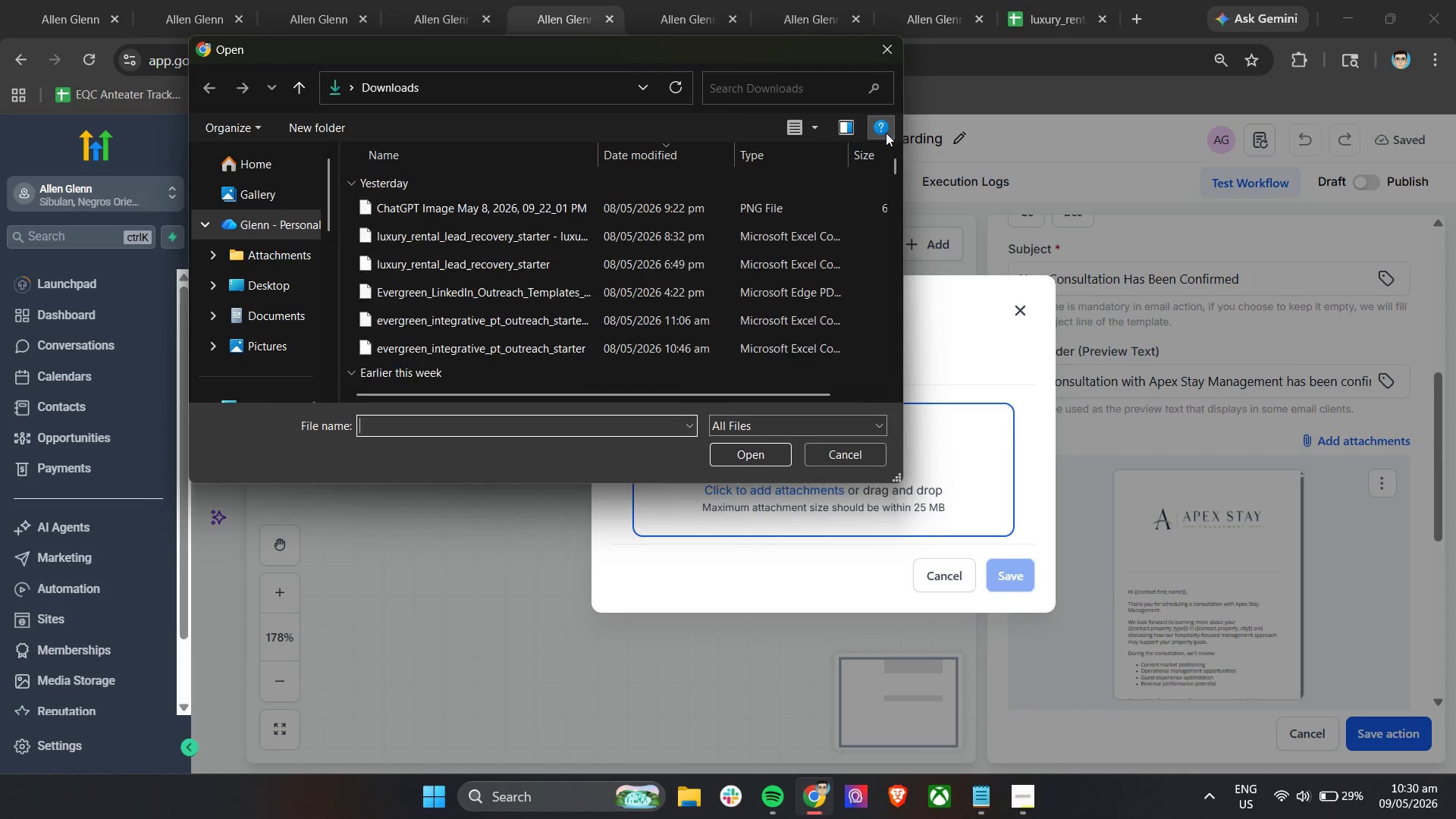 
left_click([891, 60])
 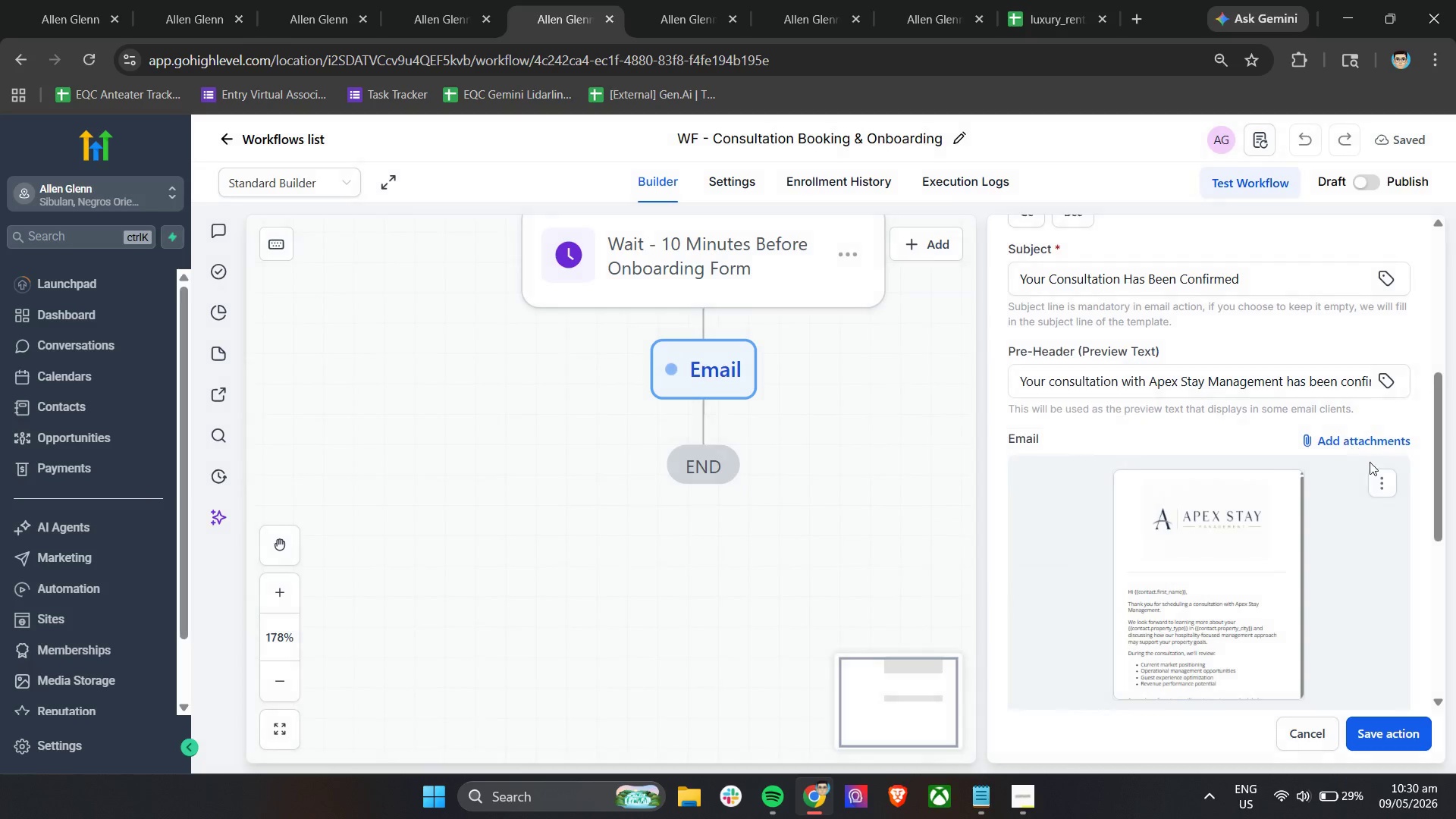 
left_click([1369, 433])
 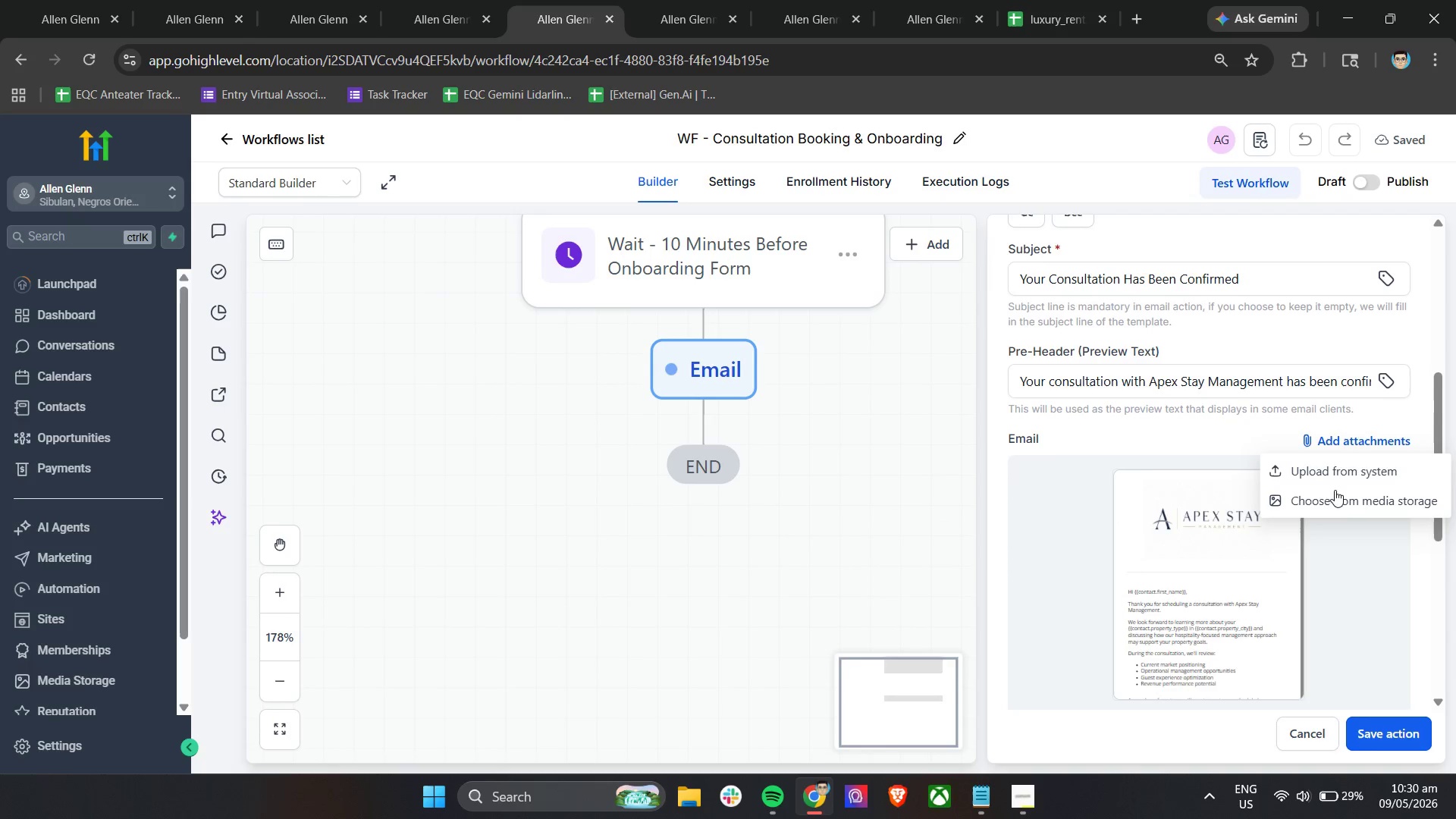 
left_click([1332, 503])
 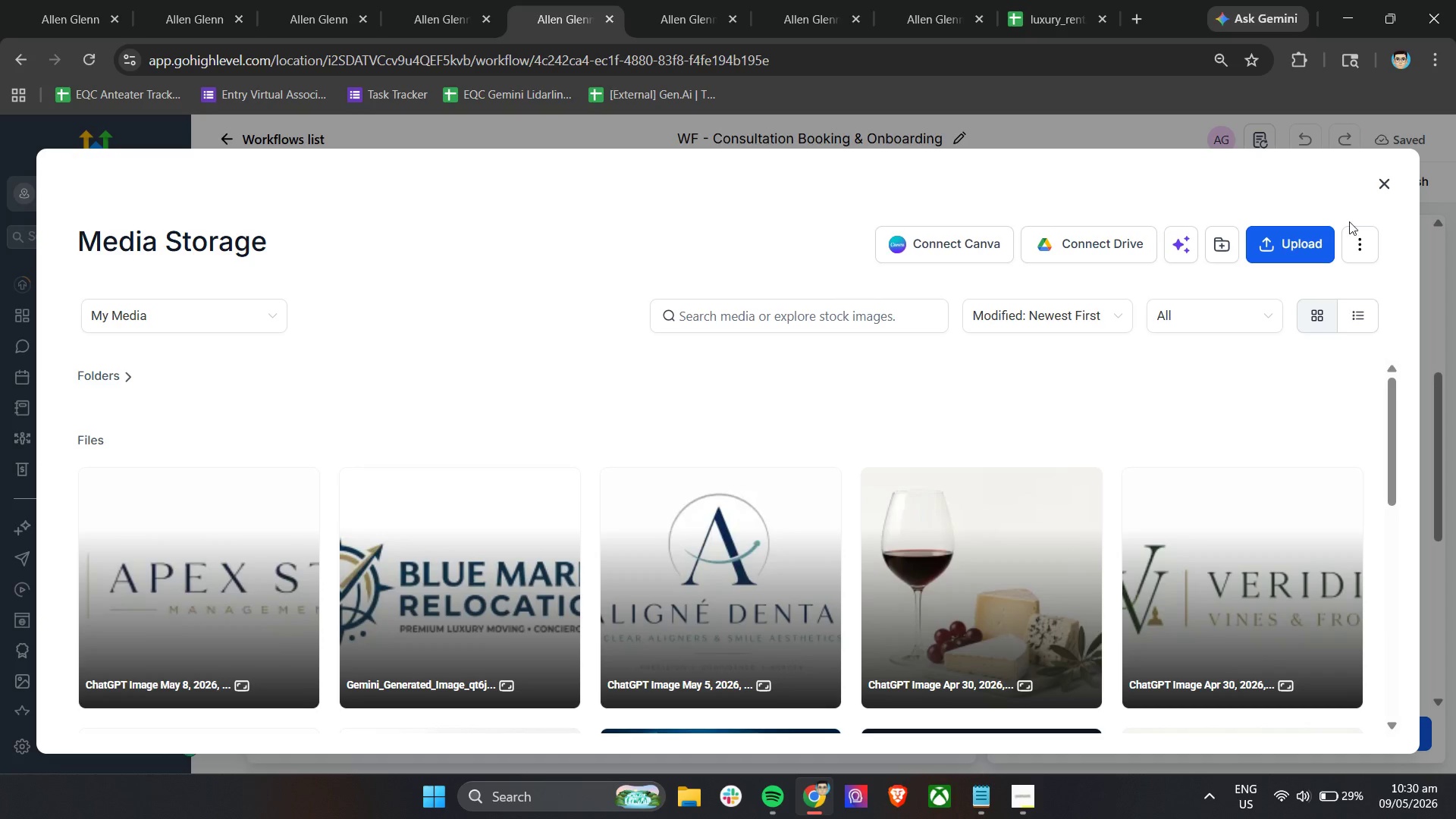 
left_click([1354, 242])
 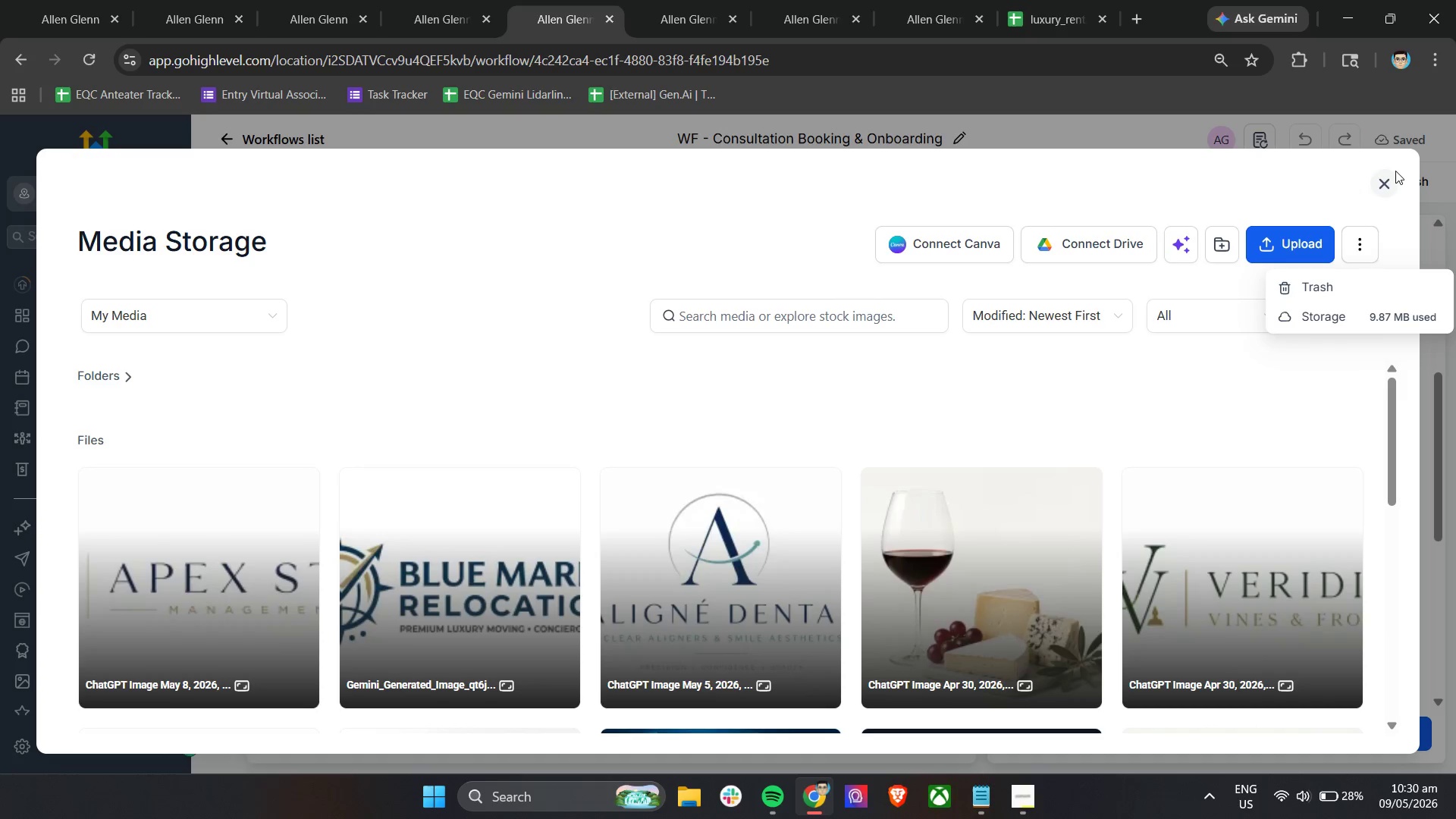 
double_click([1379, 185])
 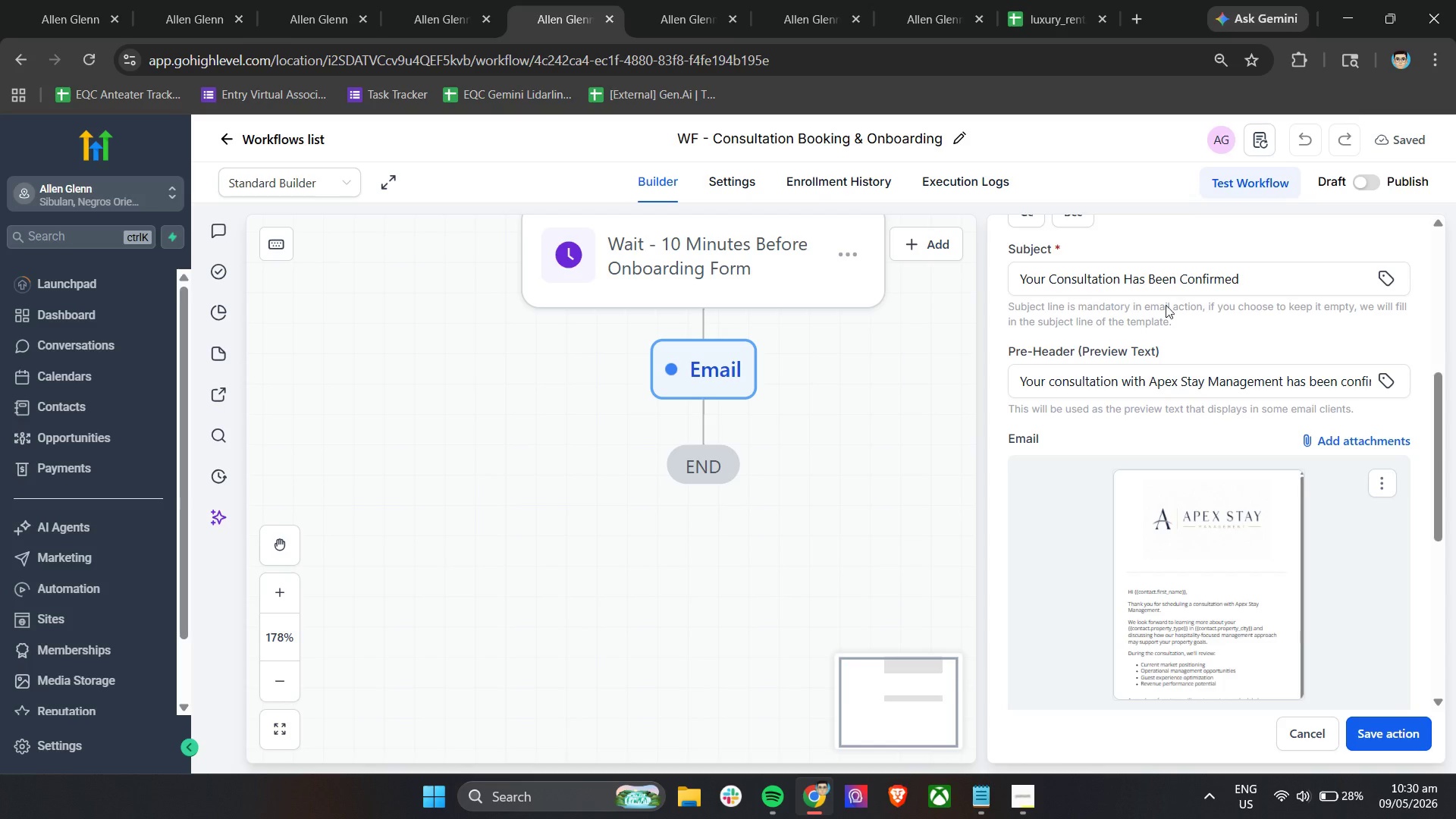 
scroll: coordinate [1224, 384], scroll_direction: down, amount: 6.0
 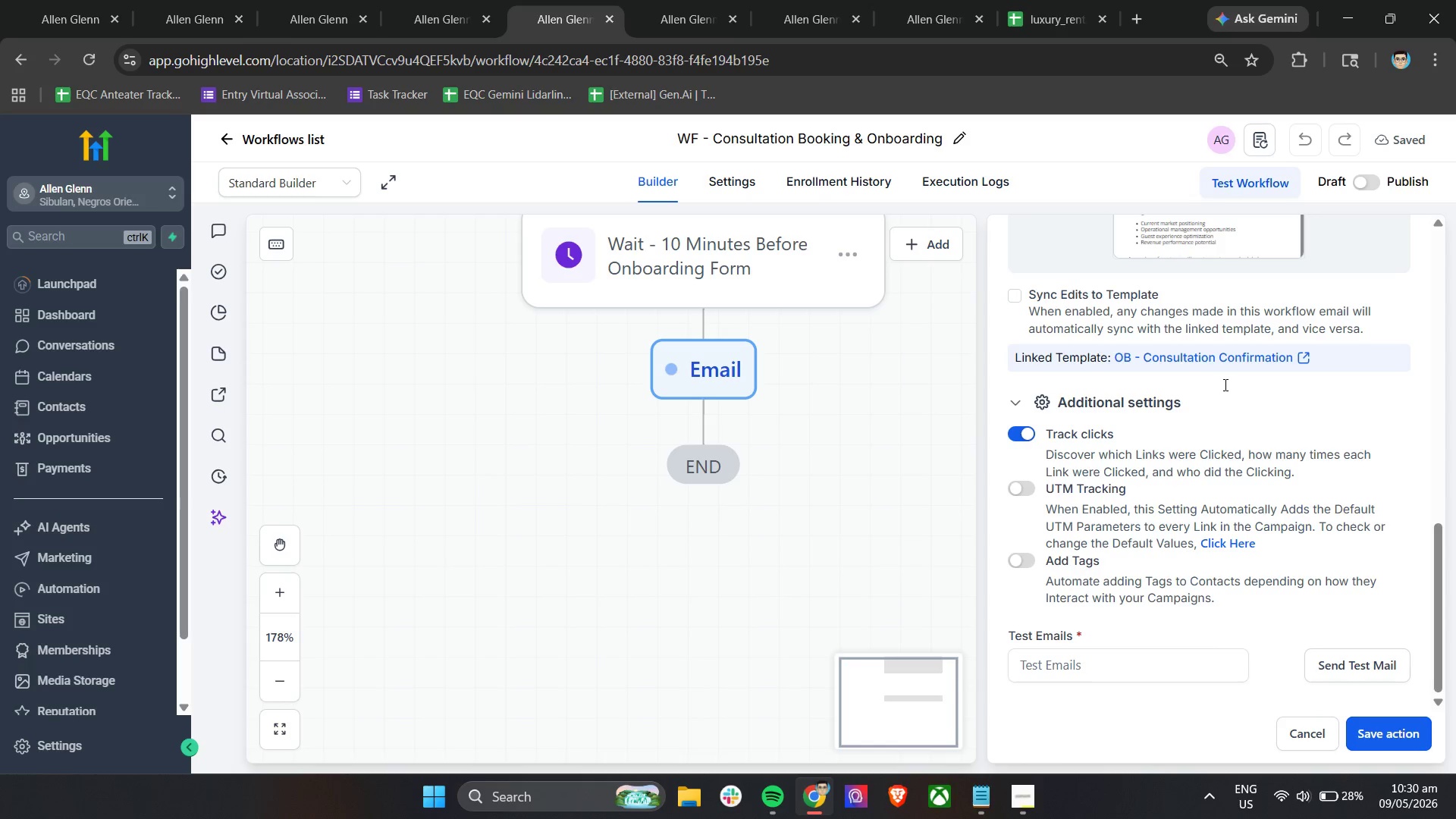 
wait(12.91)
 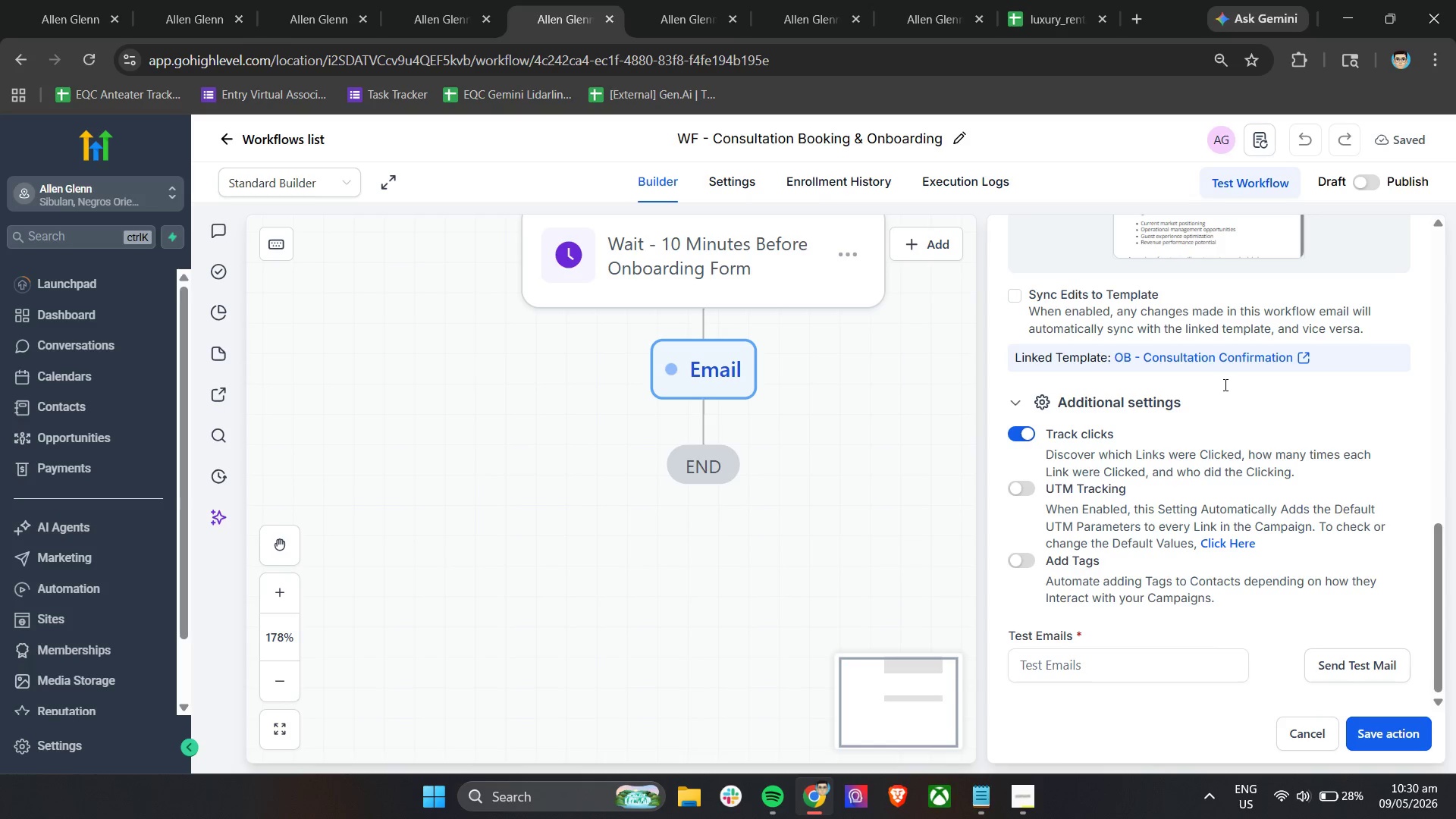 
scroll: coordinate [1224, 445], scroll_direction: up, amount: 5.0
 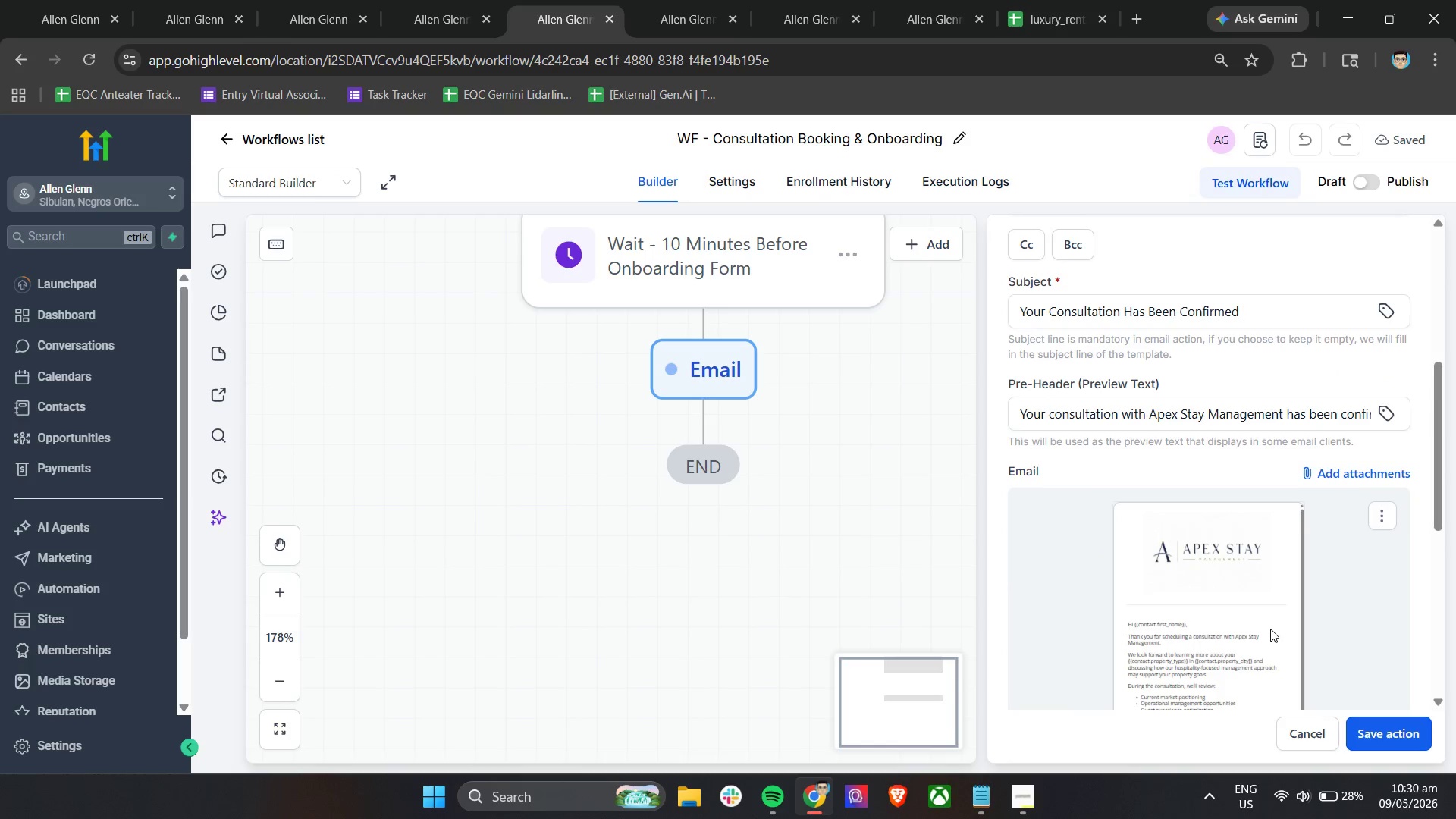 
left_click([1247, 625])
 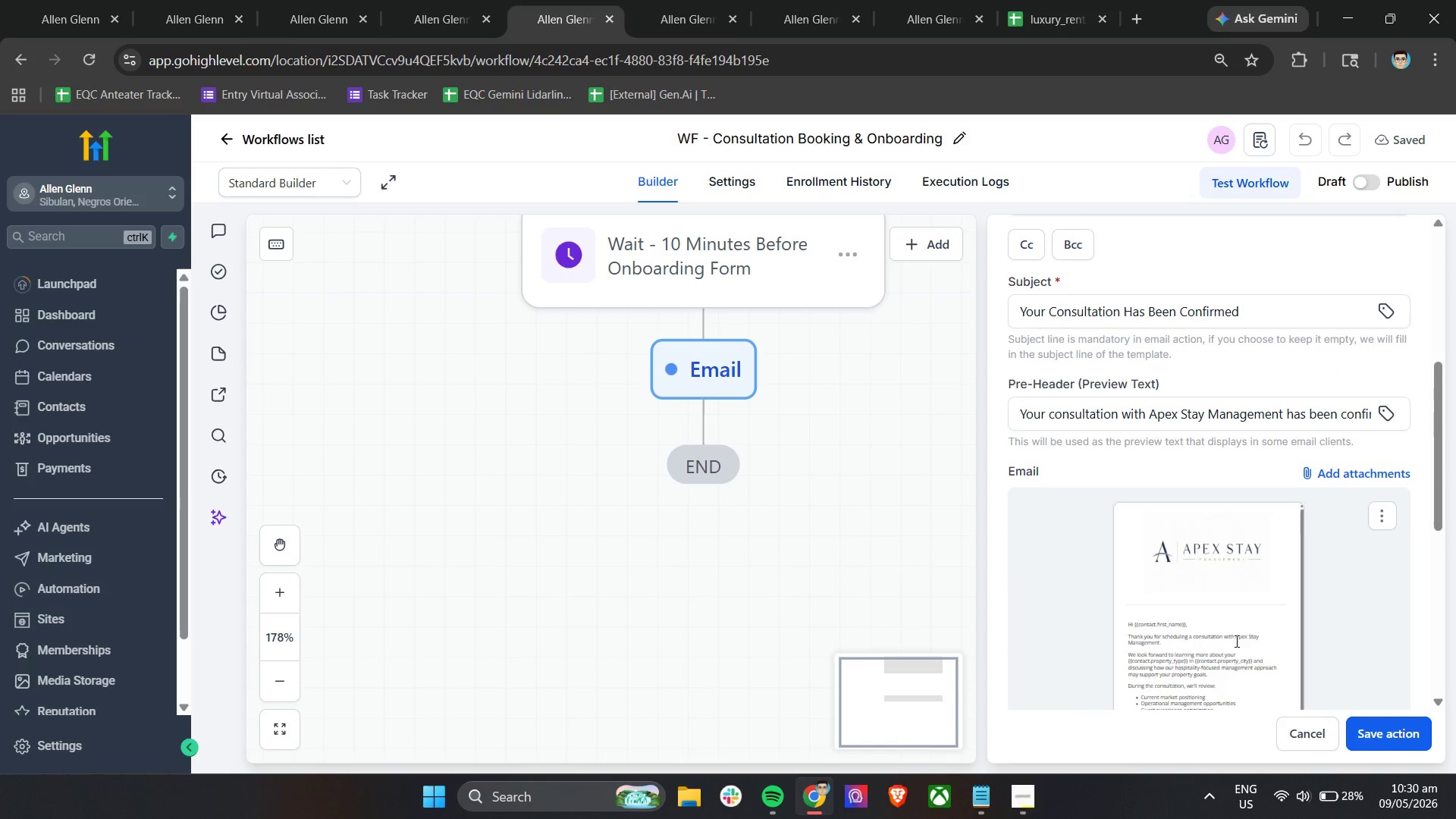 
scroll: coordinate [1333, 523], scroll_direction: down, amount: 8.0
 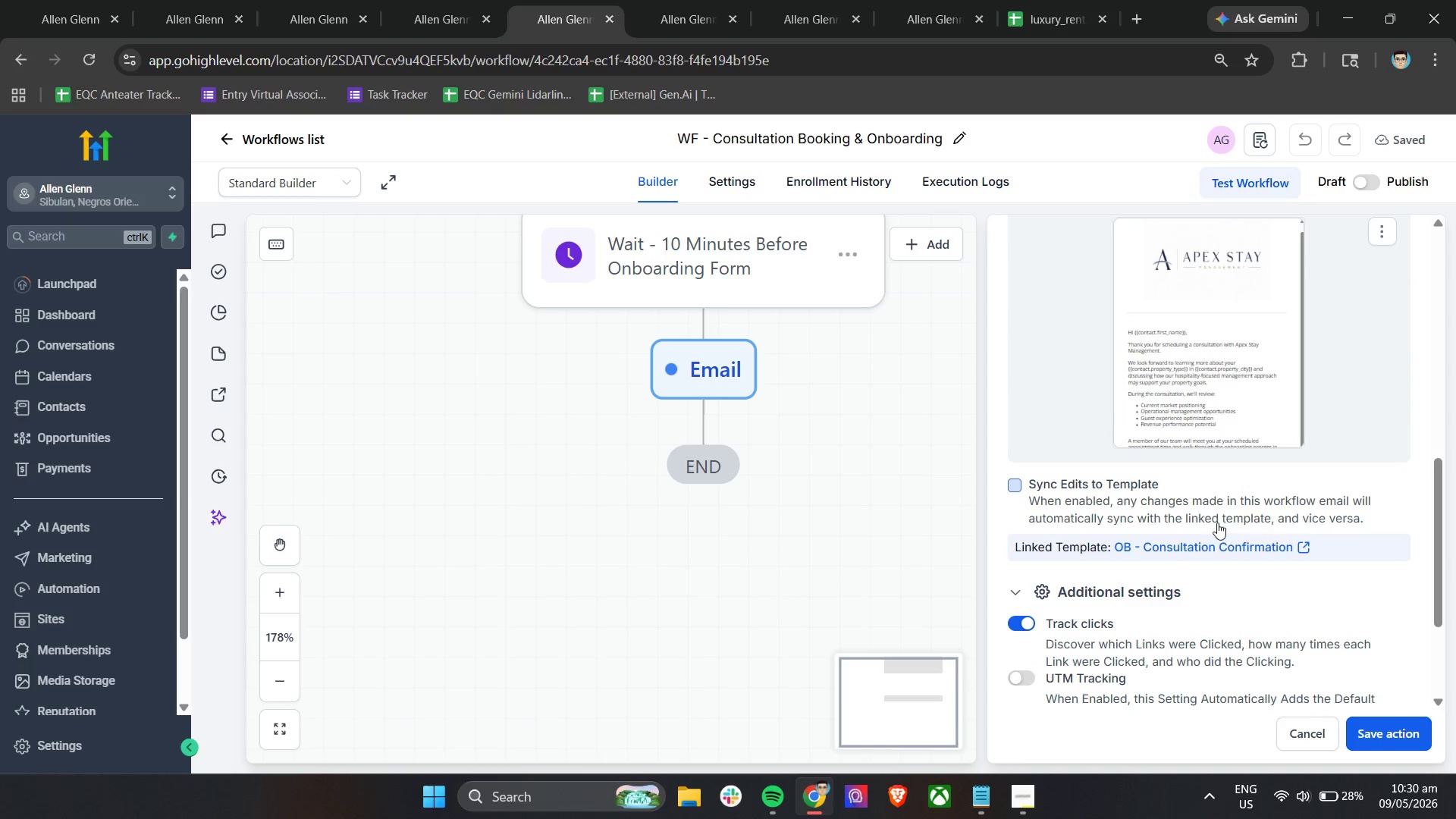 
scroll: coordinate [1227, 522], scroll_direction: up, amount: 2.0
 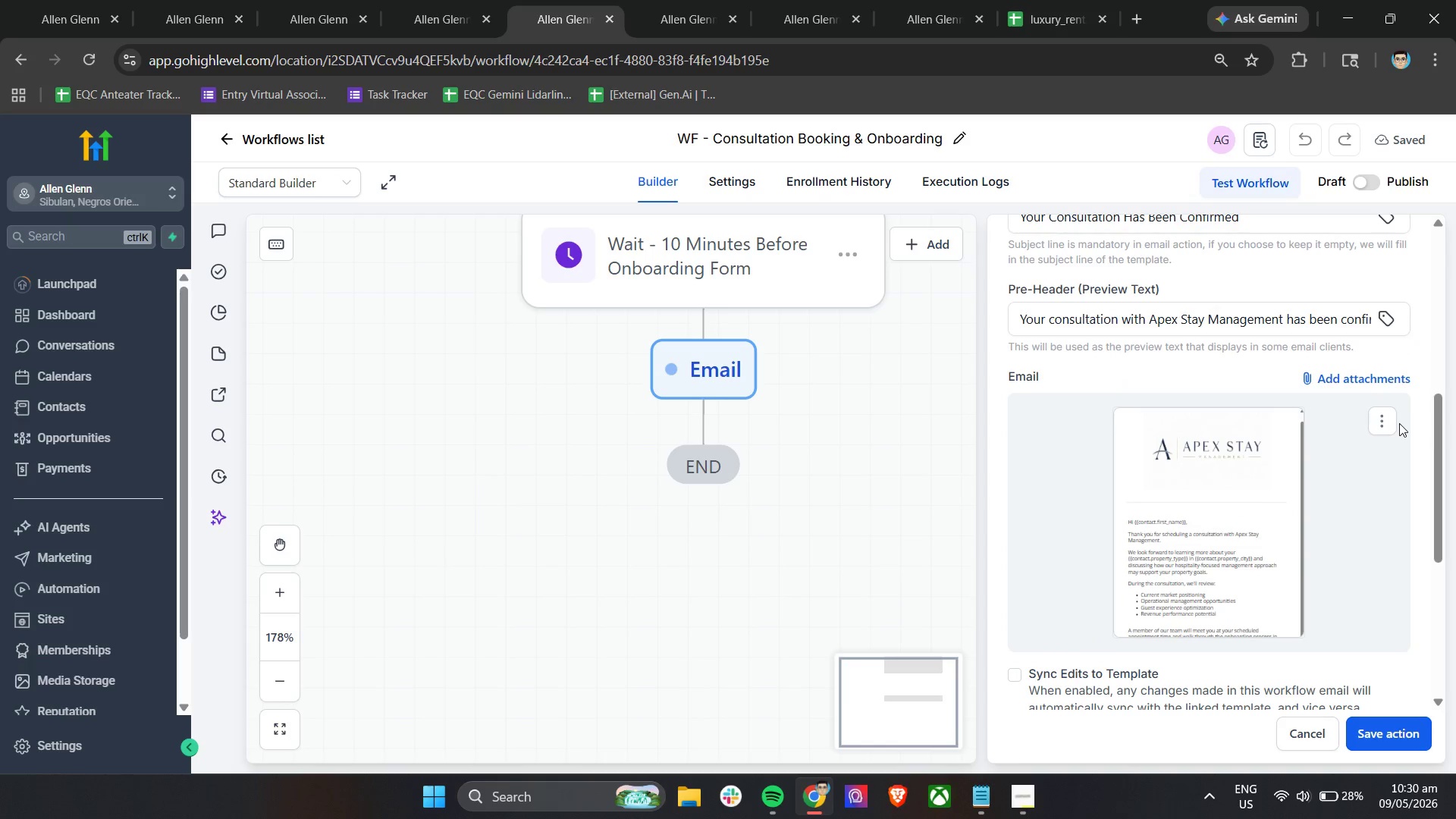 
double_click([1381, 422])
 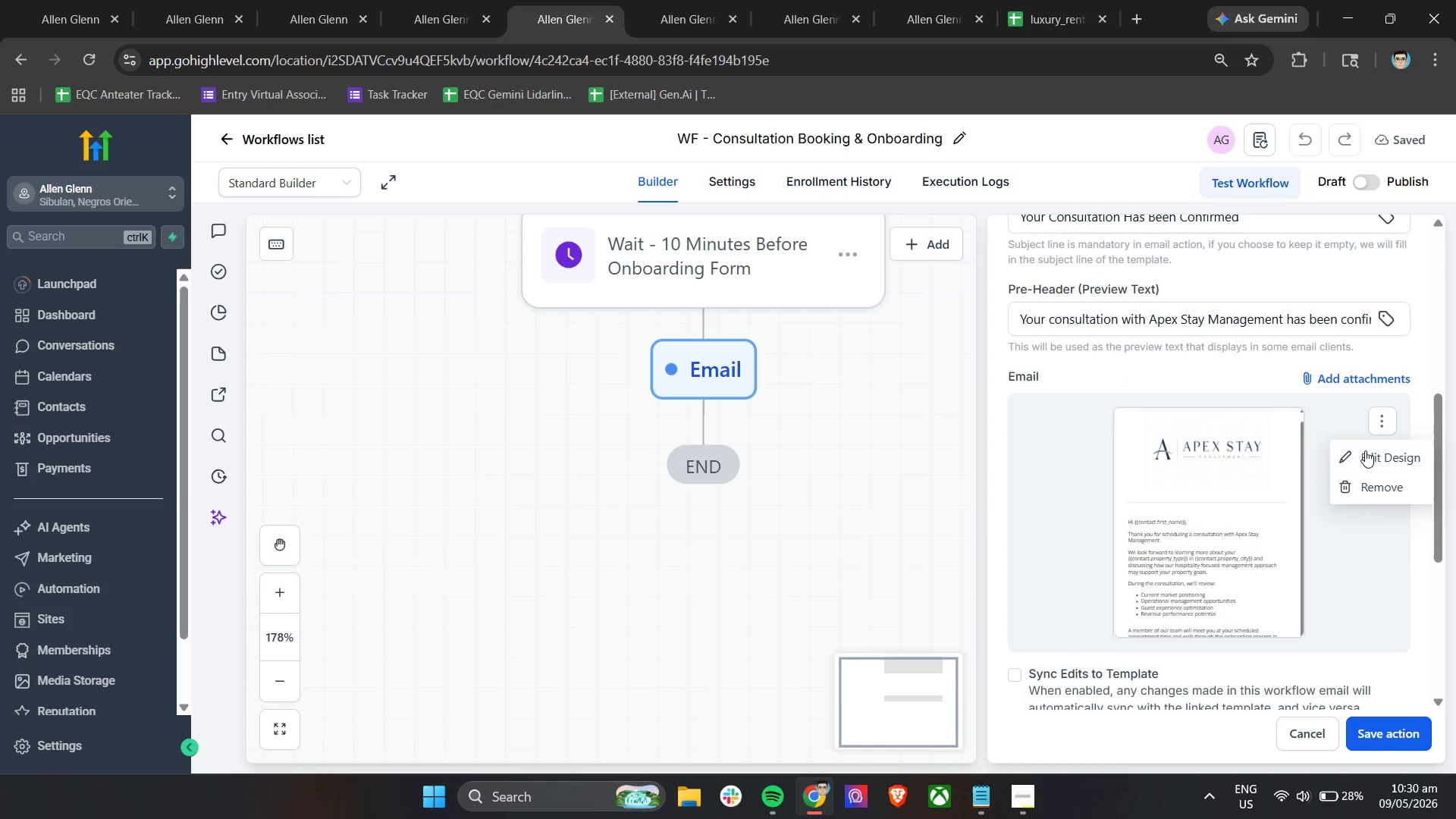 
left_click([1364, 452])
 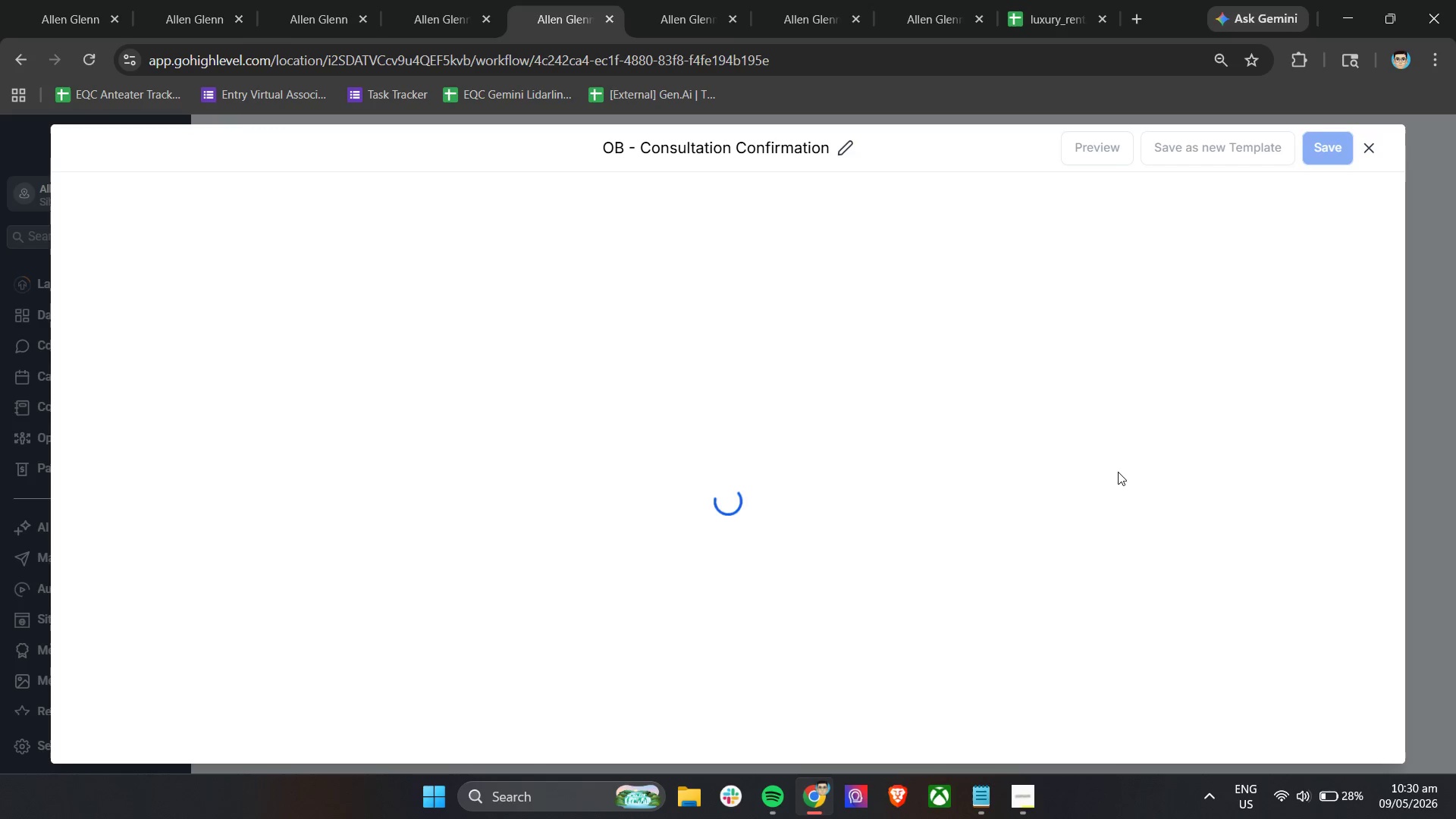 
wait(11.2)
 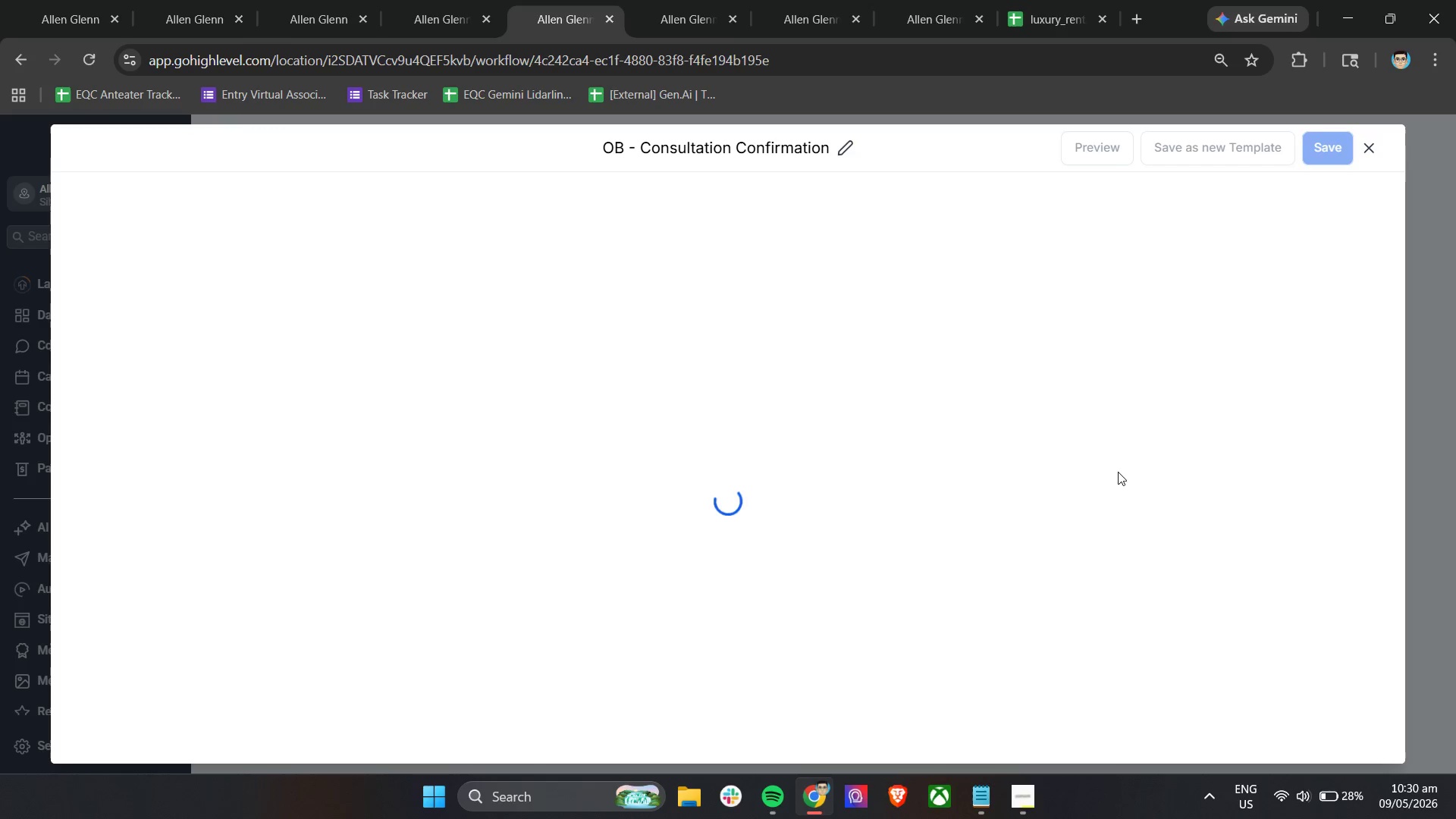 
scroll: coordinate [1118, 471], scroll_direction: down, amount: 12.0
 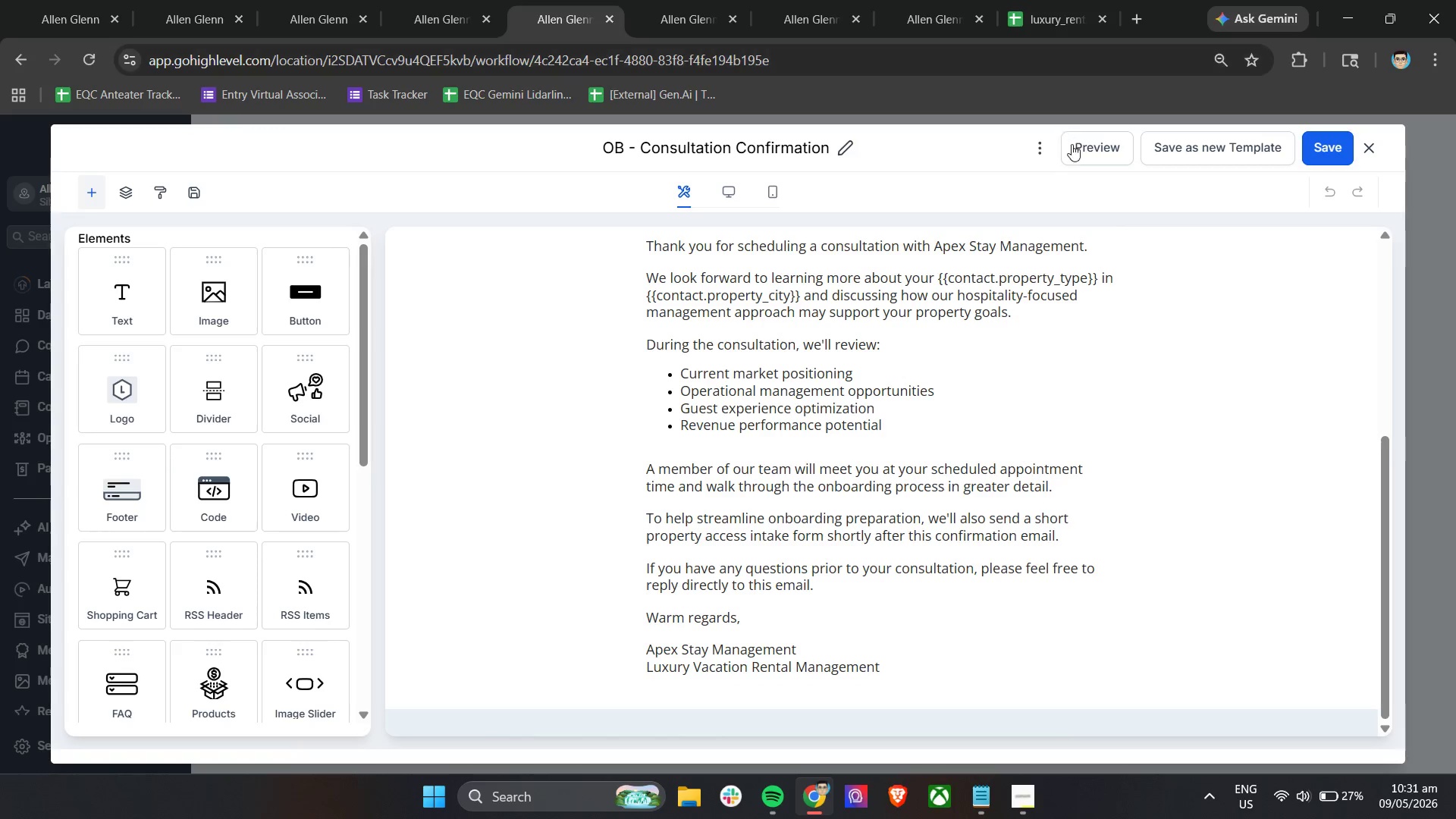 
wait(35.59)
 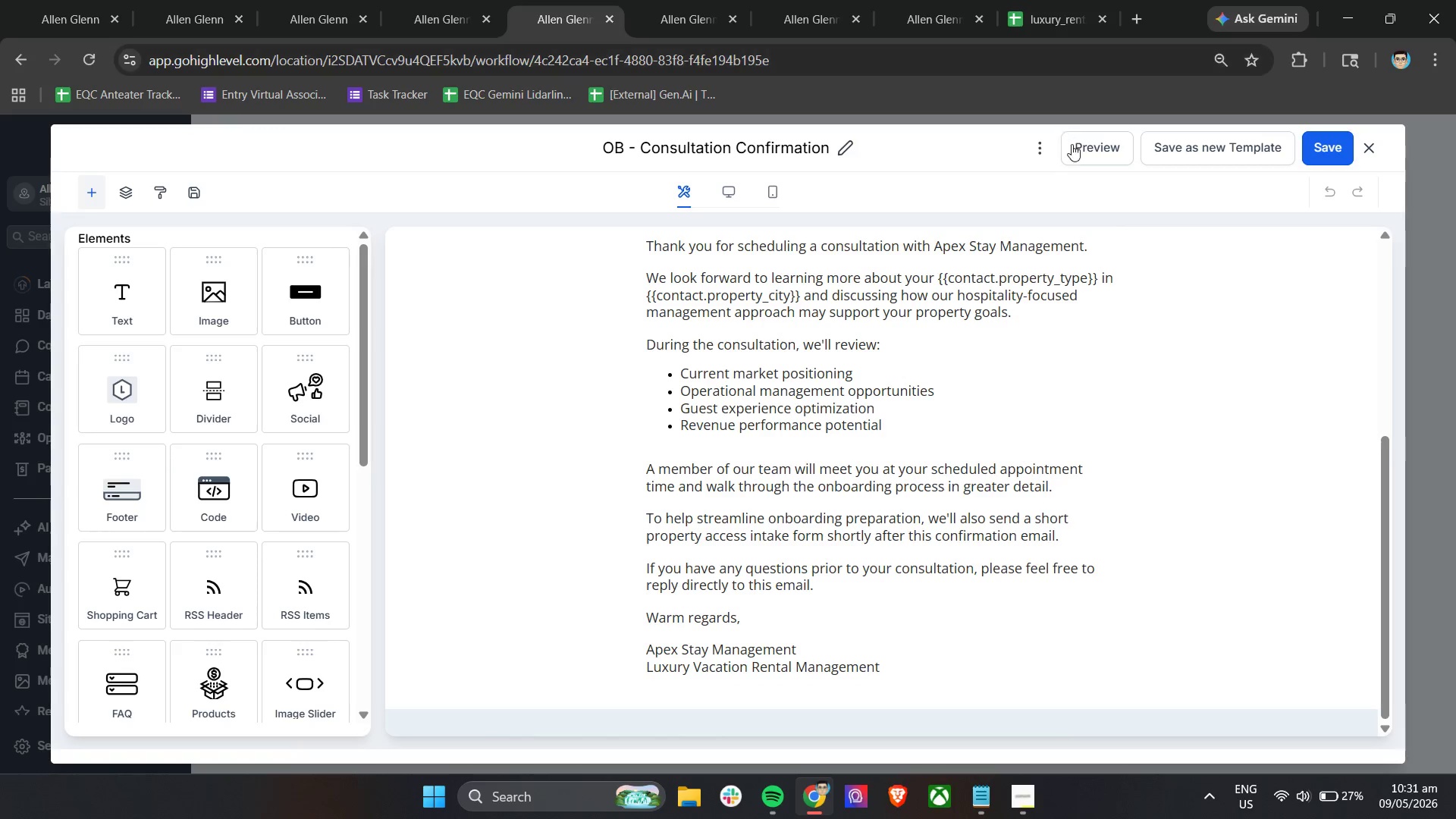 
left_click([1370, 145])
 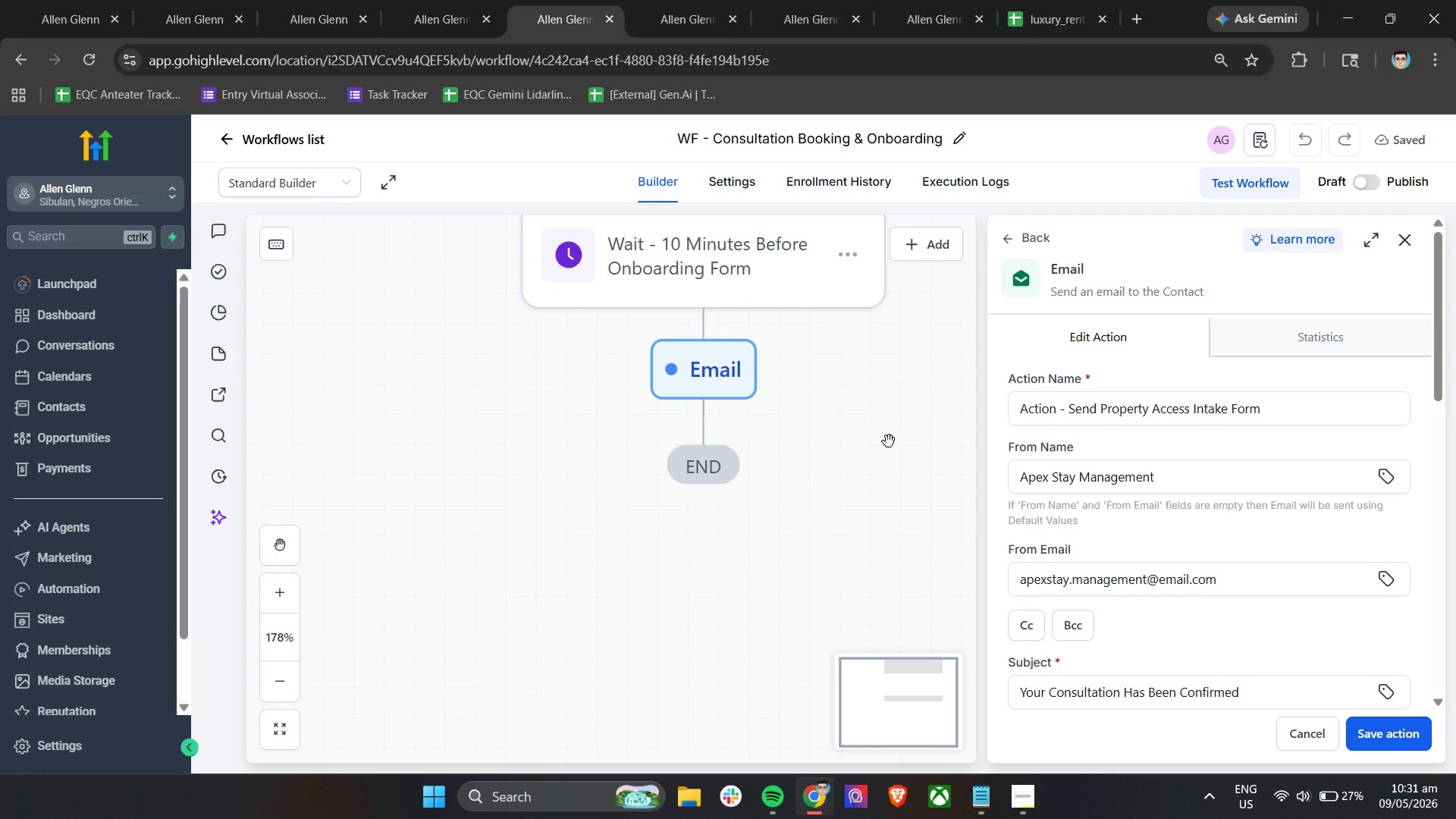 
wait(6.17)
 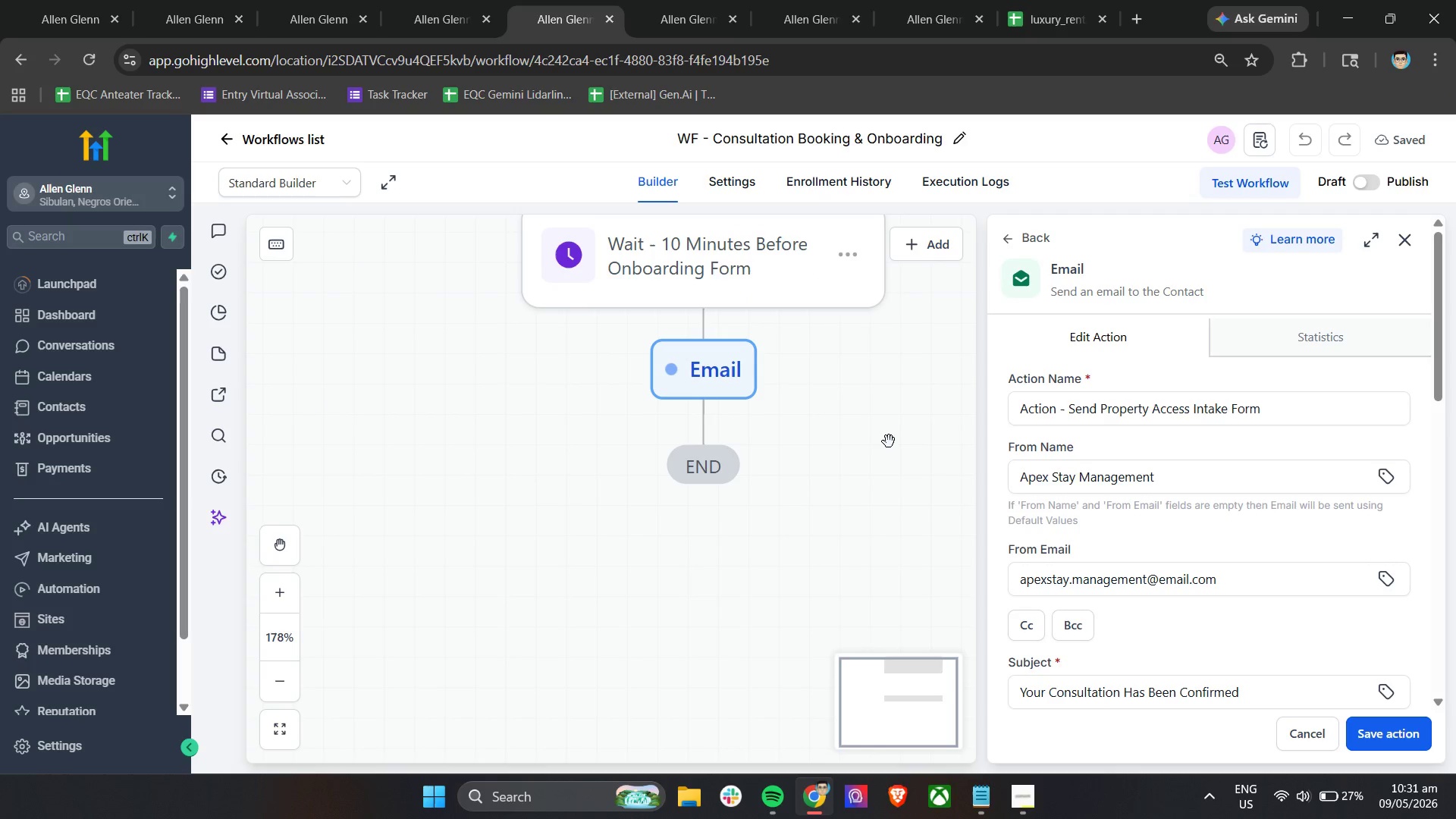 
left_click([412, 2])
 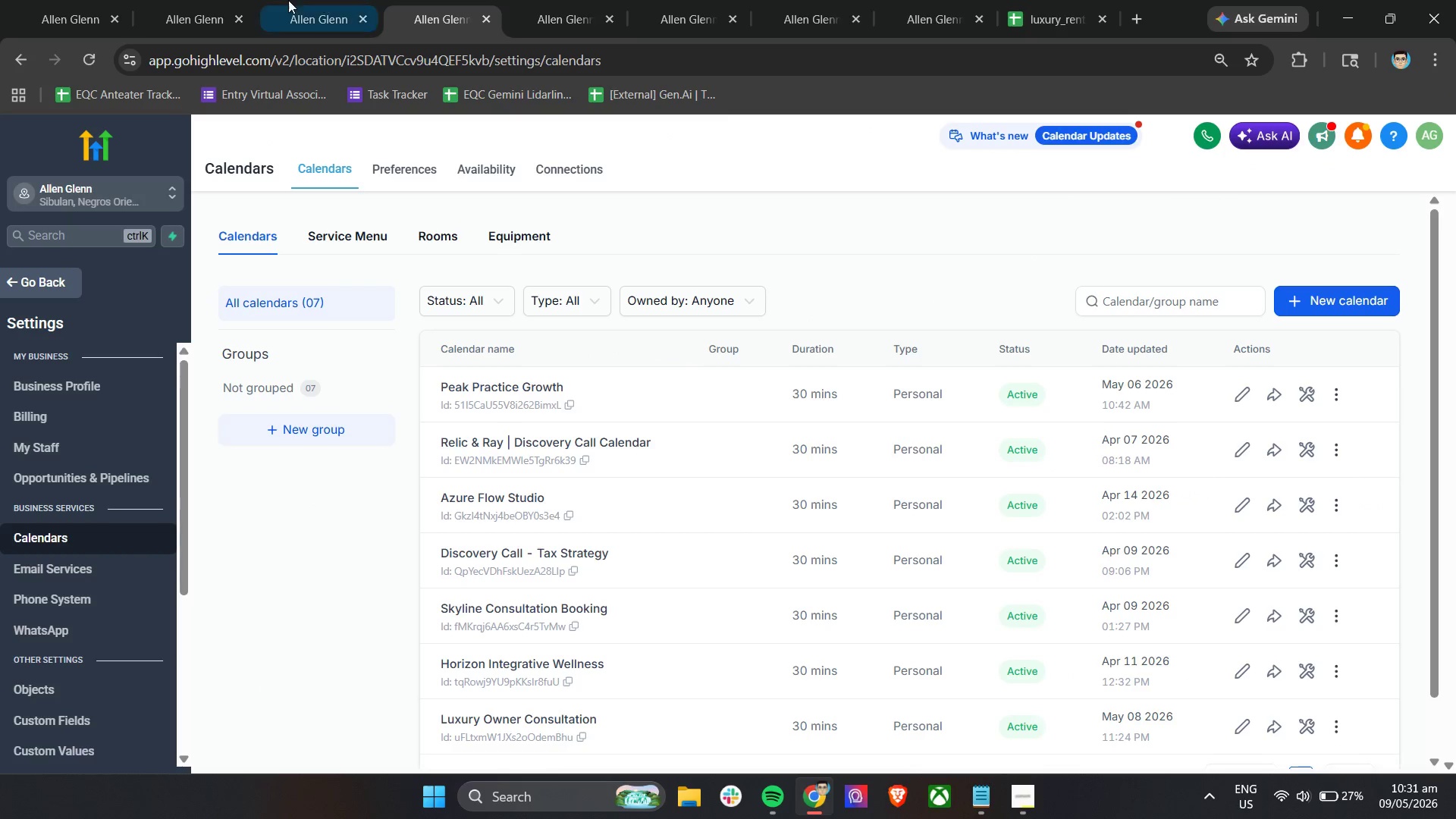 
left_click([279, 0])
 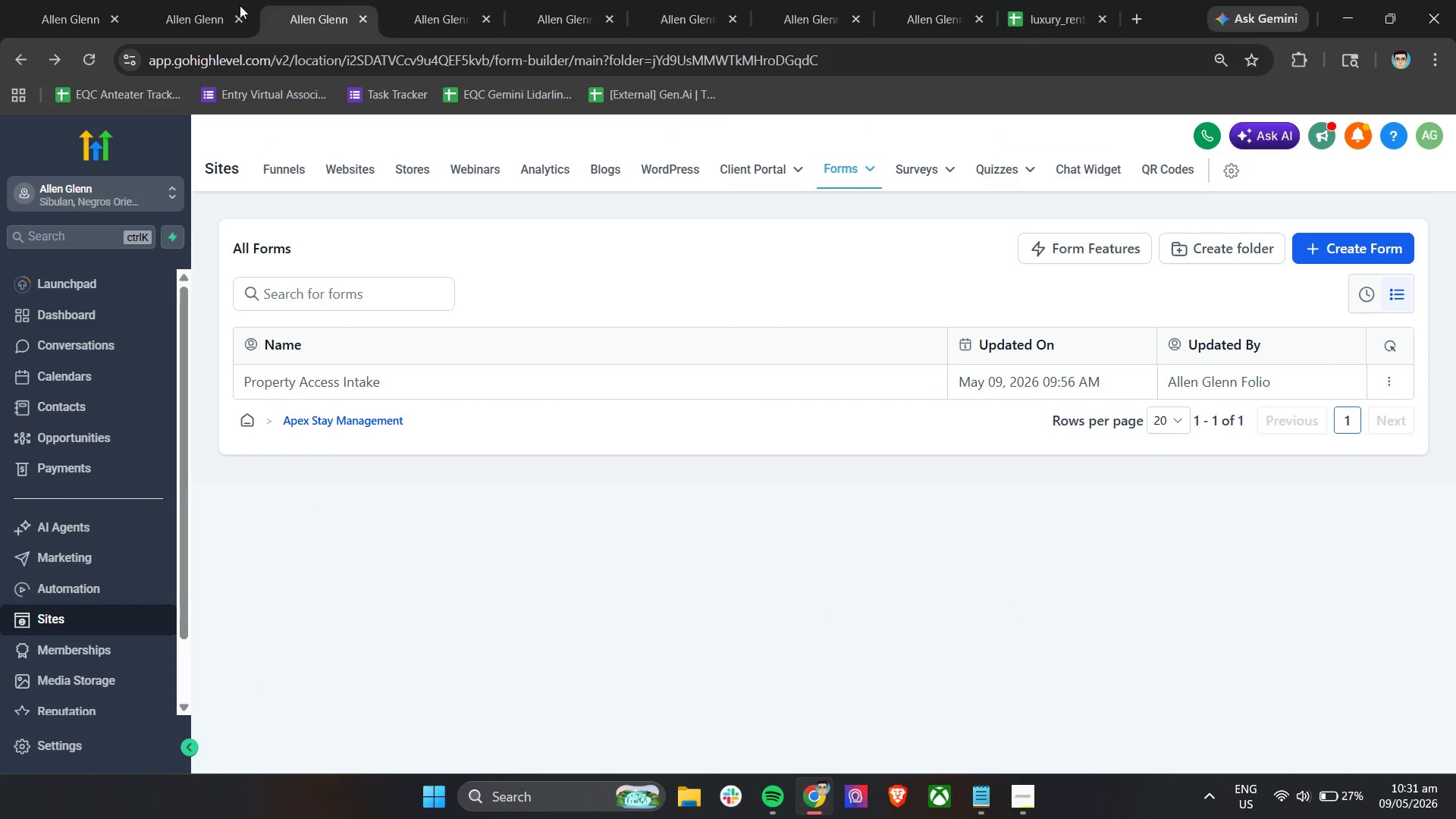 
left_click([206, 0])
 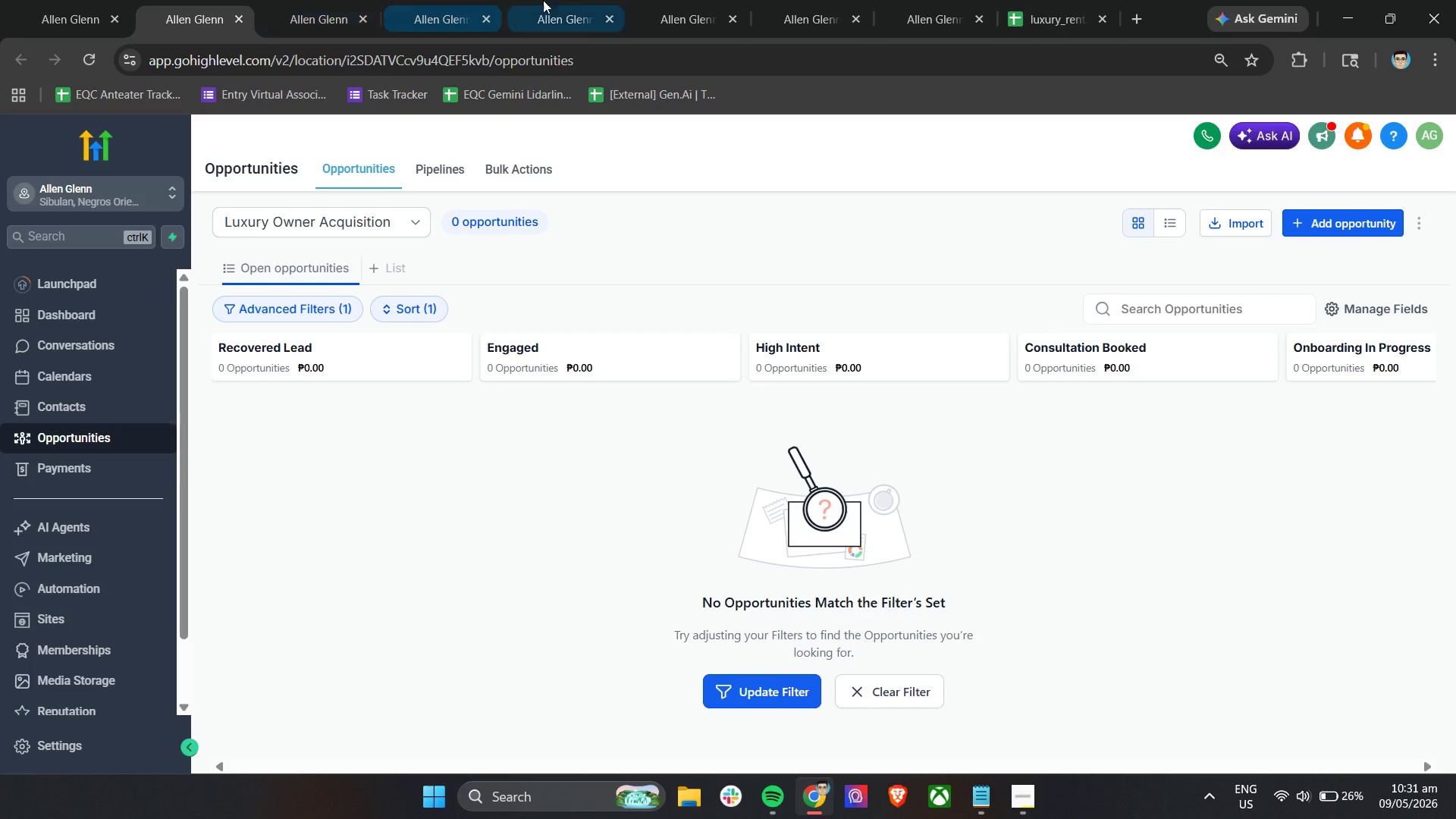 
left_click([664, 0])
 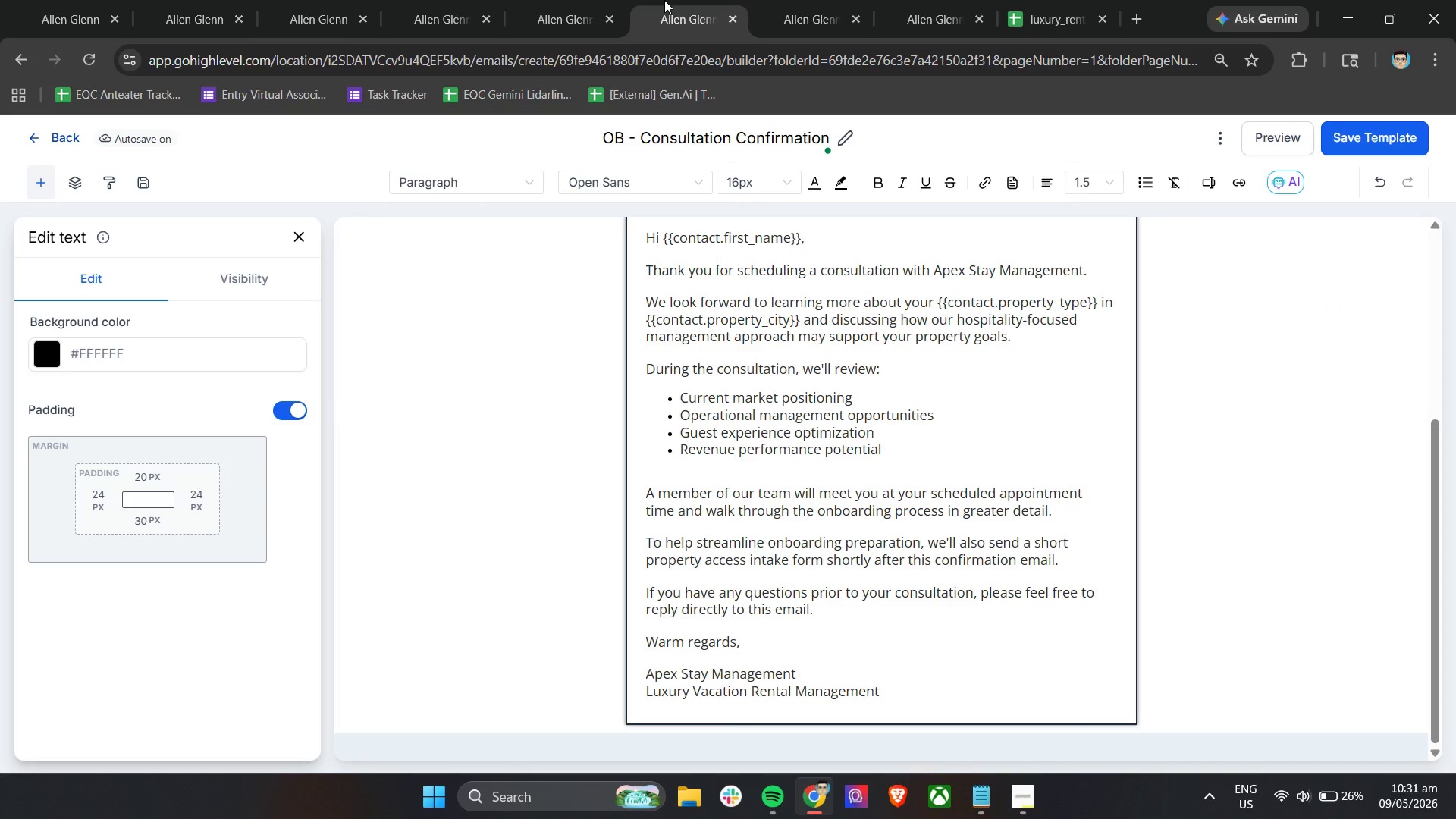 
wait(5.14)
 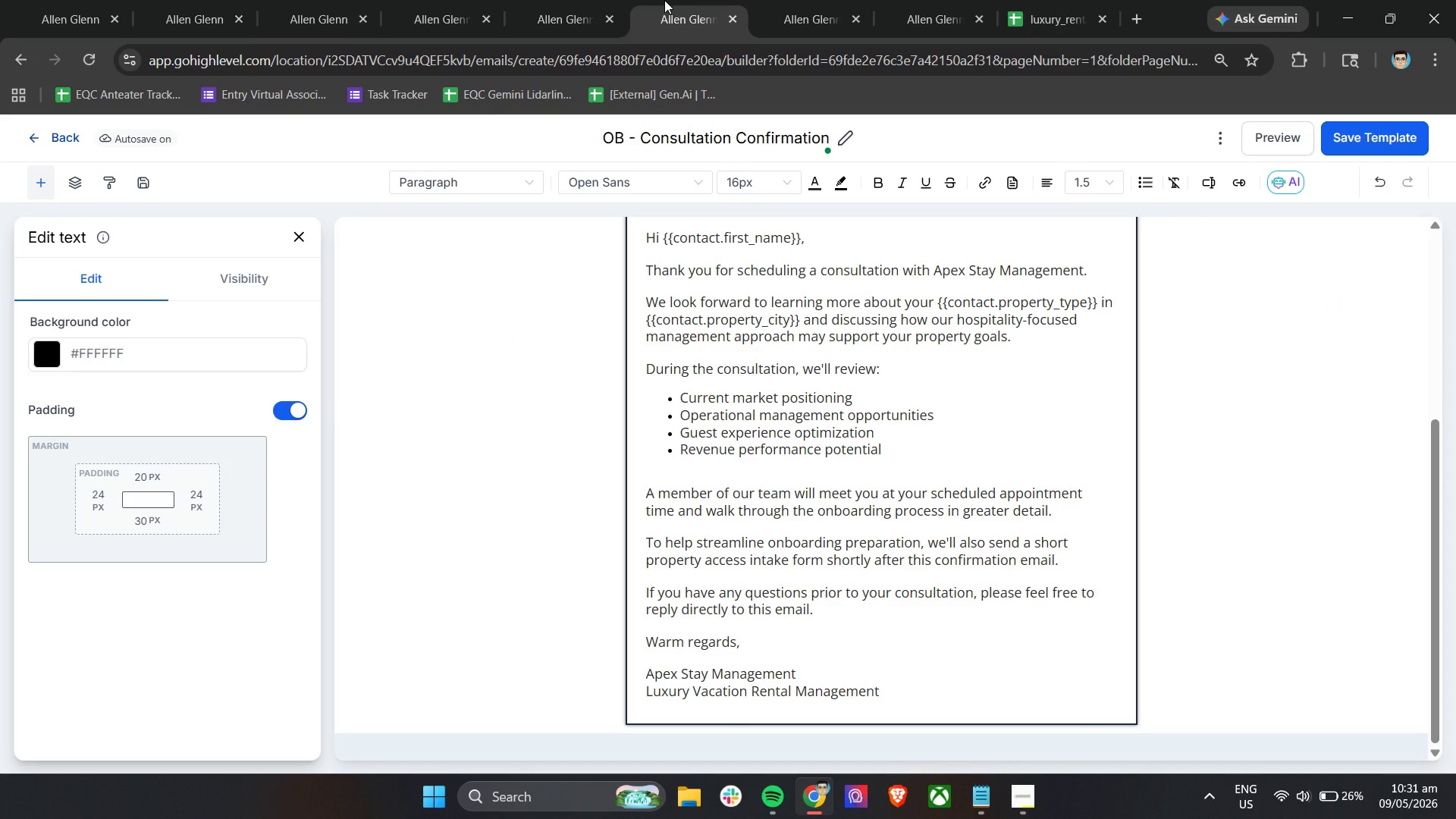 
left_click([1098, 0])
 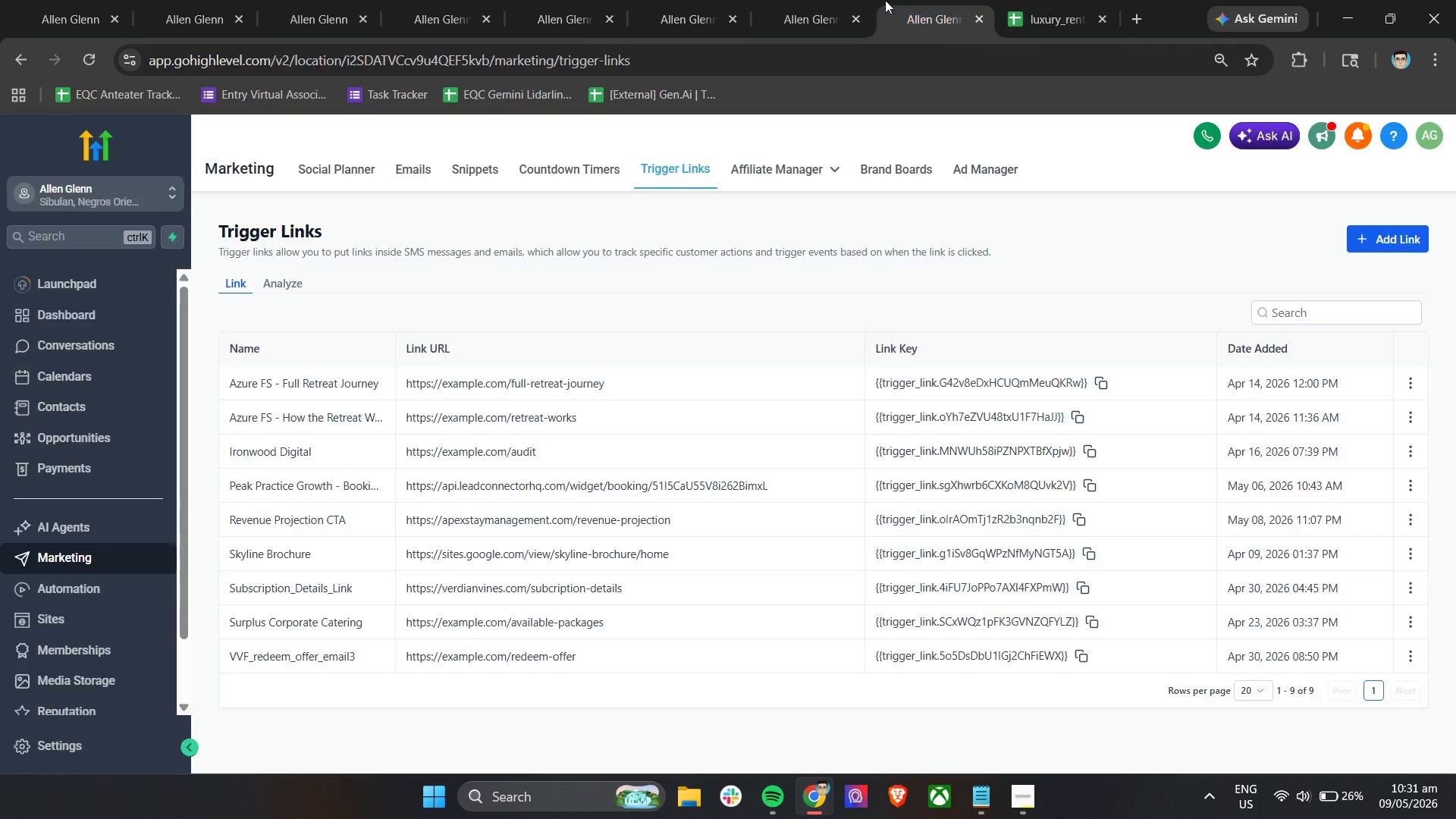 
double_click([826, 0])
 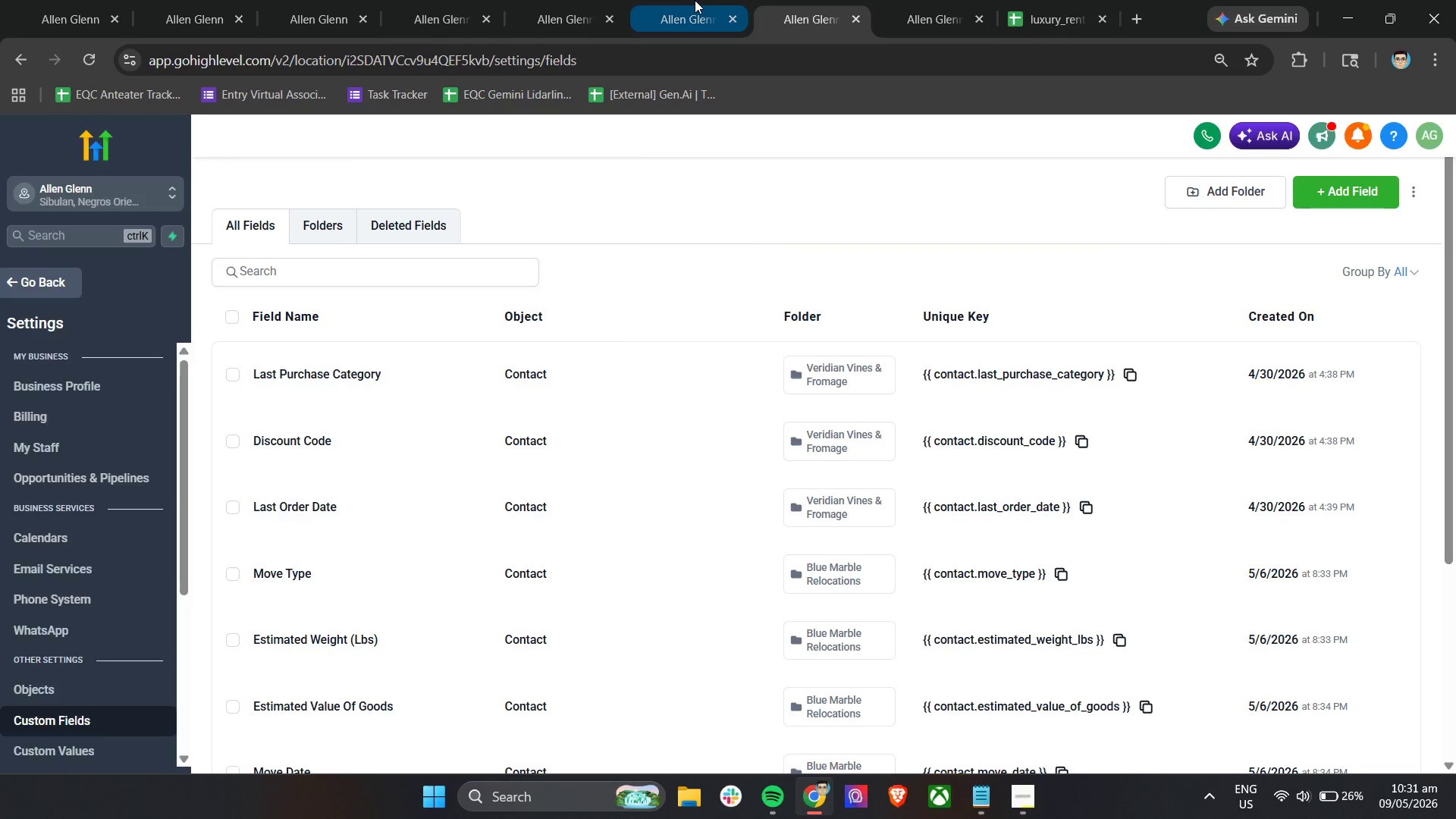 
double_click([555, 0])
 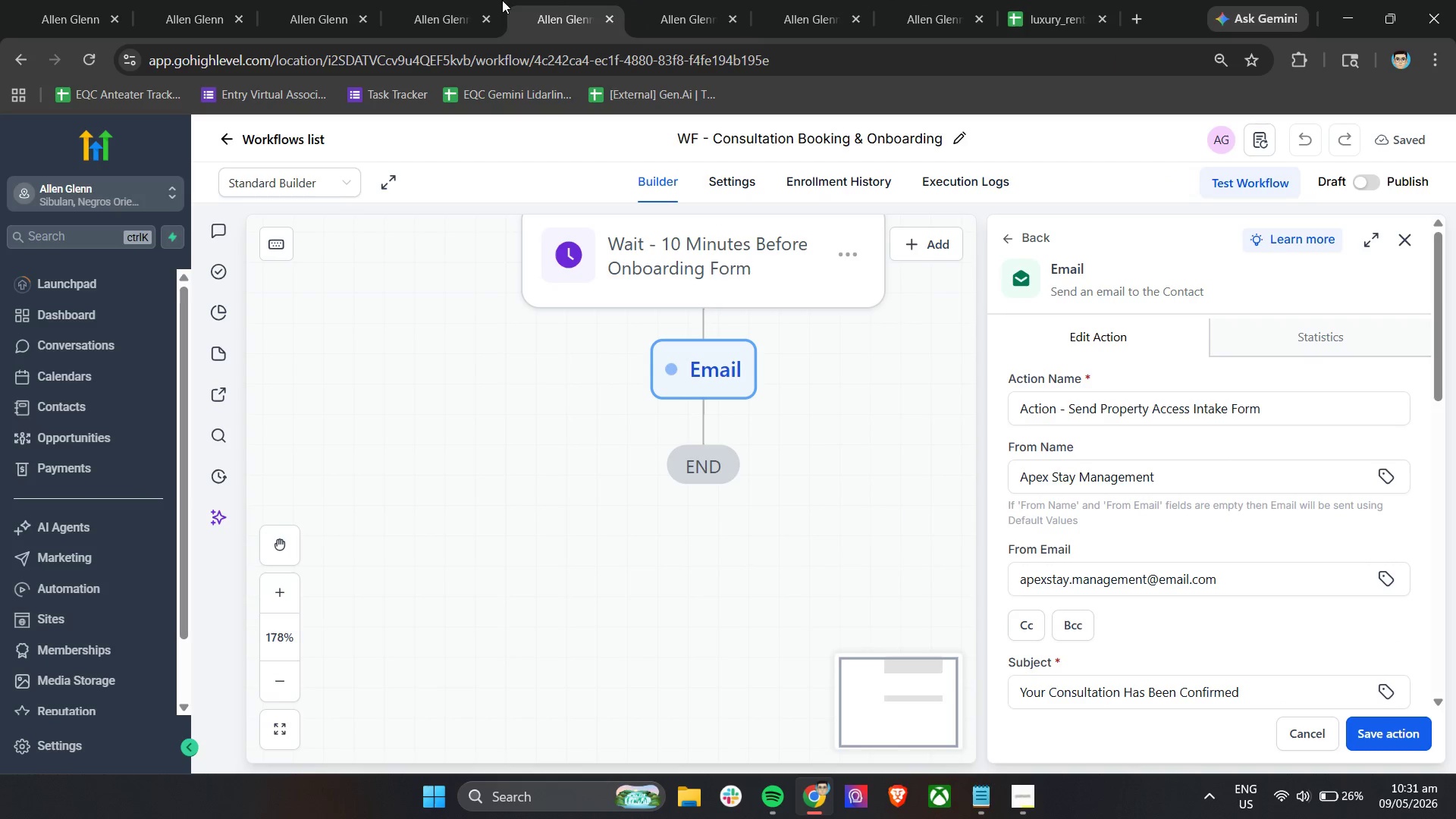 
left_click([420, 0])
 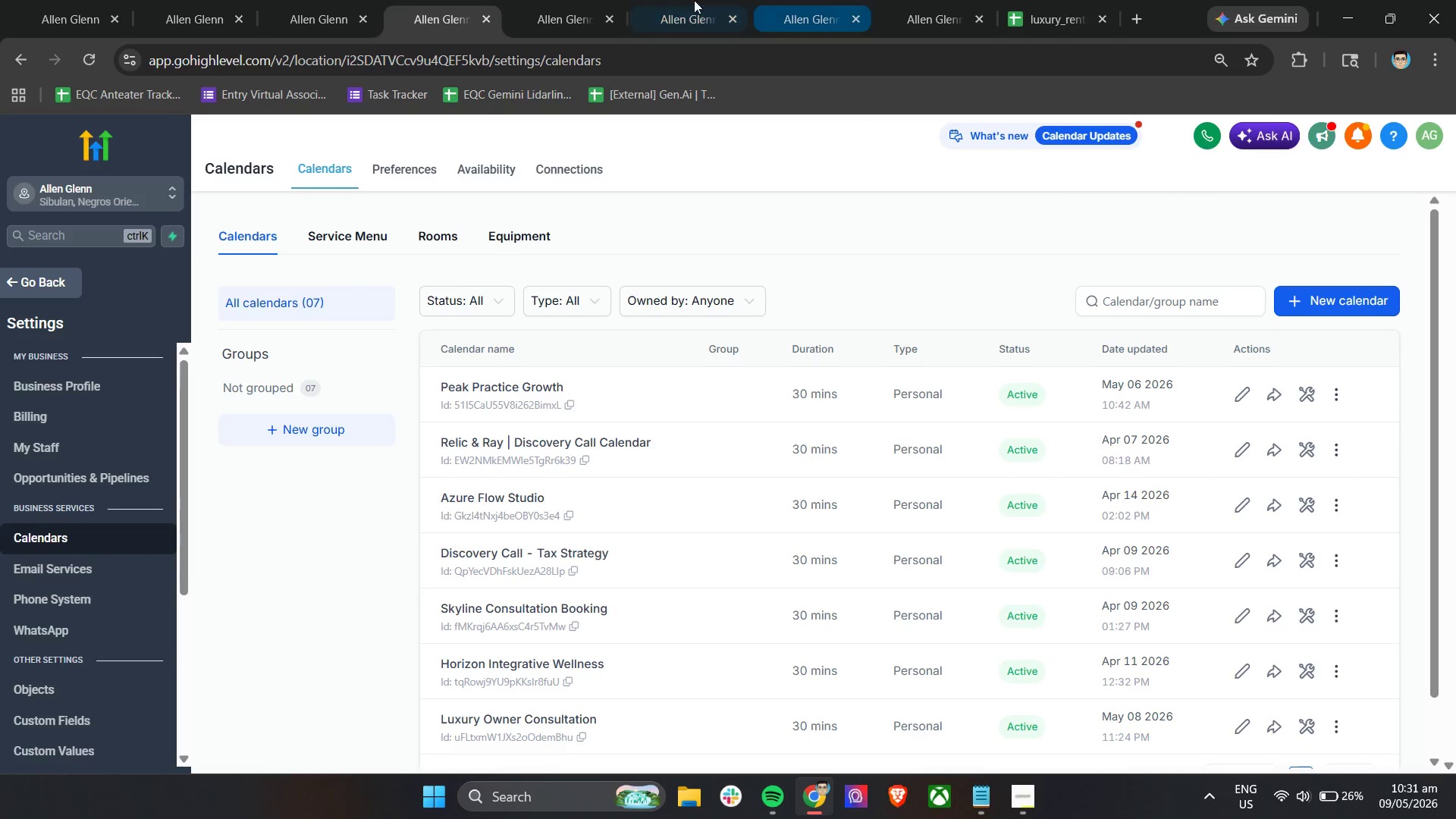 
left_click([322, 0])
 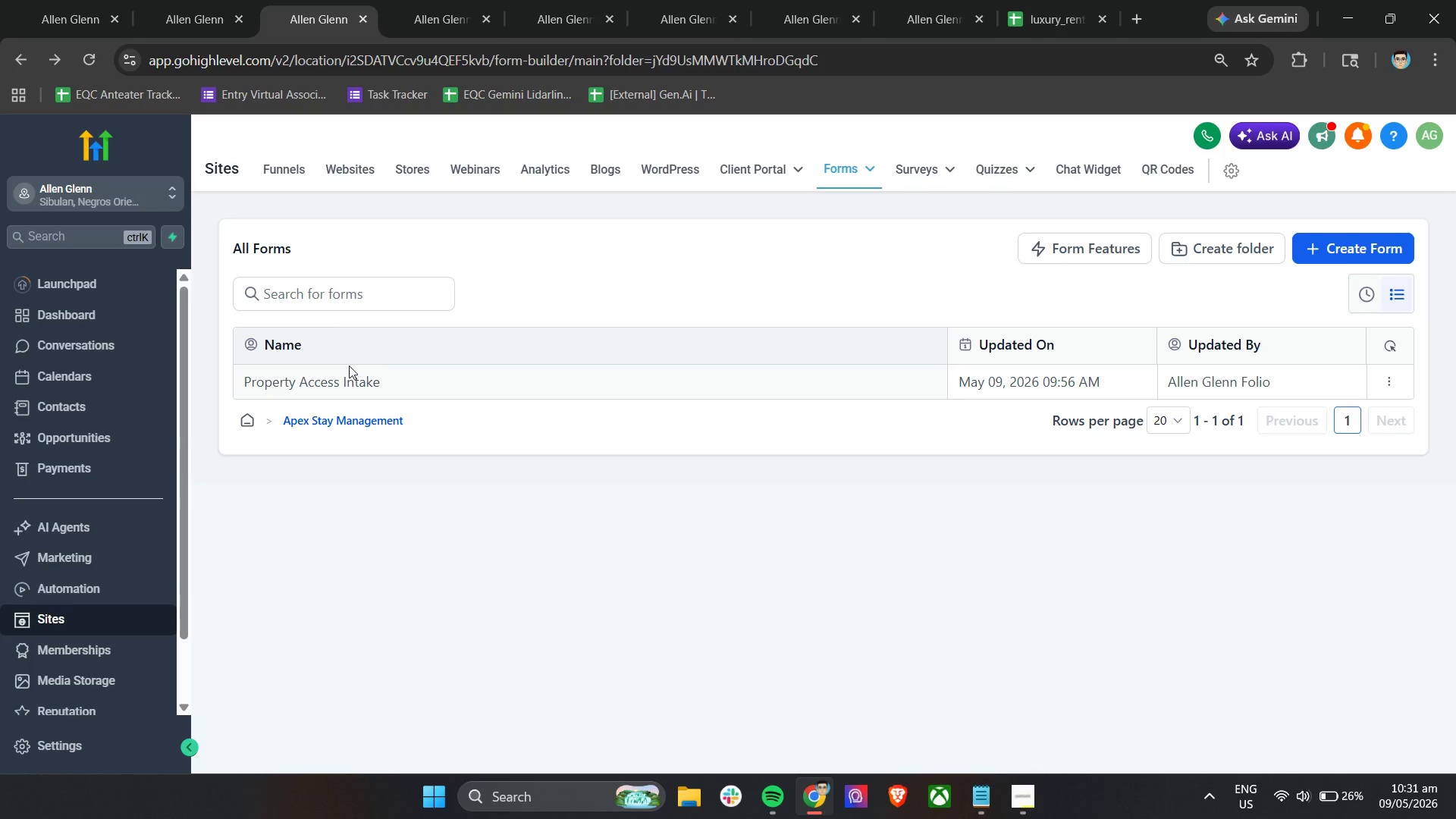 
left_click([343, 375])
 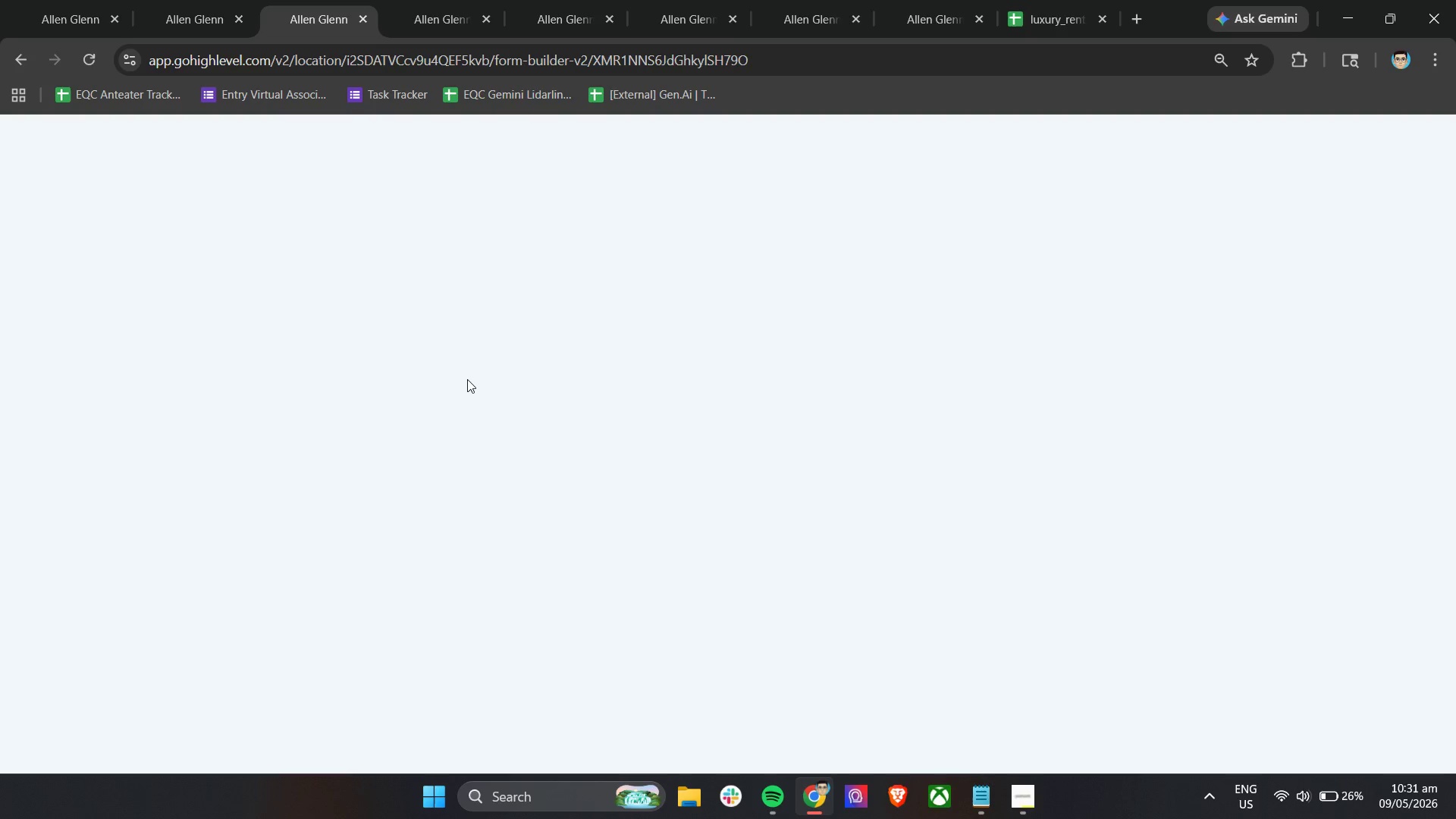 
wait(8.94)
 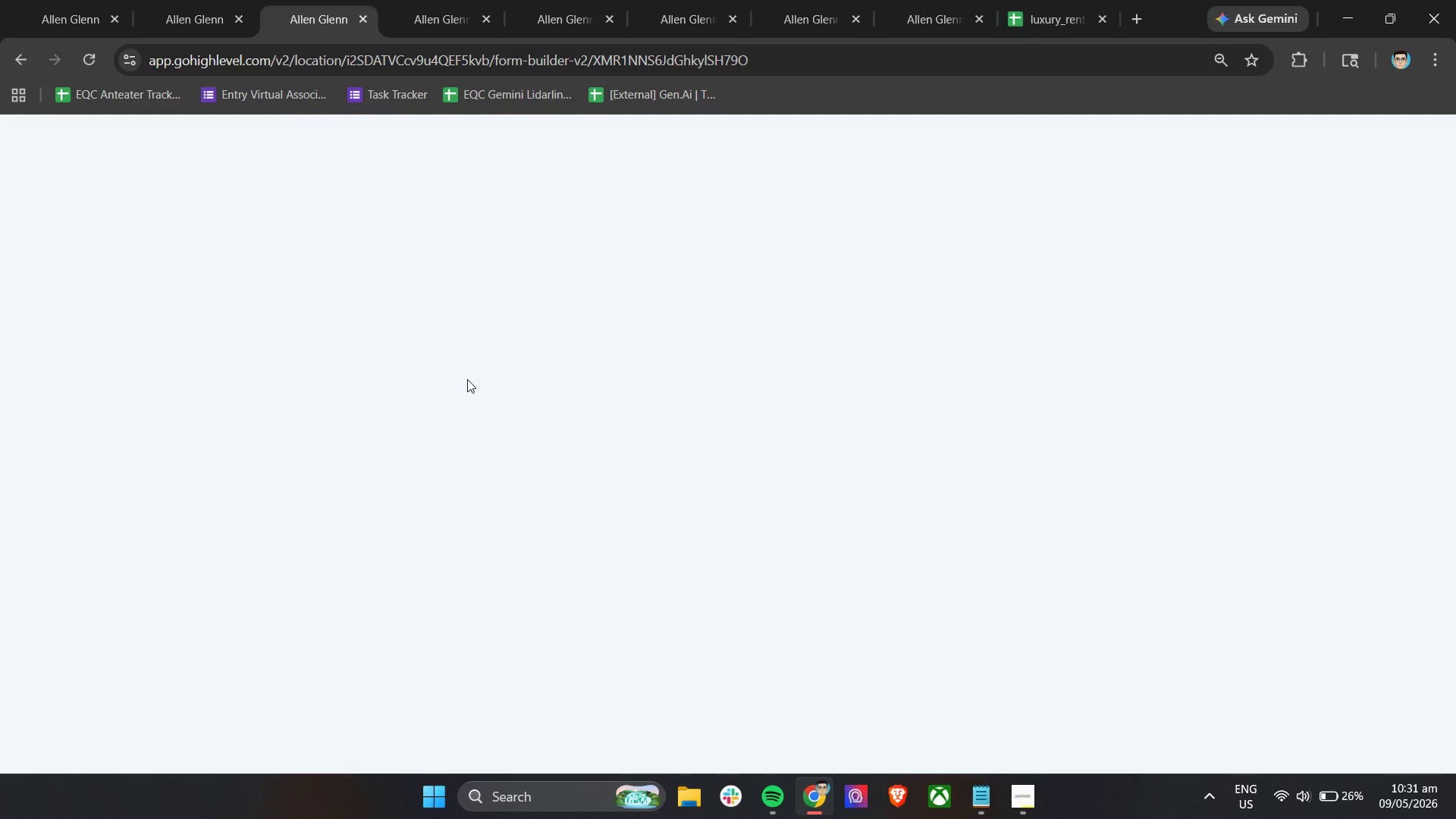 
scroll: coordinate [648, 438], scroll_direction: down, amount: 5.0
 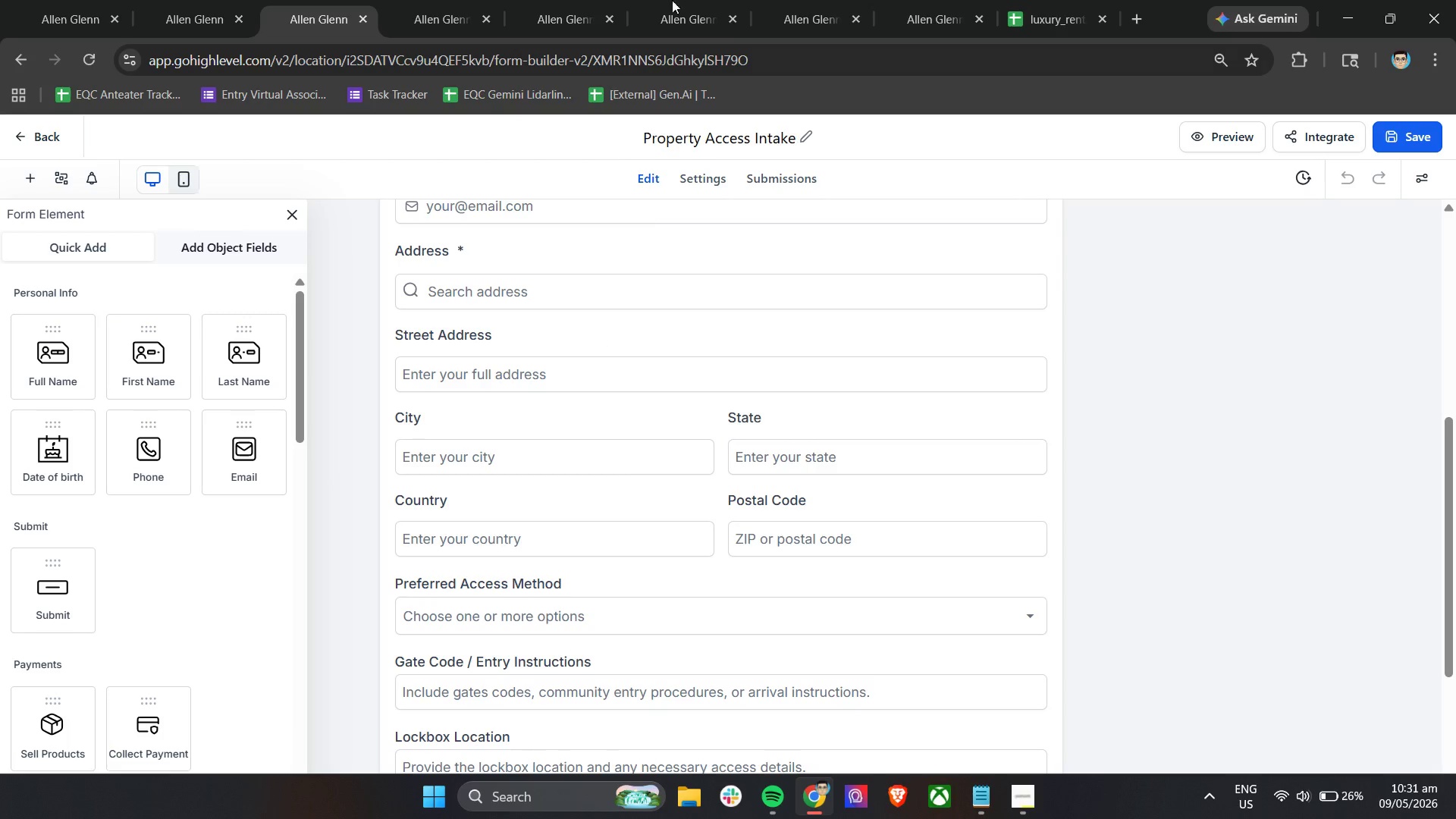 
left_click([945, 0])
 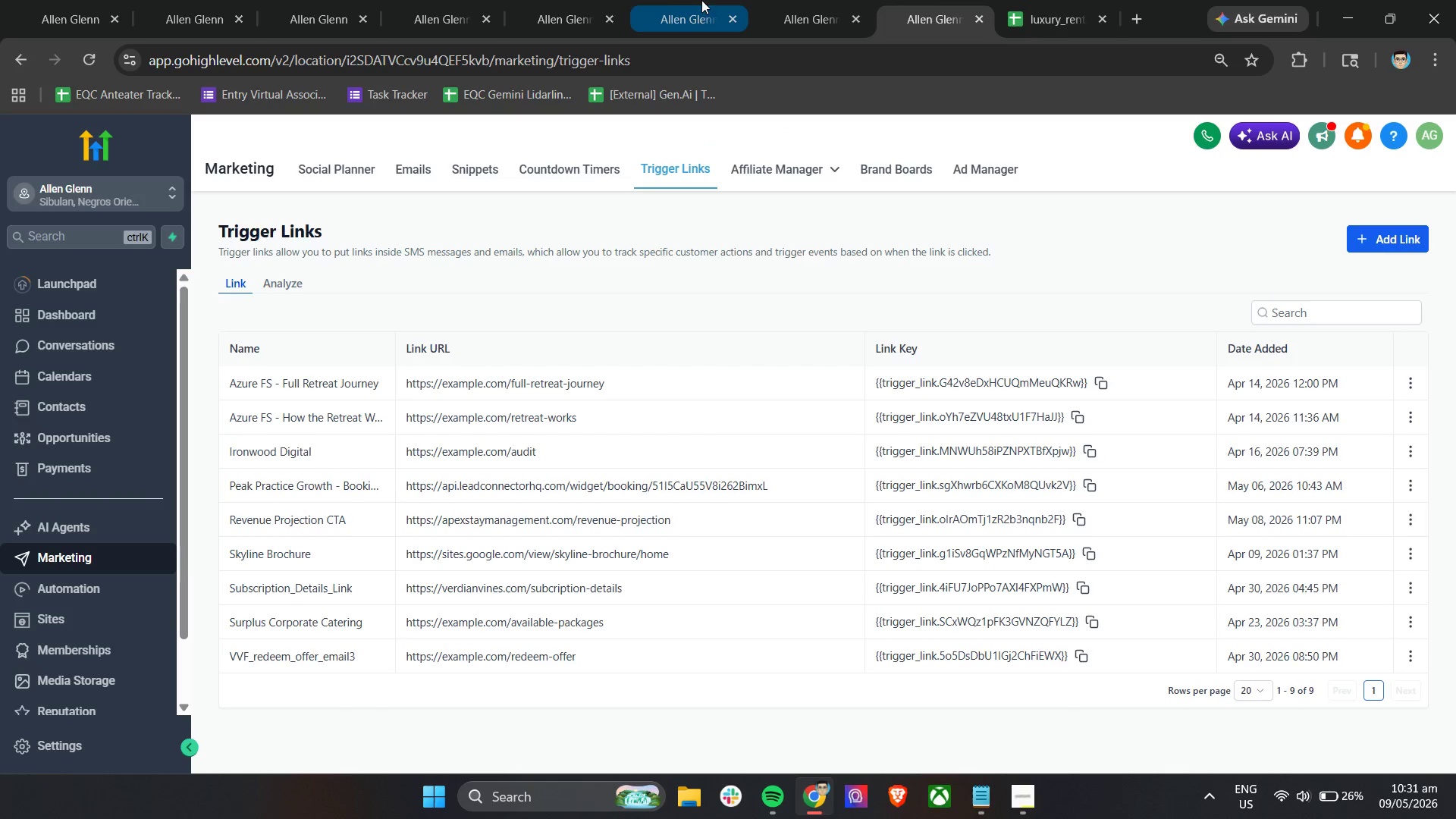 
left_click([563, 0])
 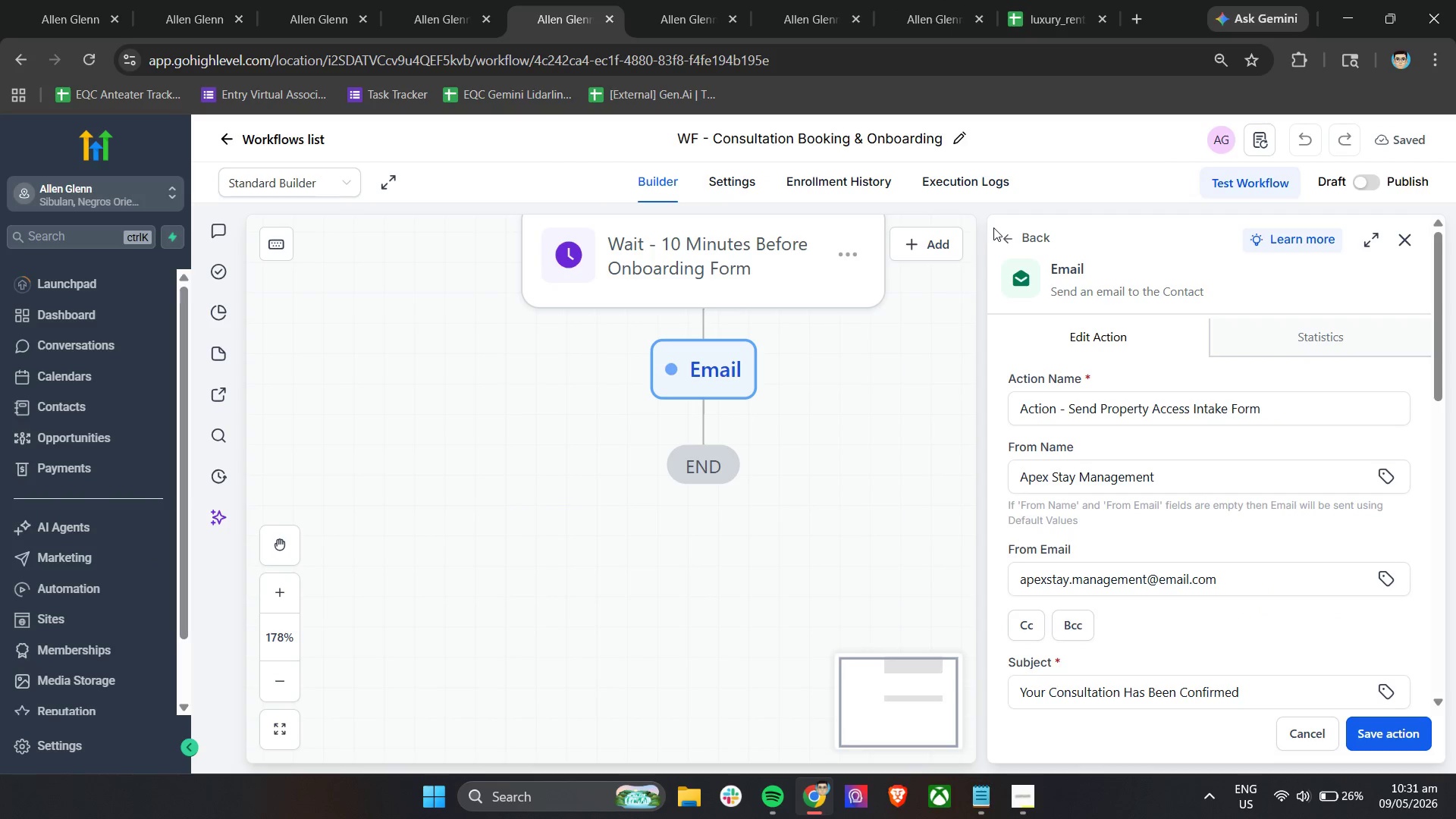 
wait(5.01)
 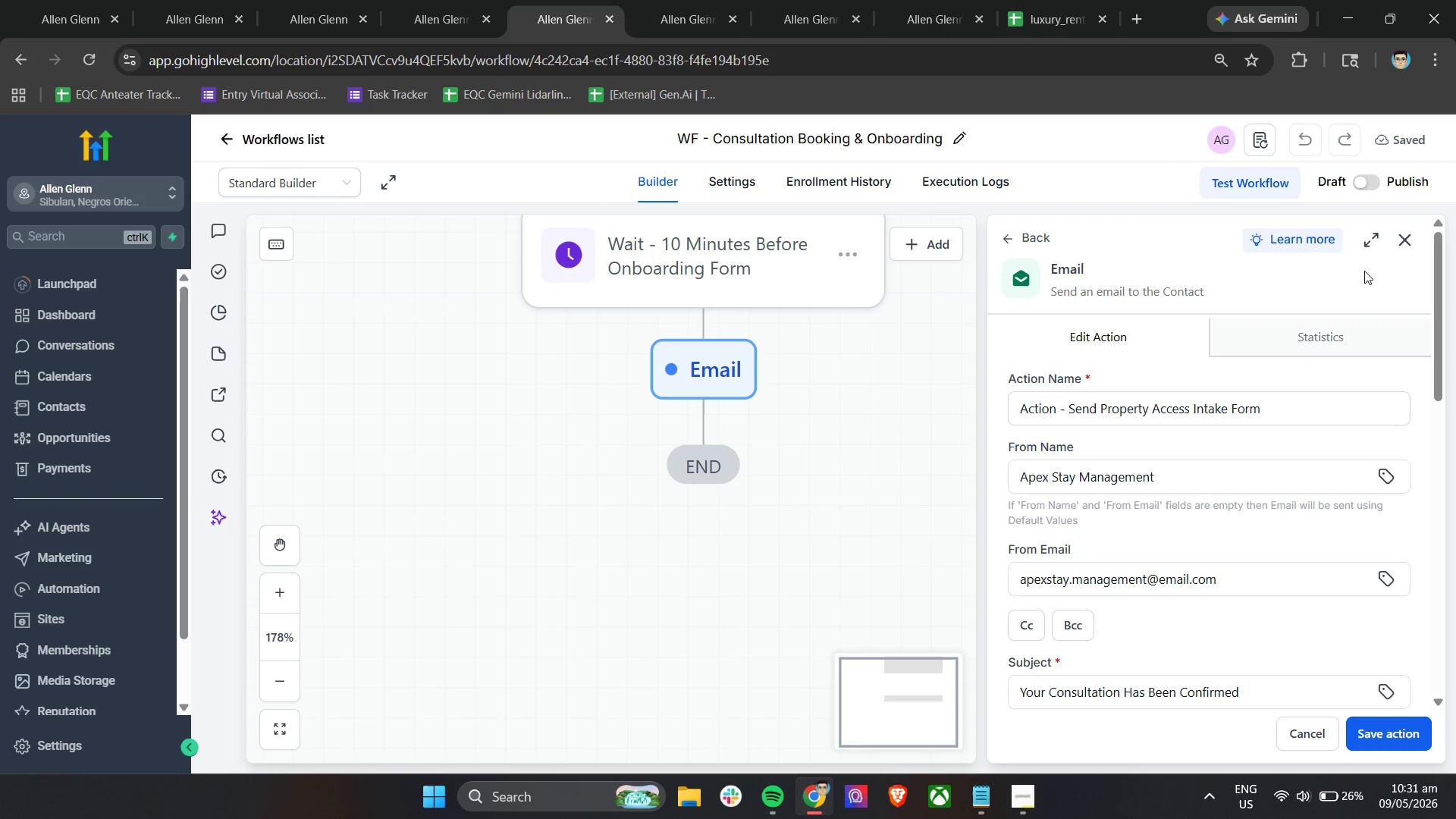 
left_click([993, 231])
 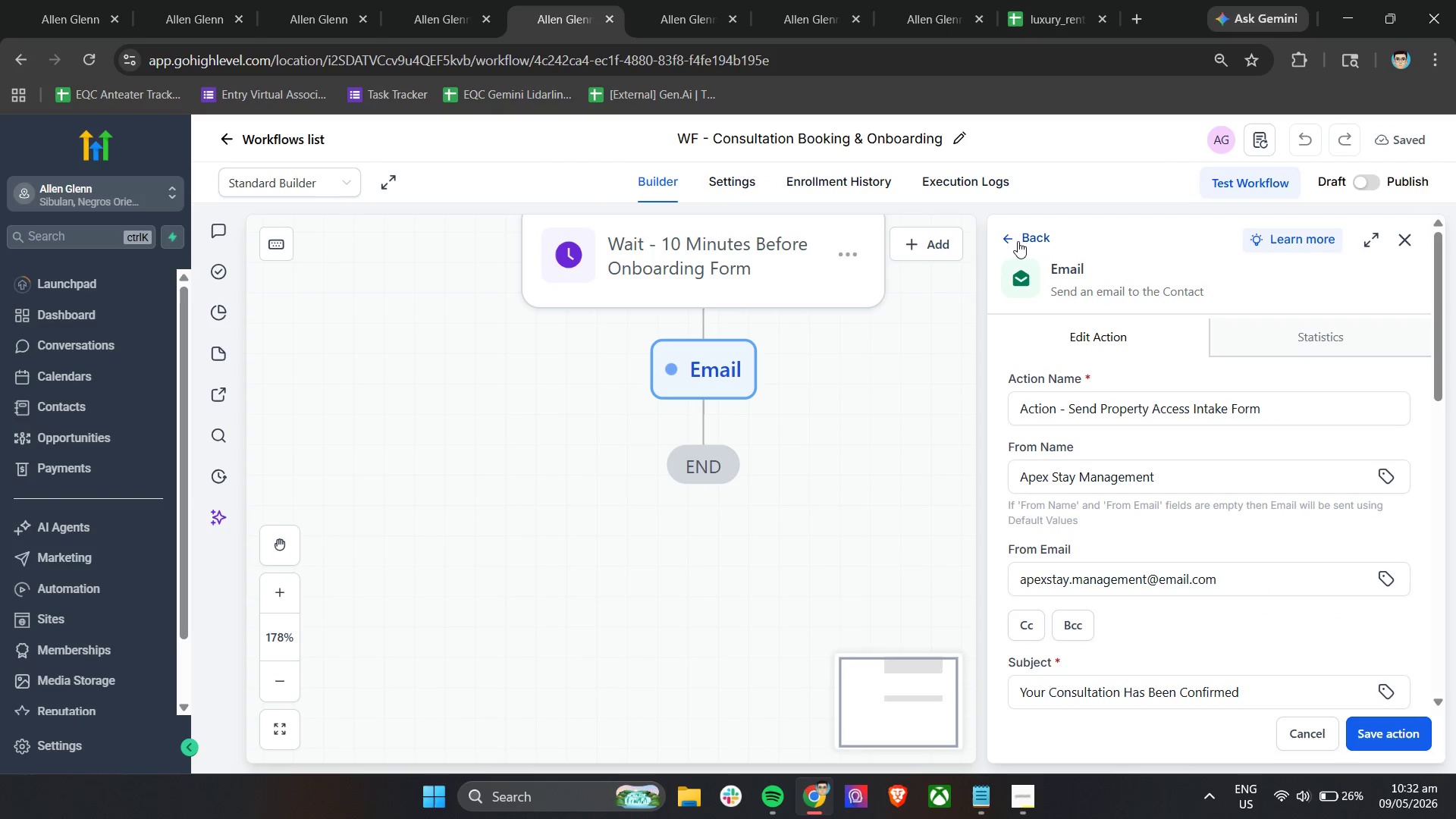 
scroll: coordinate [1180, 529], scroll_direction: down, amount: 4.0
 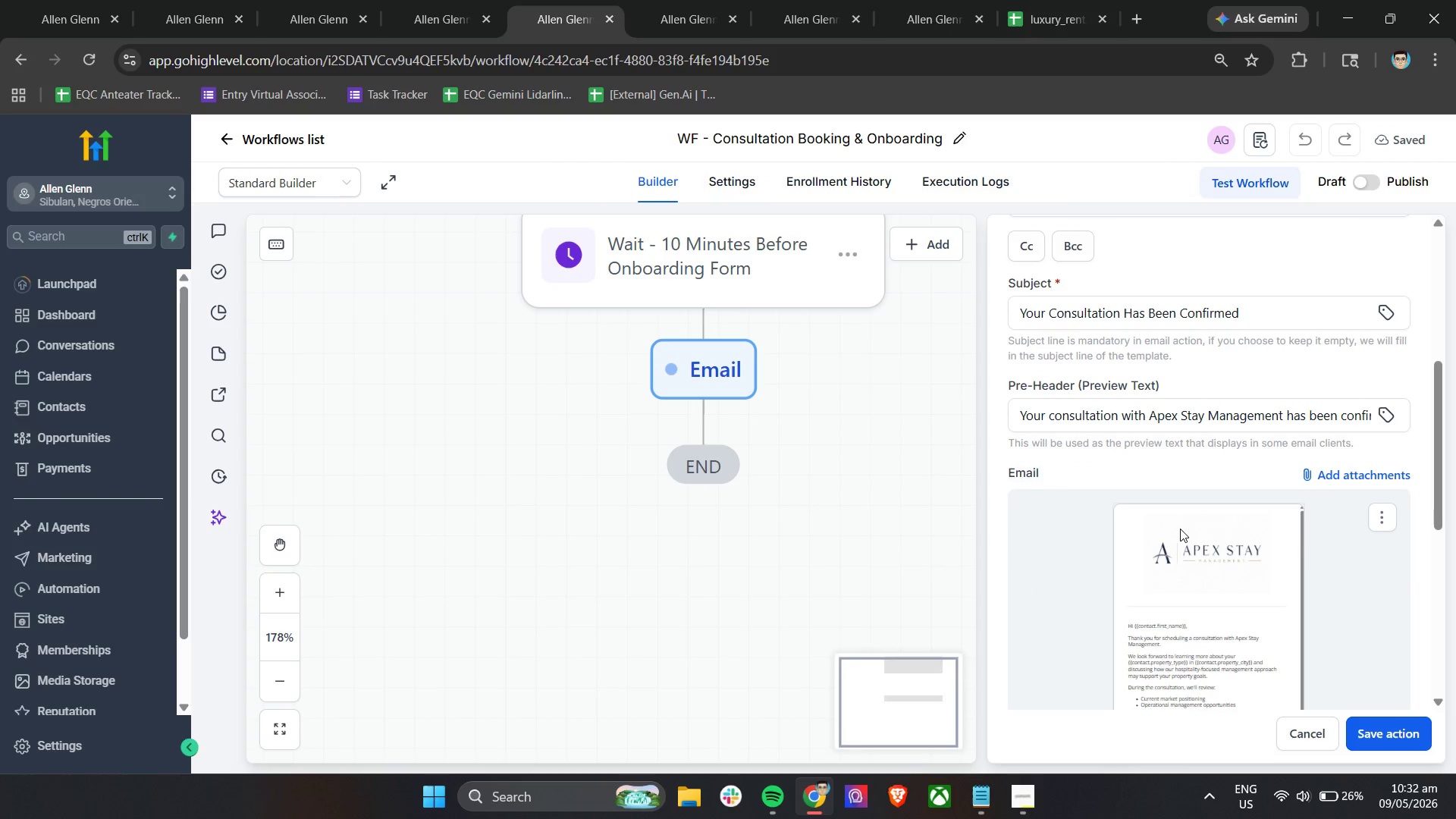 
scroll: coordinate [1180, 529], scroll_direction: up, amount: 1.0
 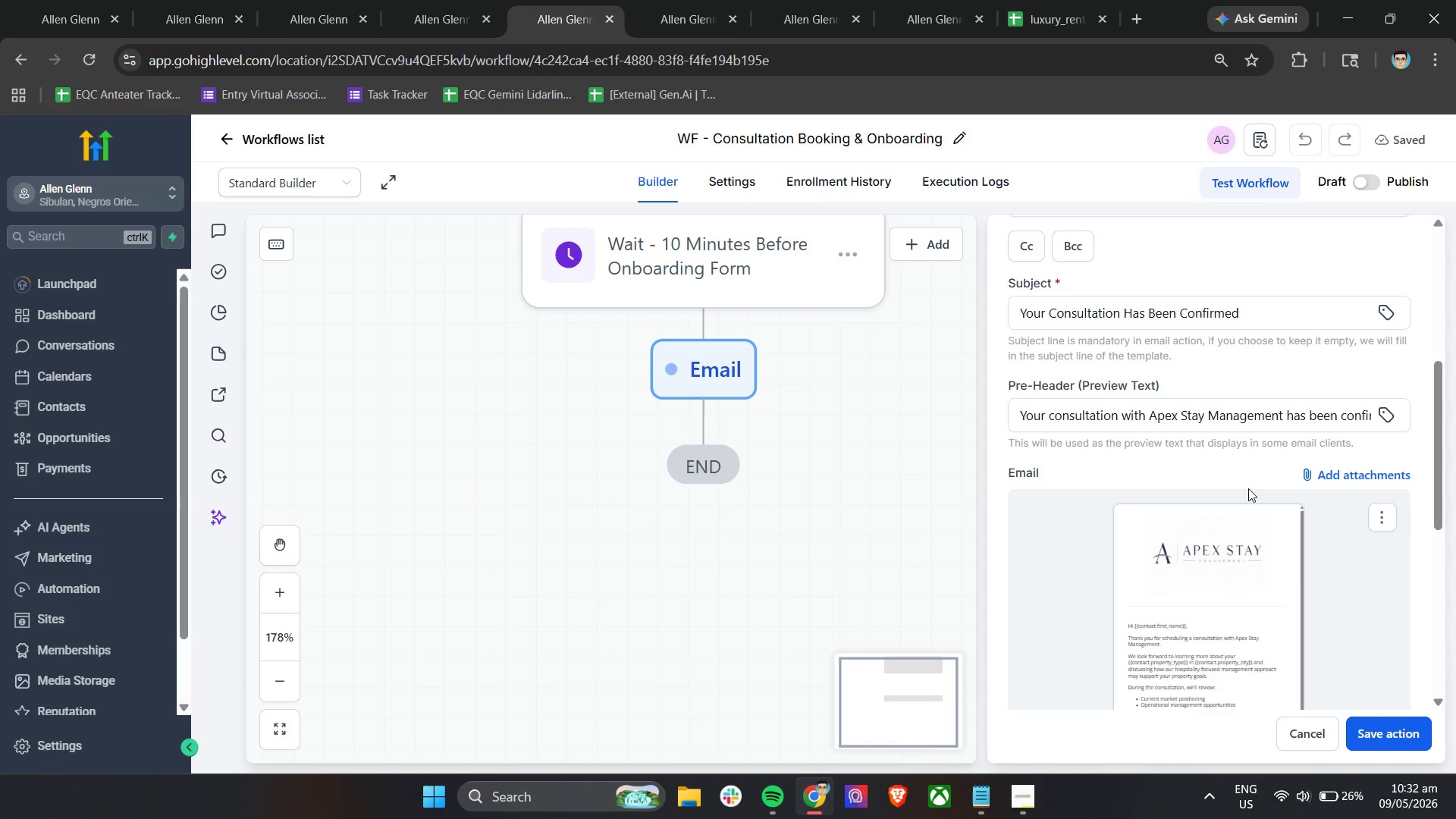 
scroll: coordinate [1241, 493], scroll_direction: down, amount: 7.0
 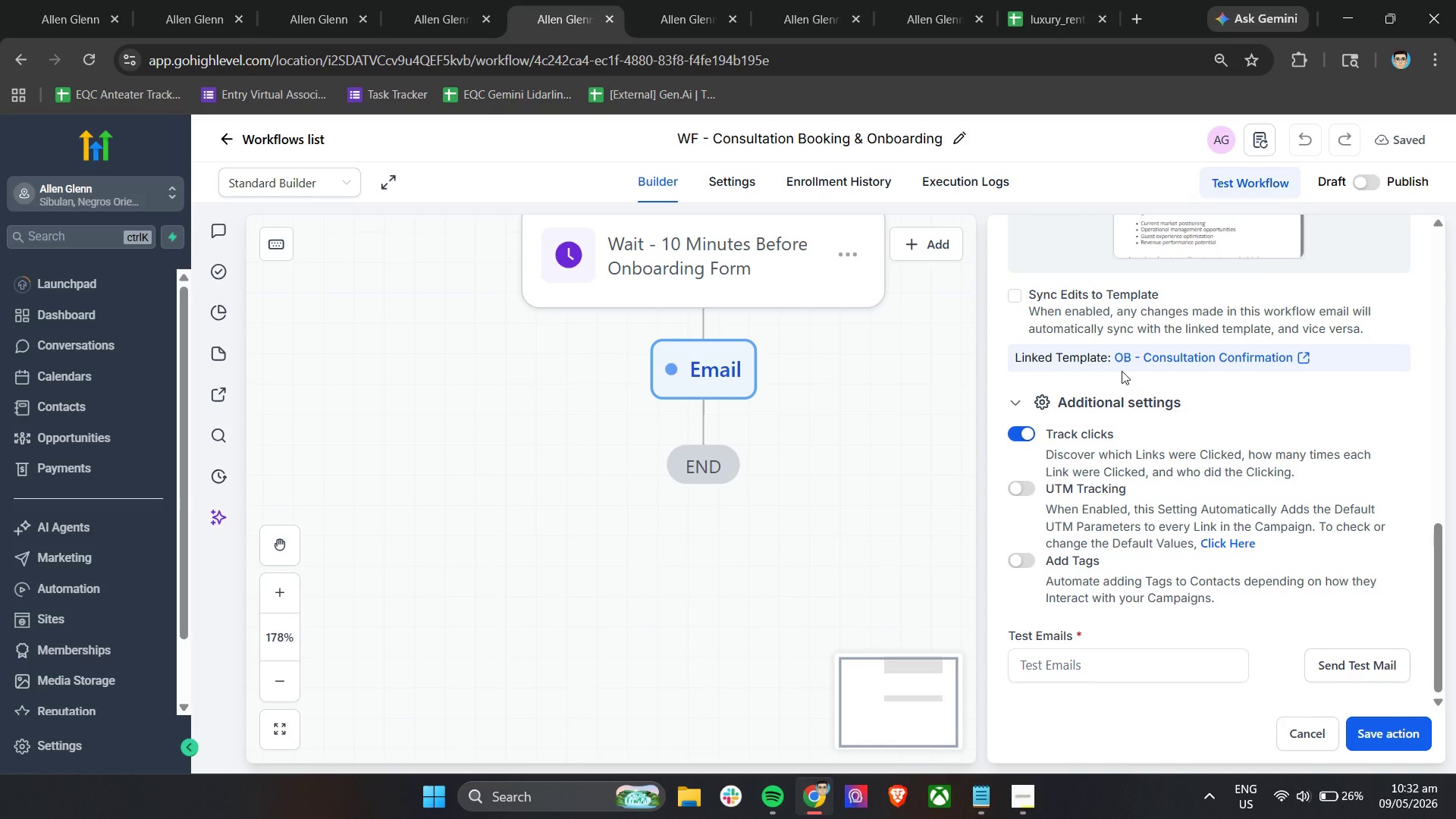 
scroll: coordinate [1076, 350], scroll_direction: up, amount: 5.0
 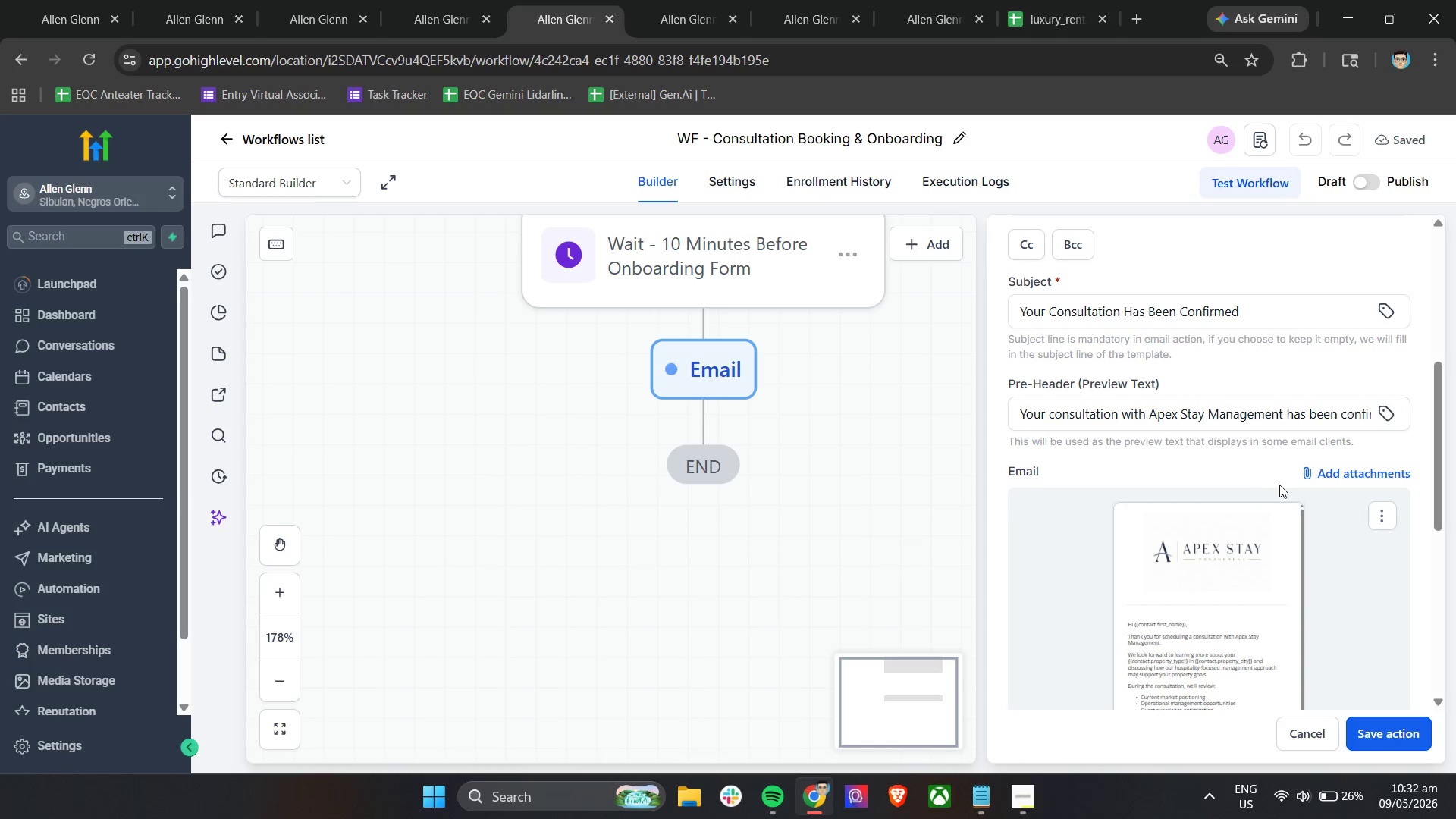 
left_click([1376, 509])
 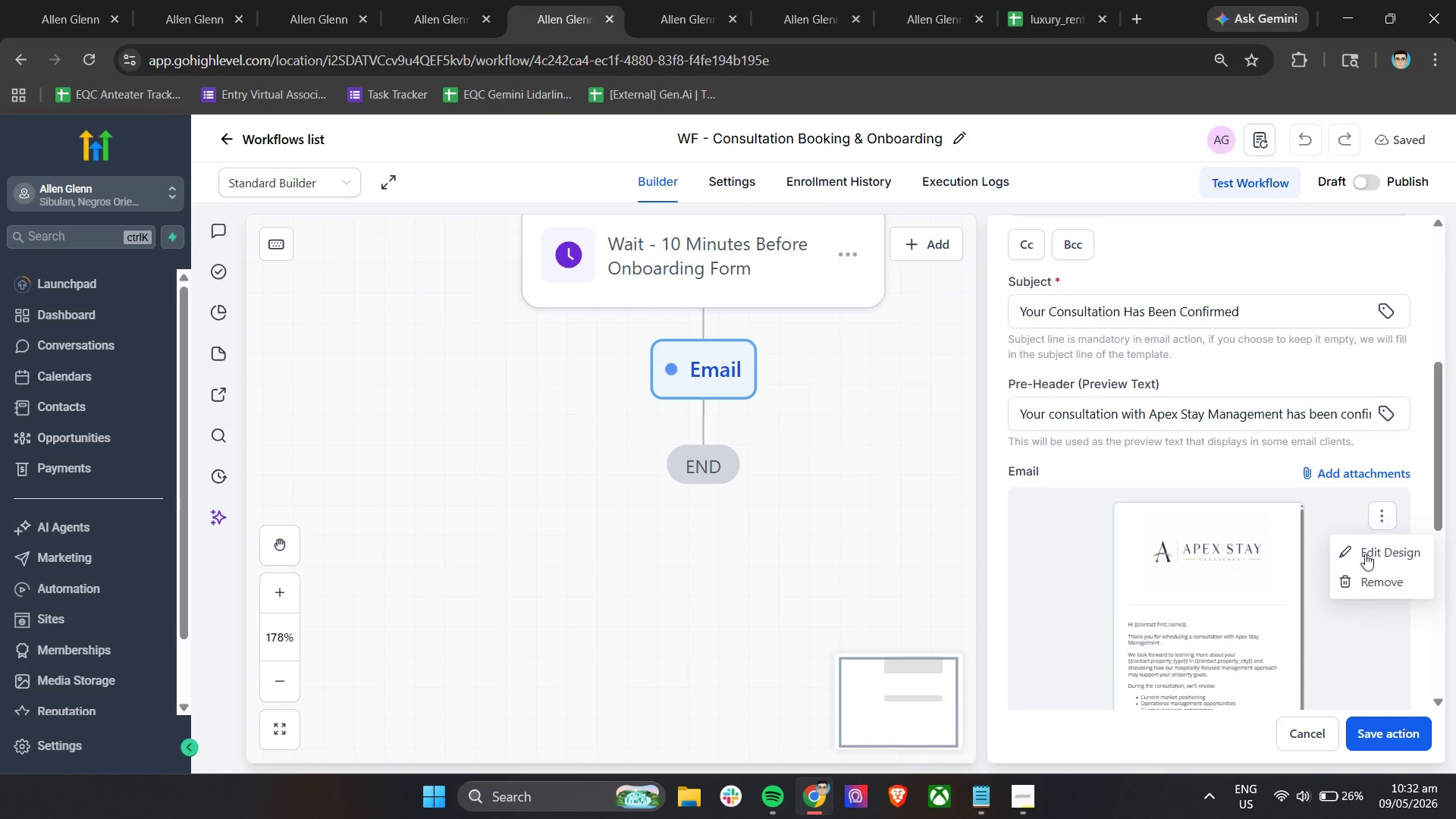 
left_click([1363, 579])
 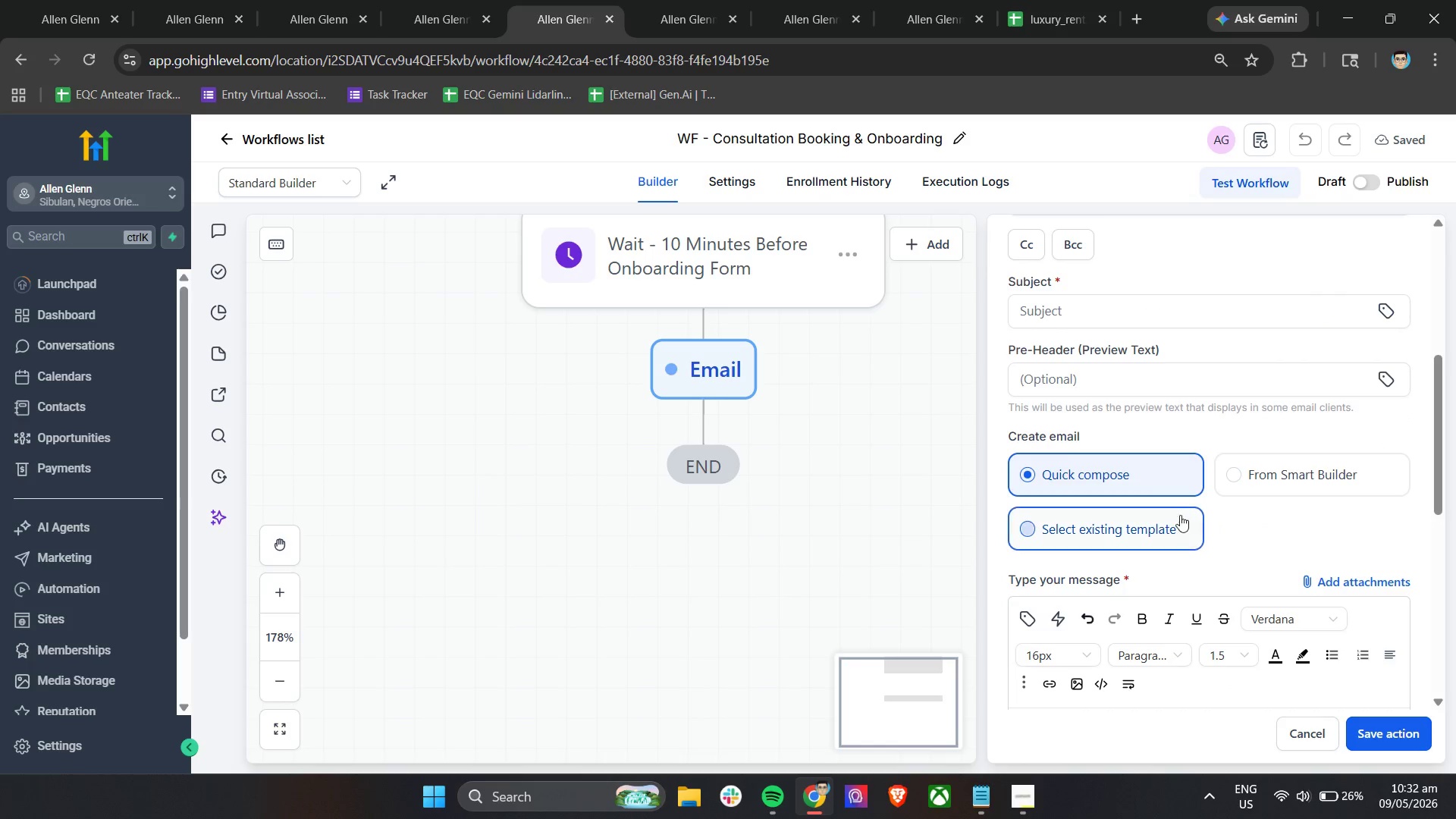 
scroll: coordinate [1194, 525], scroll_direction: down, amount: 2.0
 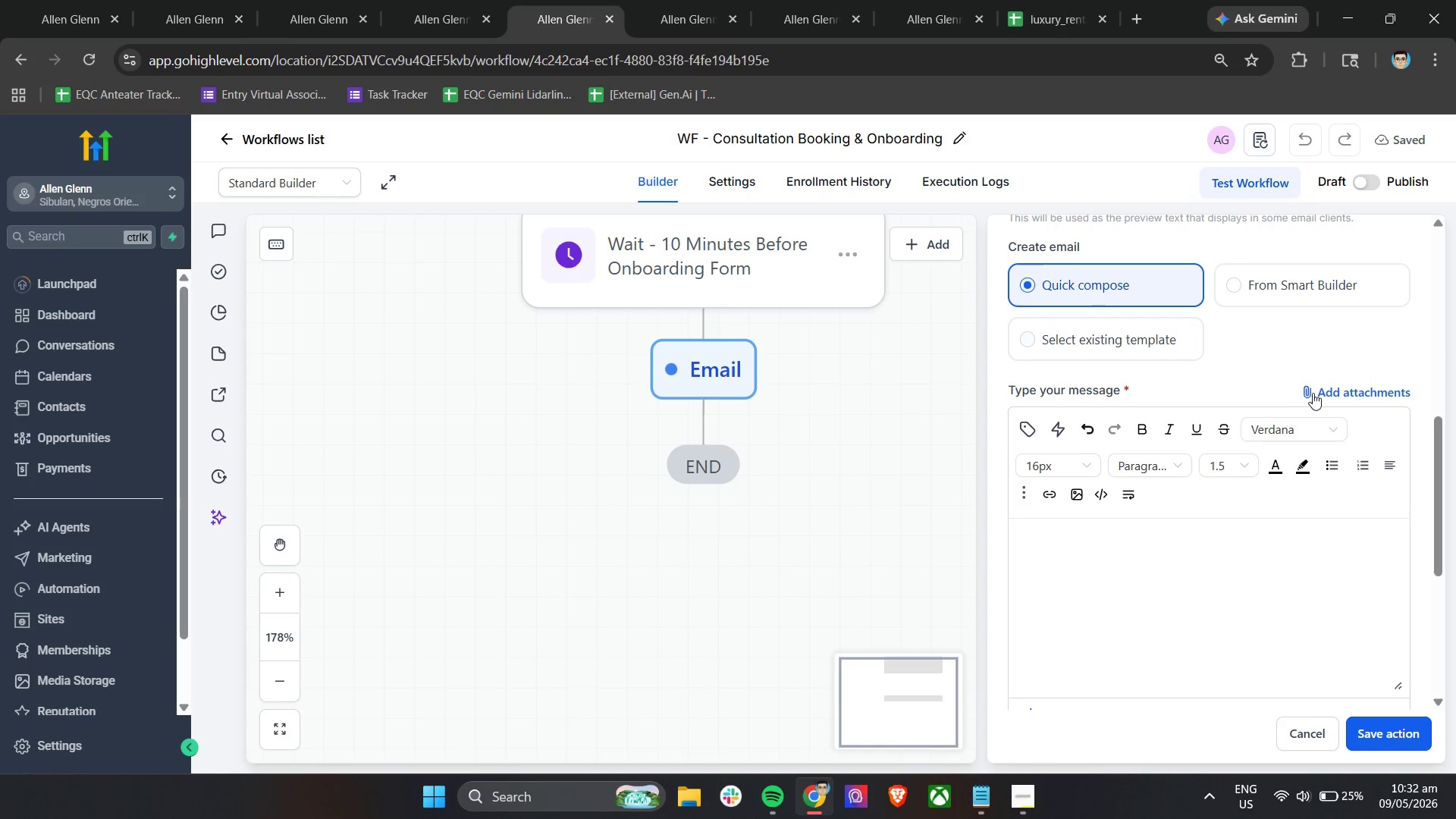 
left_click([1128, 331])
 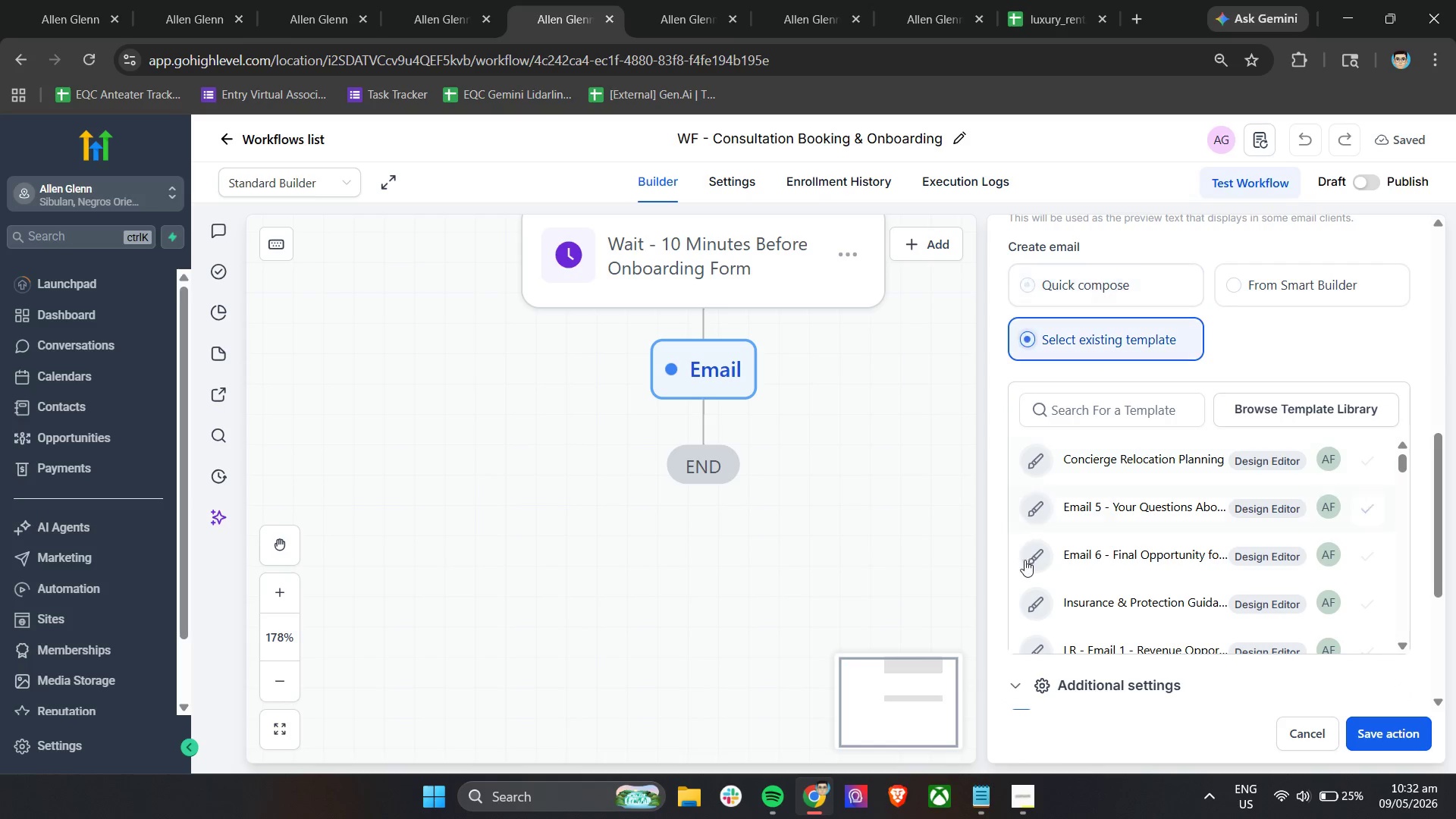 
scroll: coordinate [1107, 659], scroll_direction: down, amount: 3.0
 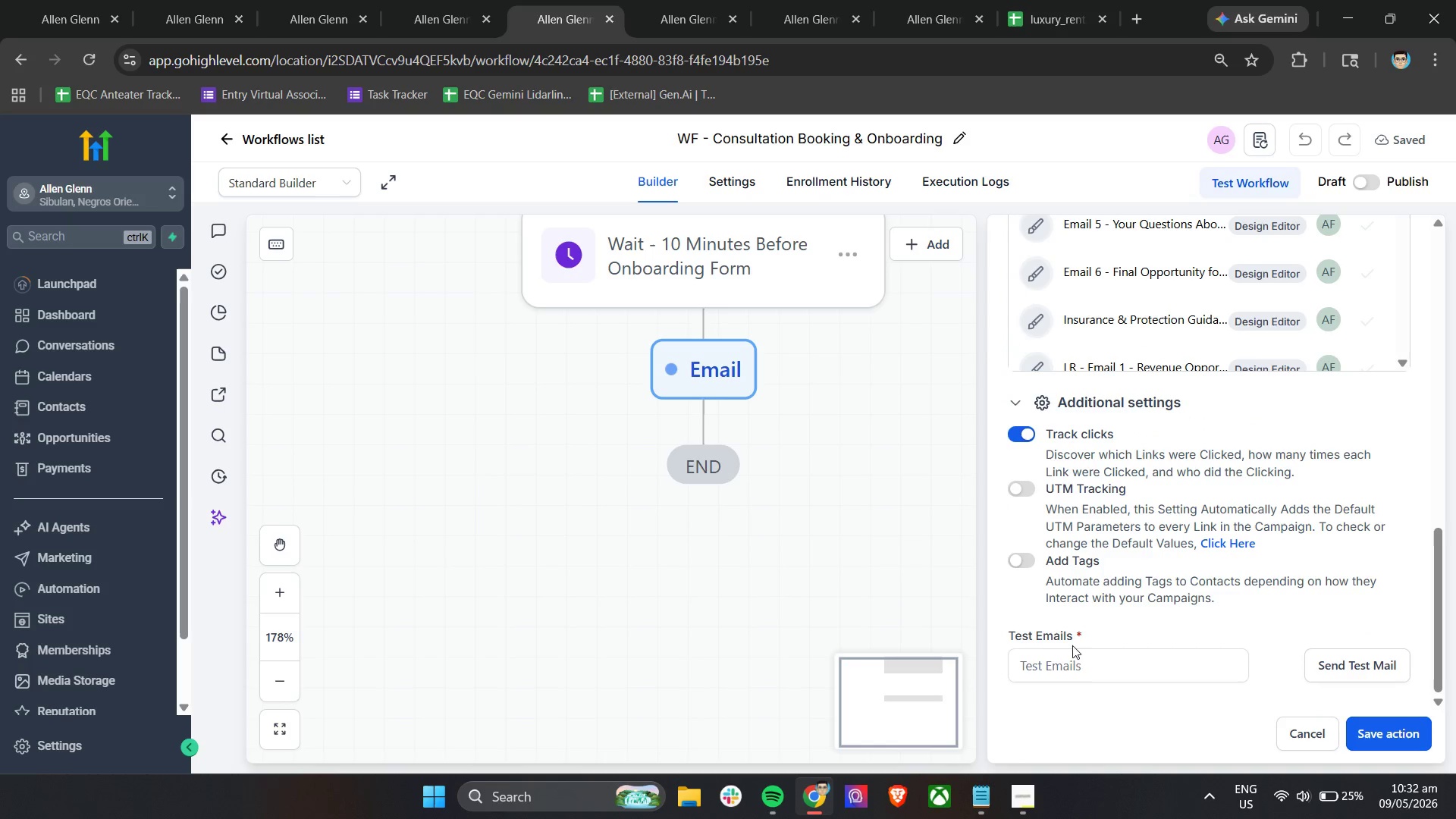 
scroll: coordinate [1083, 516], scroll_direction: up, amount: 4.0
 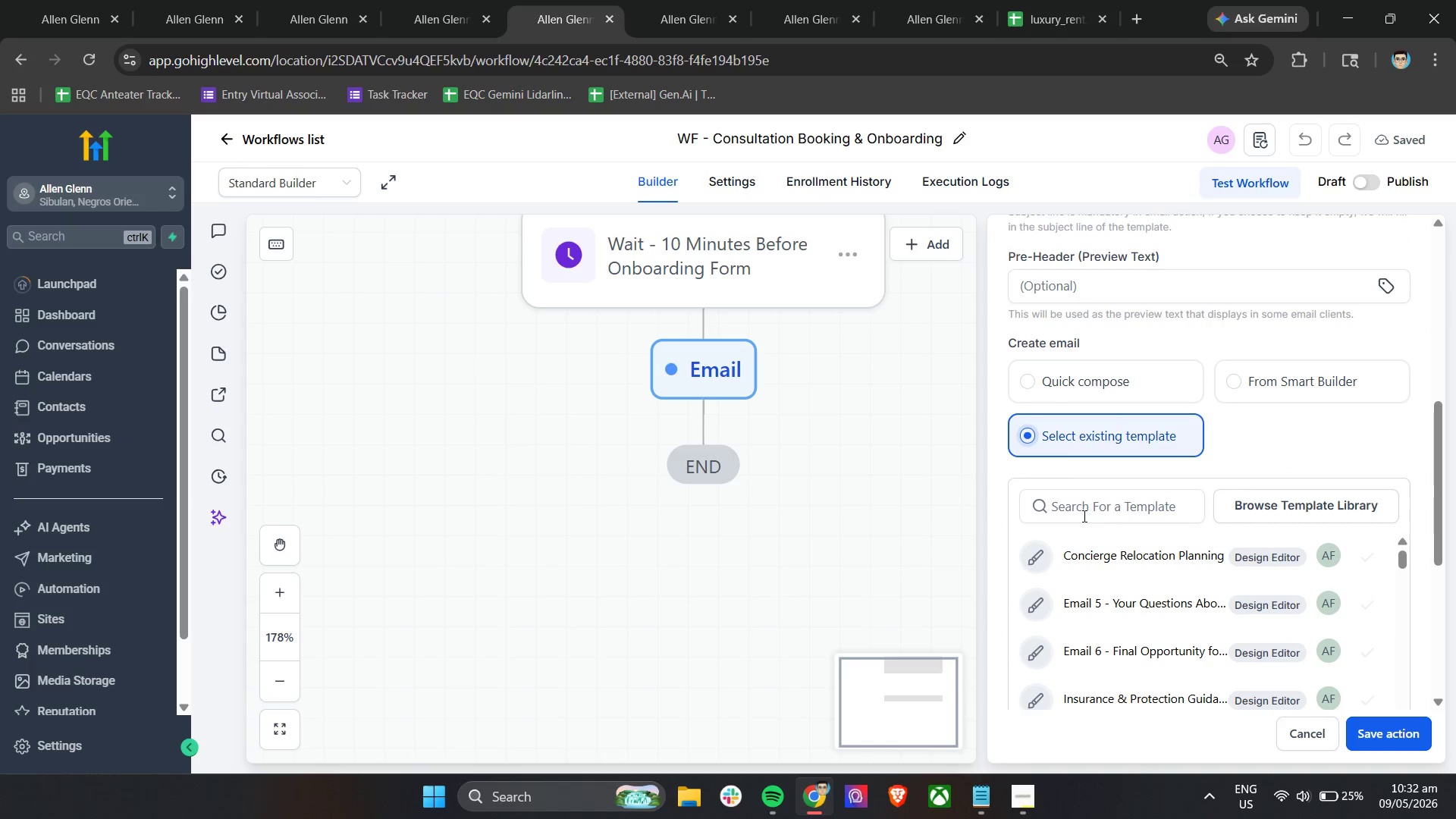 
scroll: coordinate [1103, 633], scroll_direction: down, amount: 36.0
 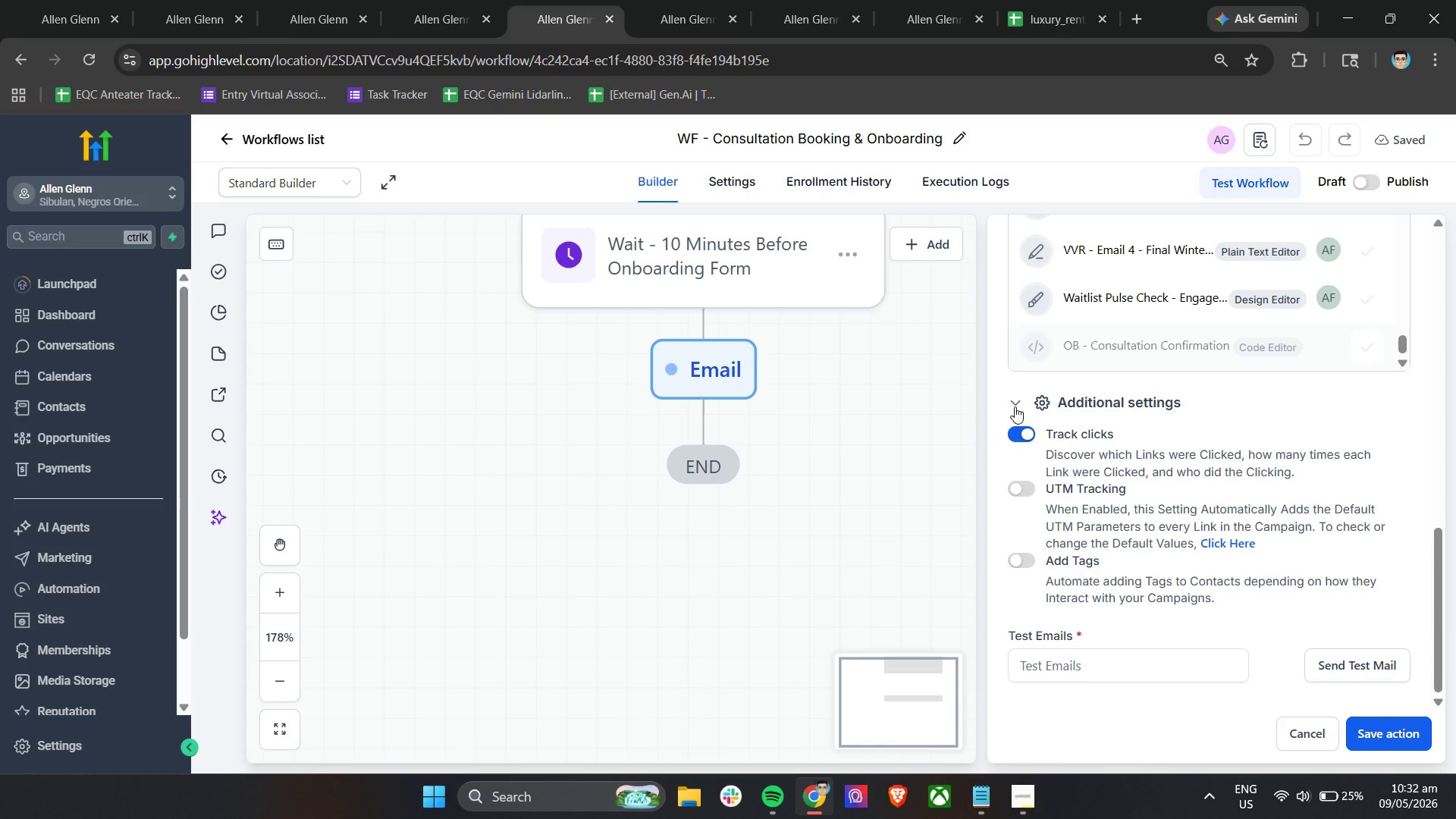 
left_click([1014, 405])
 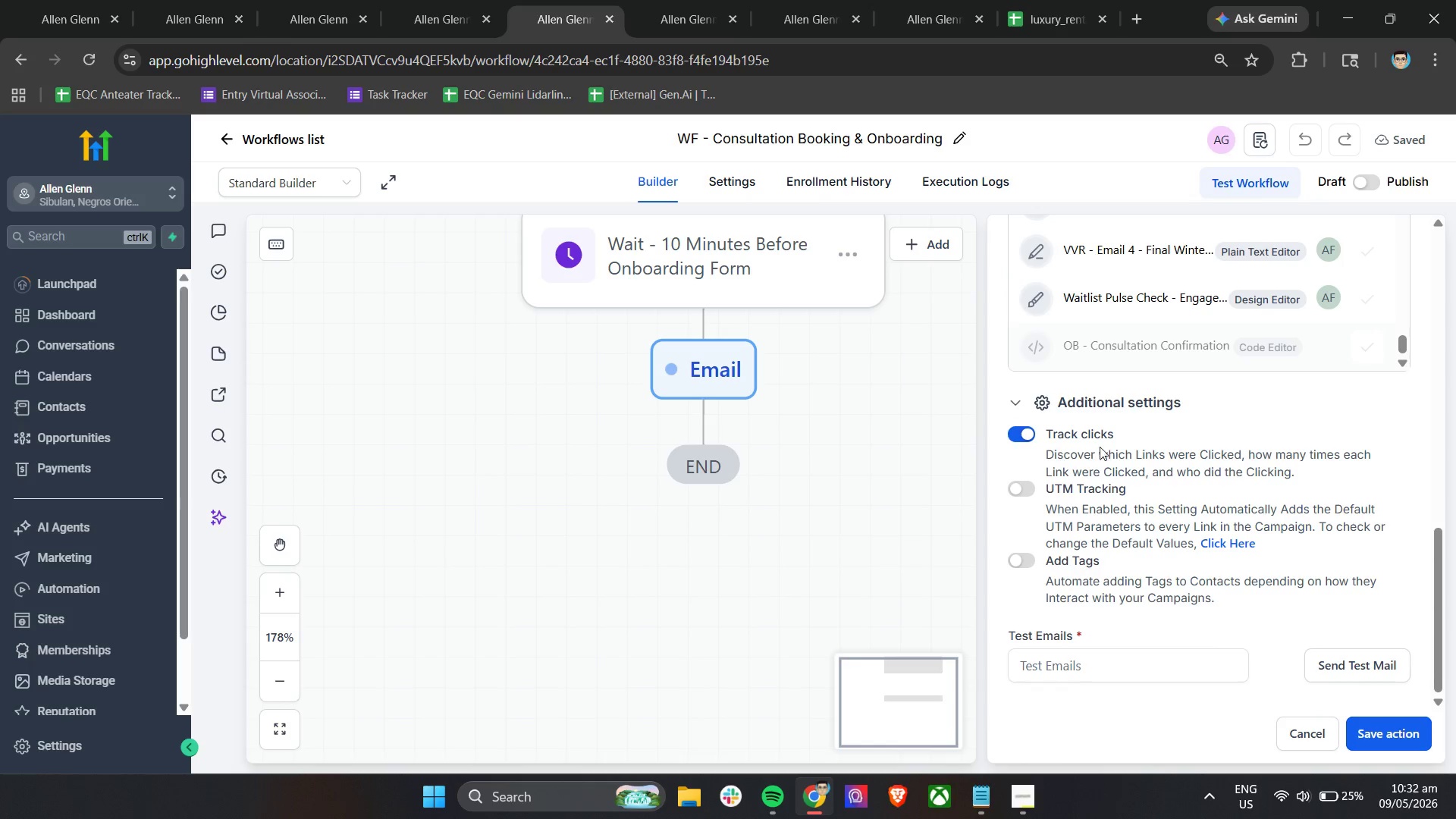 
scroll: coordinate [1198, 485], scroll_direction: up, amount: 9.0
 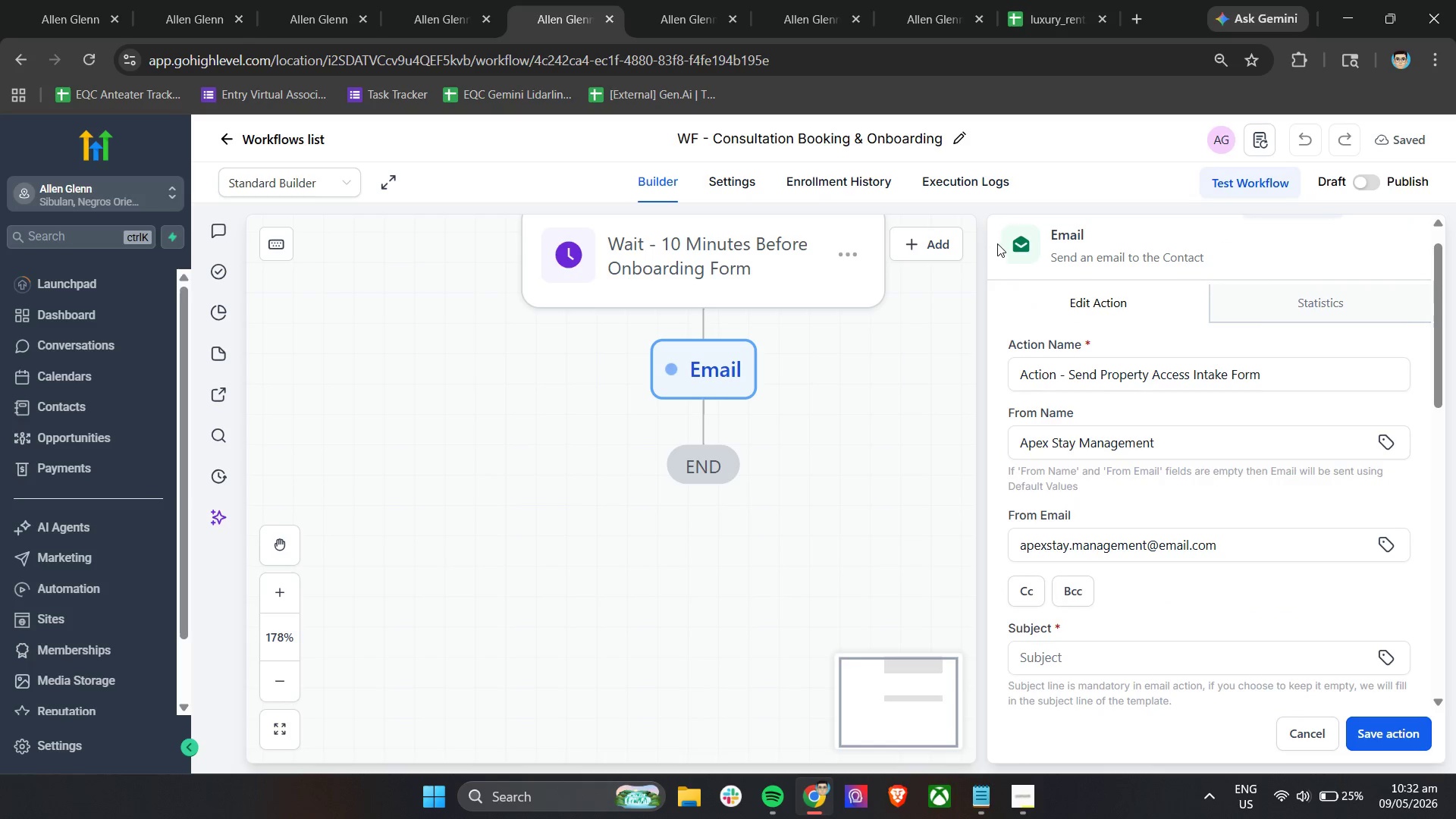 
left_click([929, 342])
 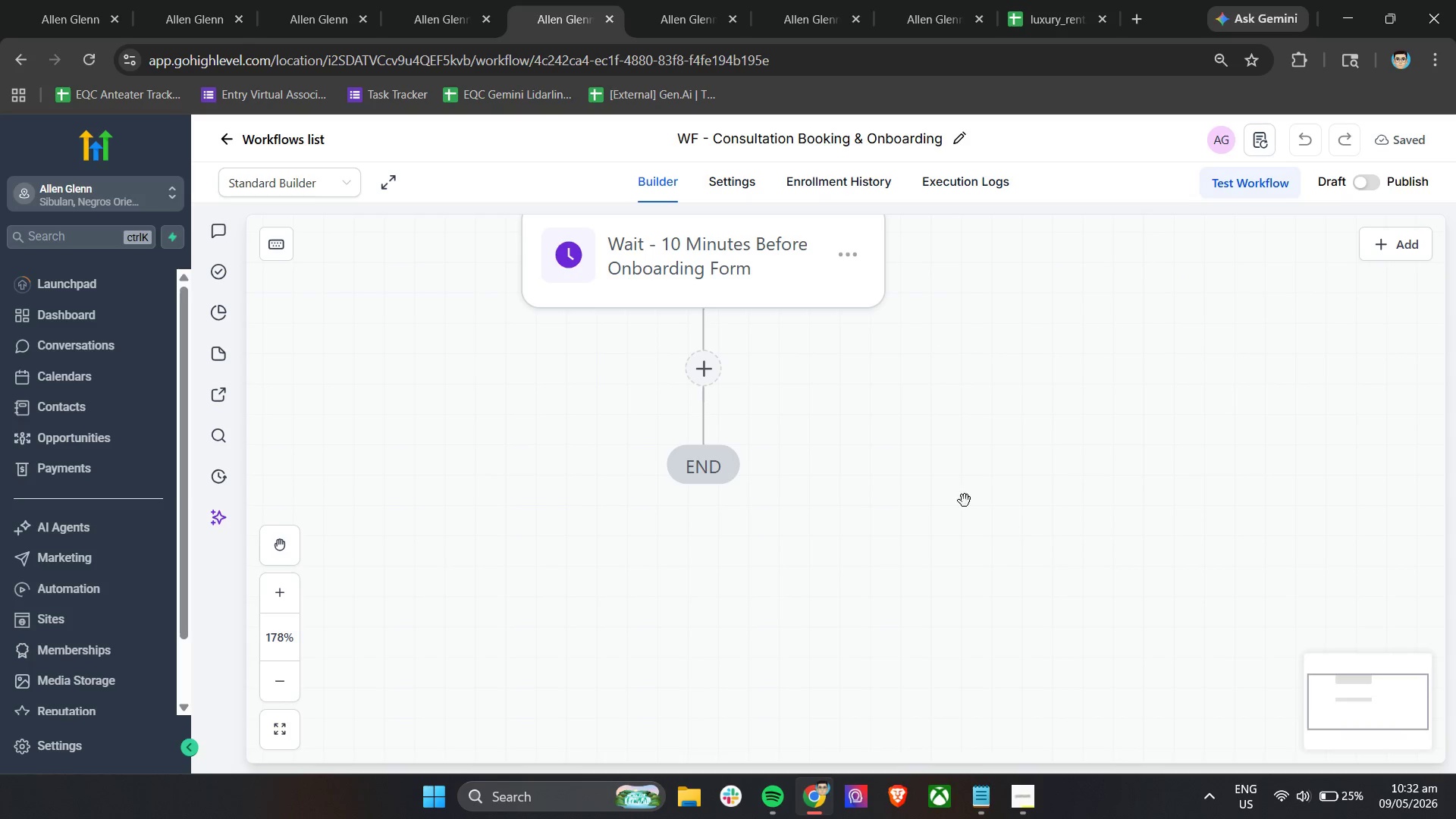 
left_click([717, 366])
 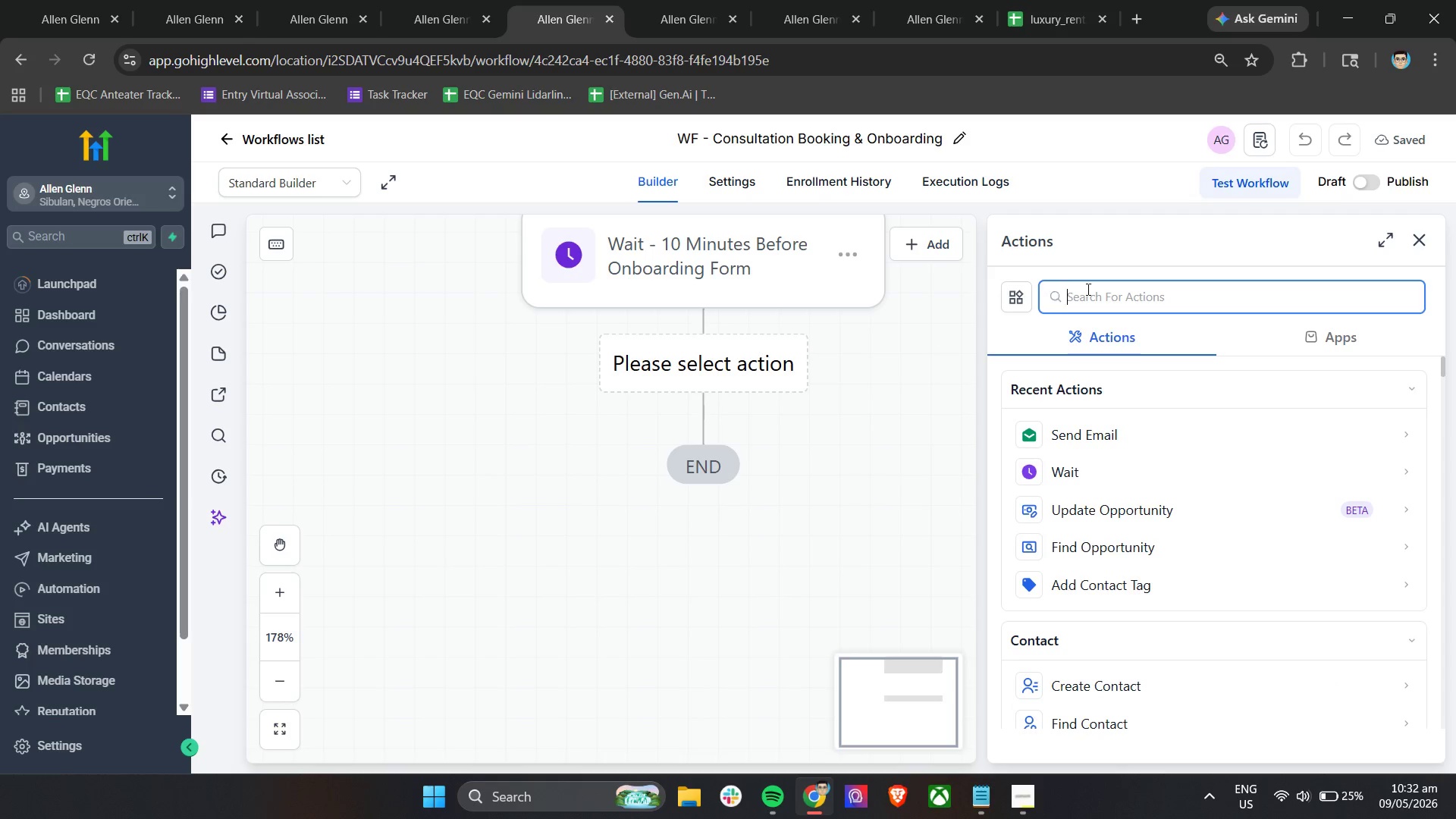 
left_click([1113, 291])
 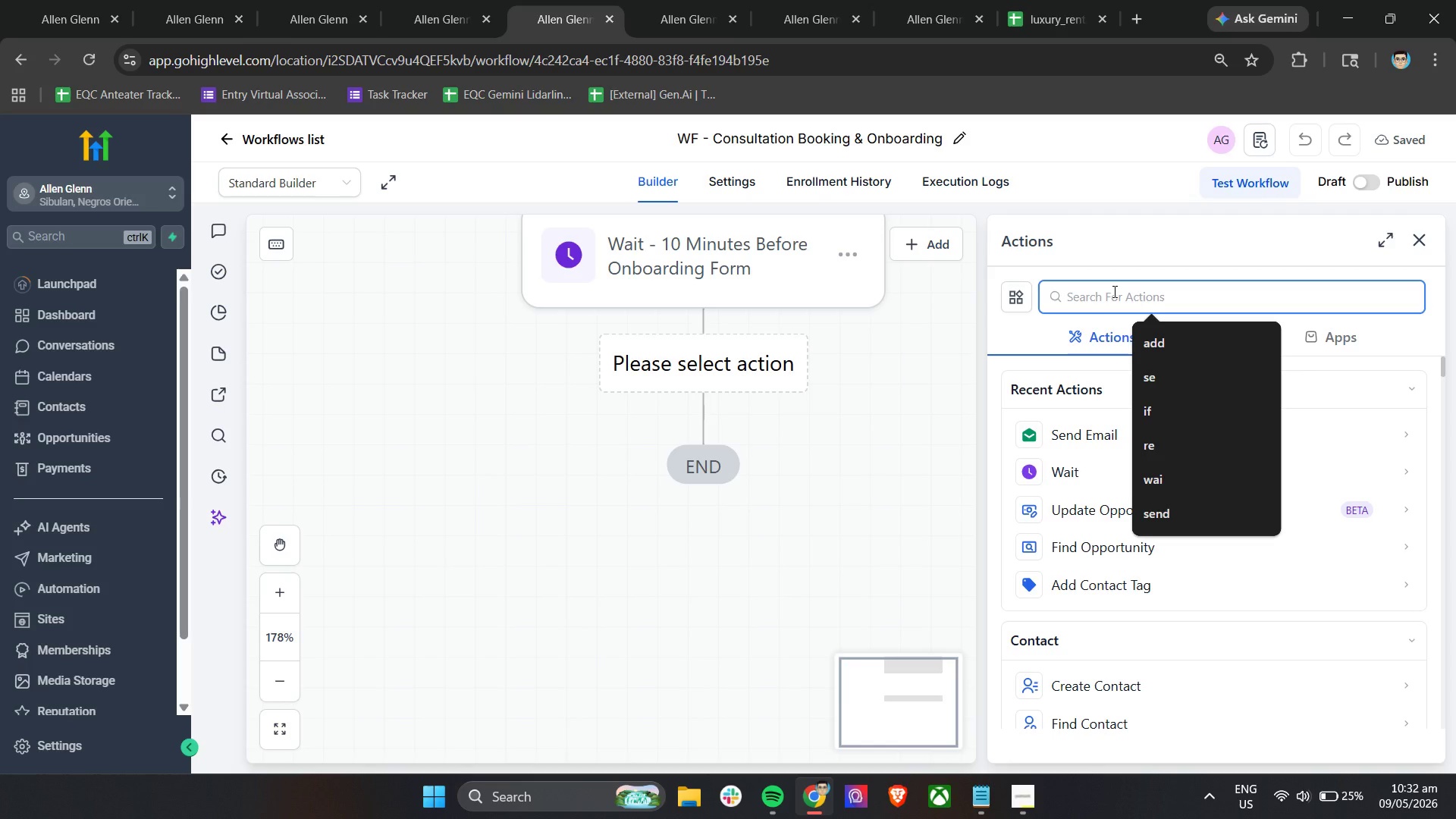 
type(se)
key(Backspace)
key(Backspace)
type(form)
 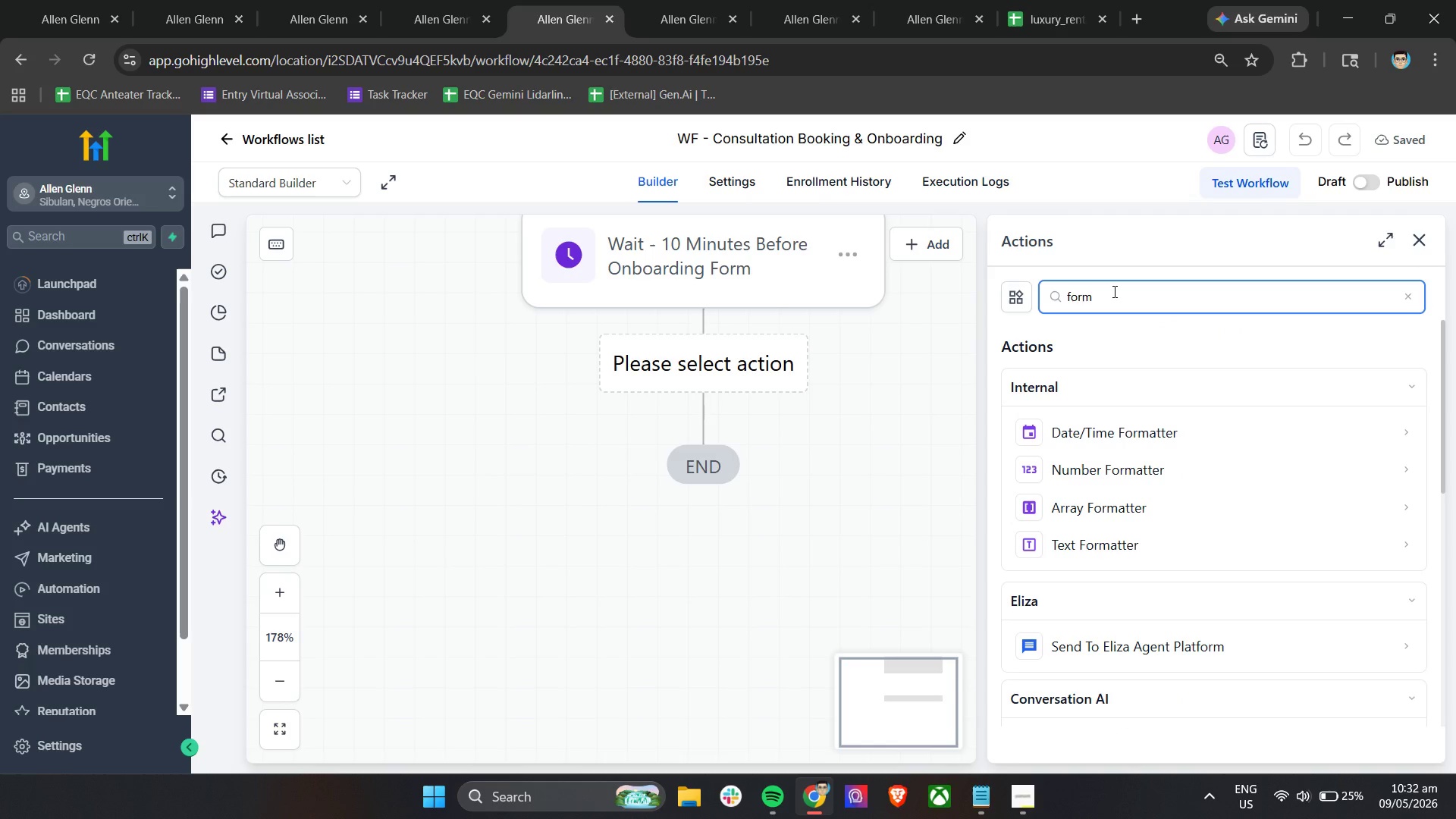 
scroll: coordinate [1179, 488], scroll_direction: down, amount: 3.0
 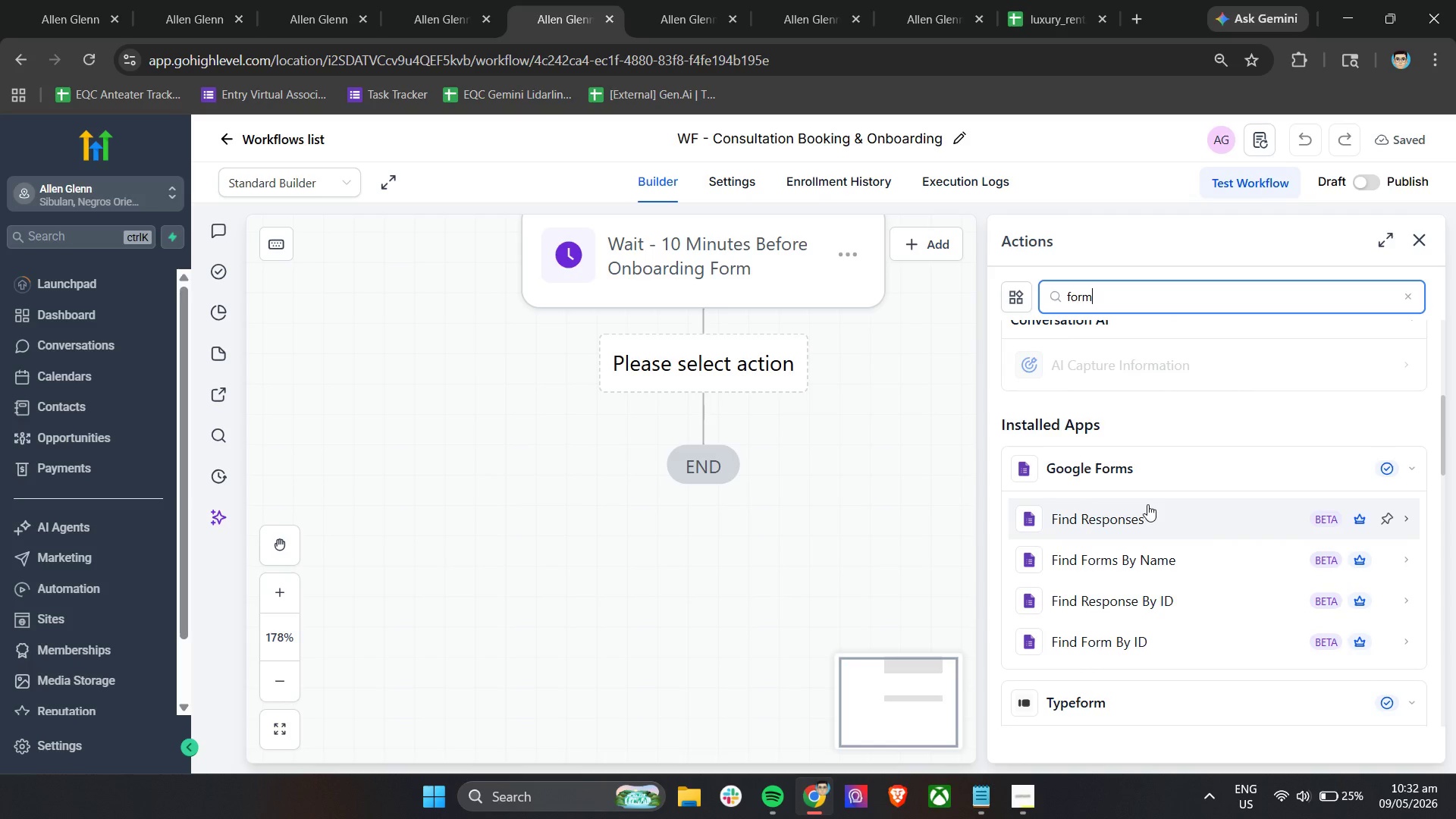 
scroll: coordinate [1174, 509], scroll_direction: up, amount: 14.0
 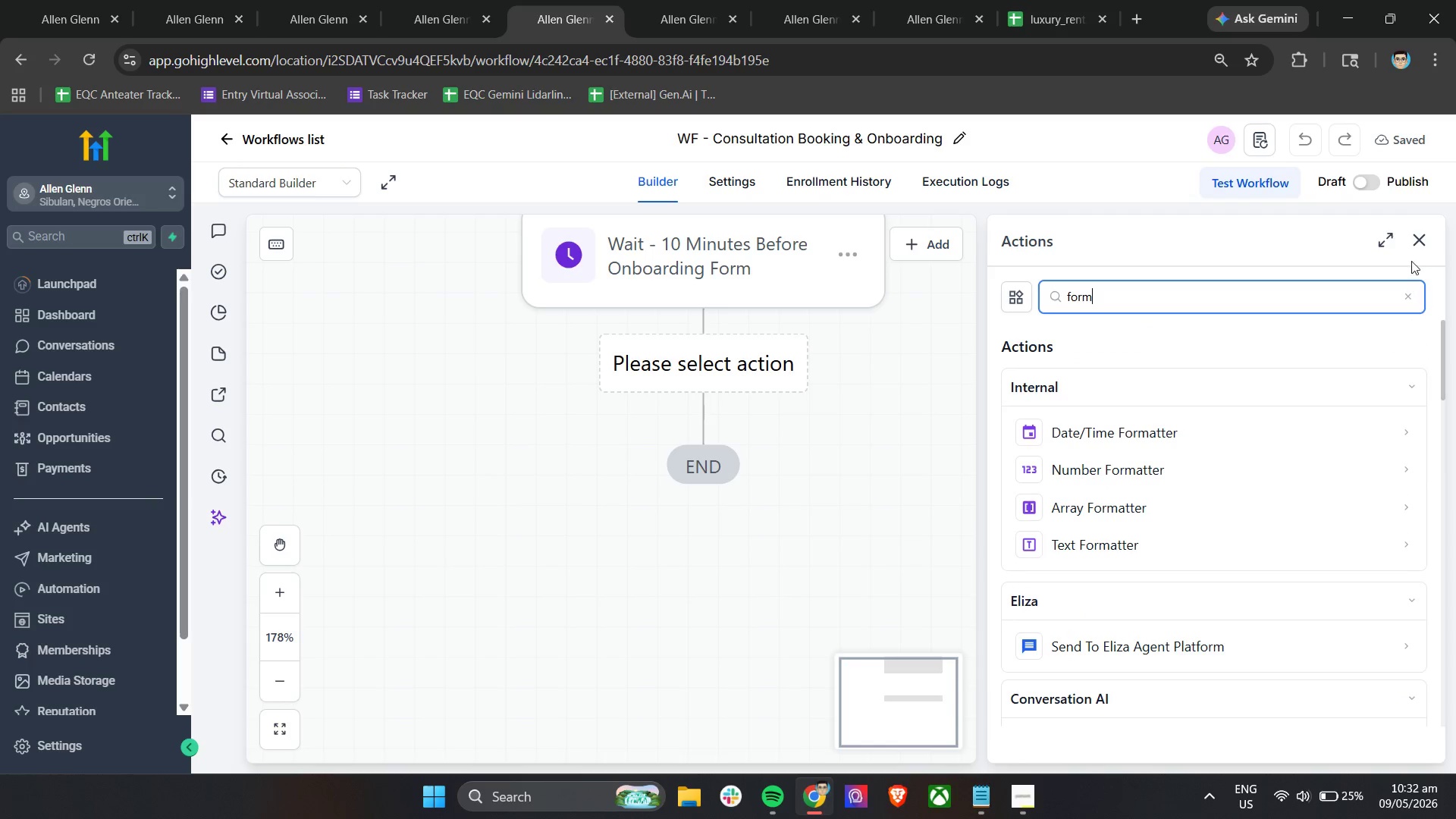 
left_click([1423, 233])
 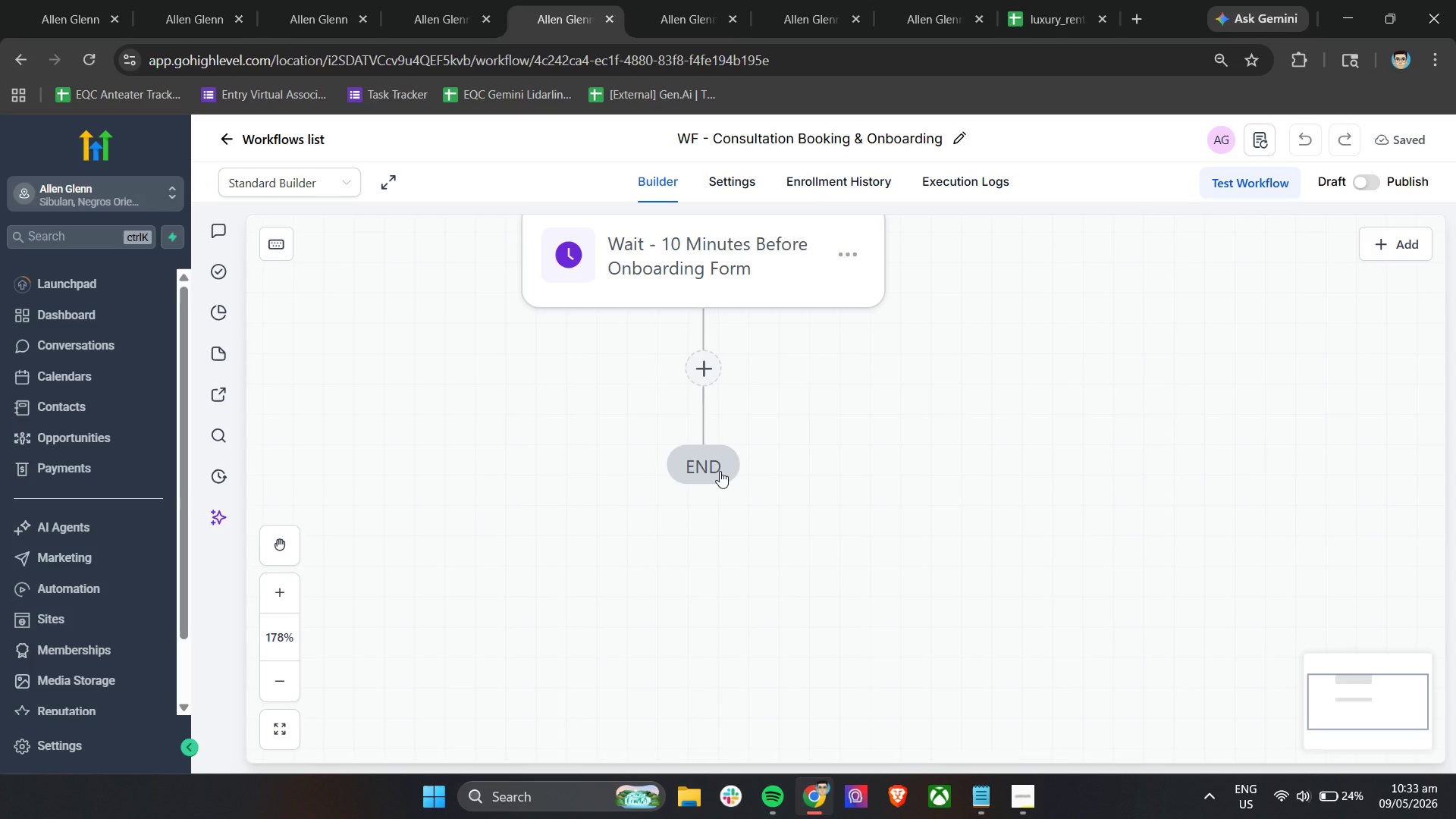 
wait(39.86)
 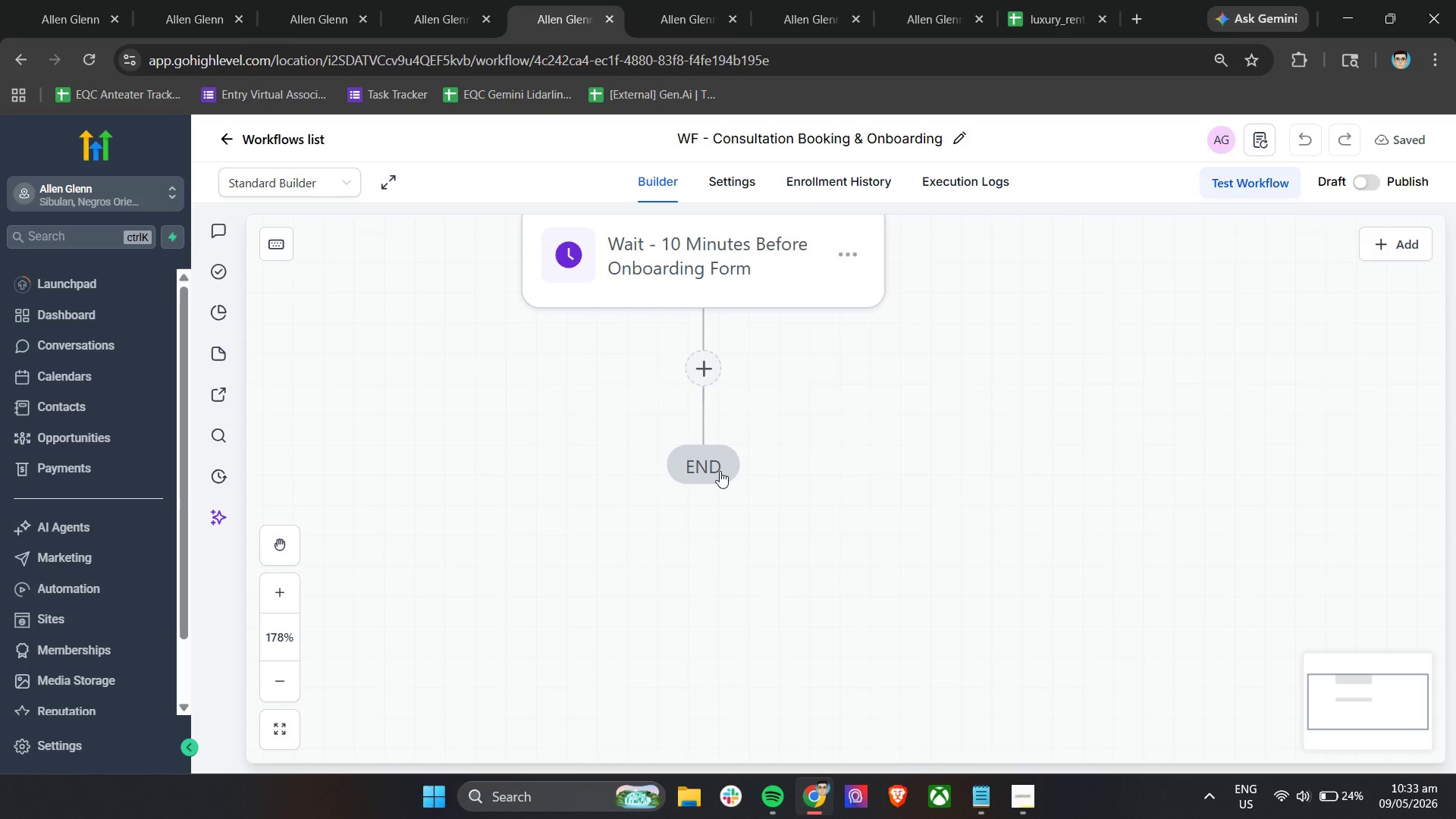 
left_click([698, 365])
 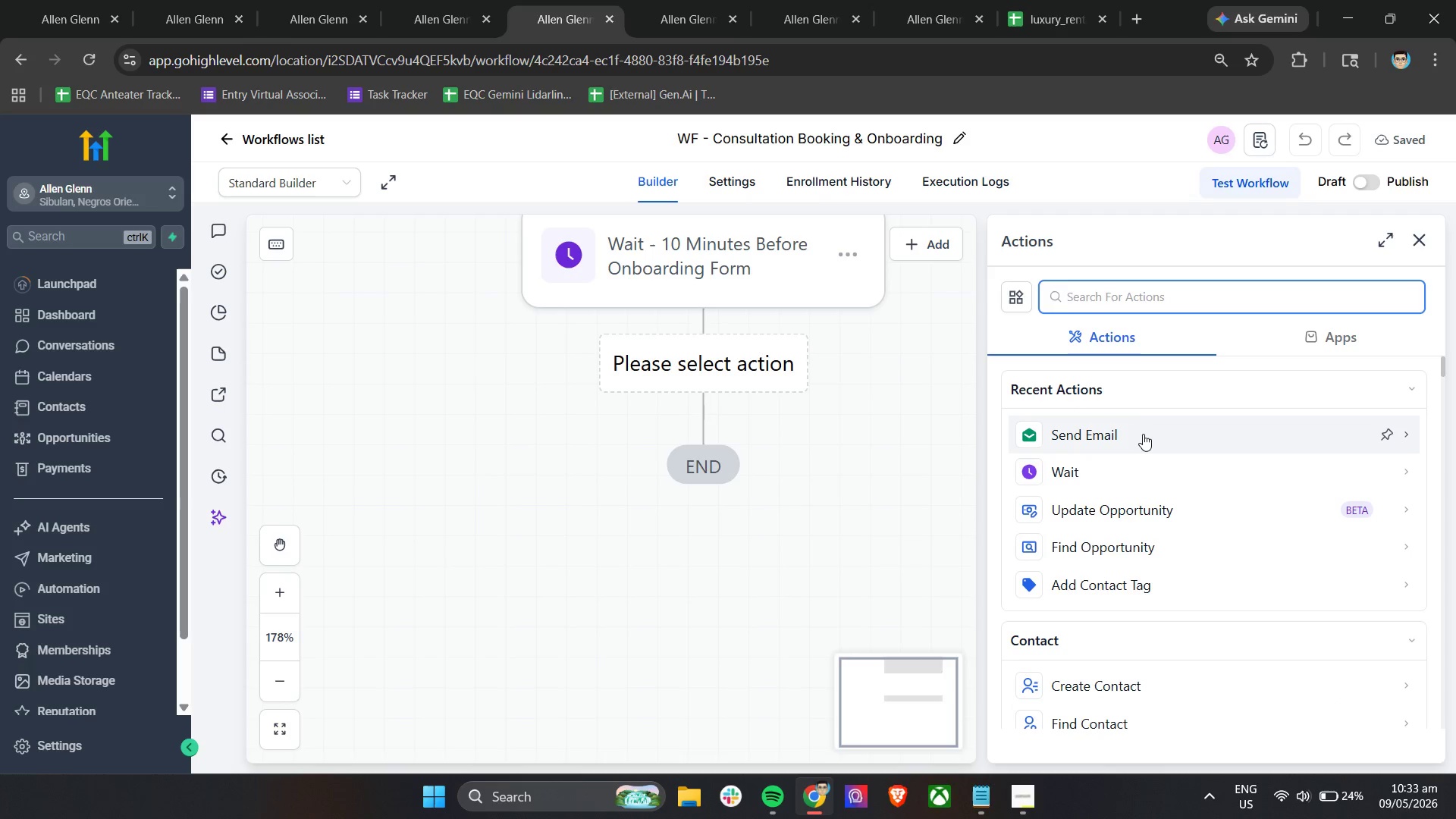 
left_click([1141, 436])
 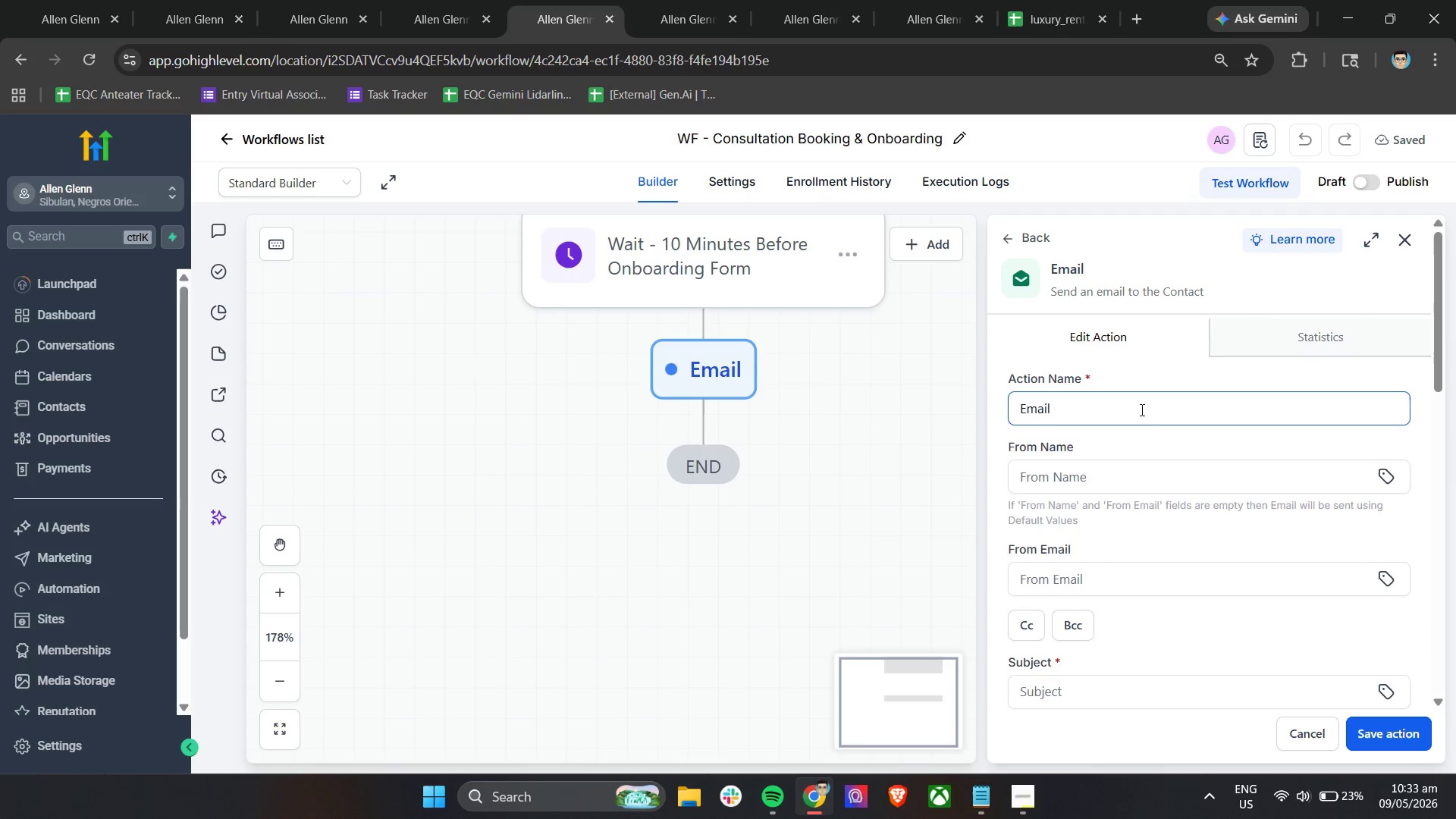 
wait(5.69)
 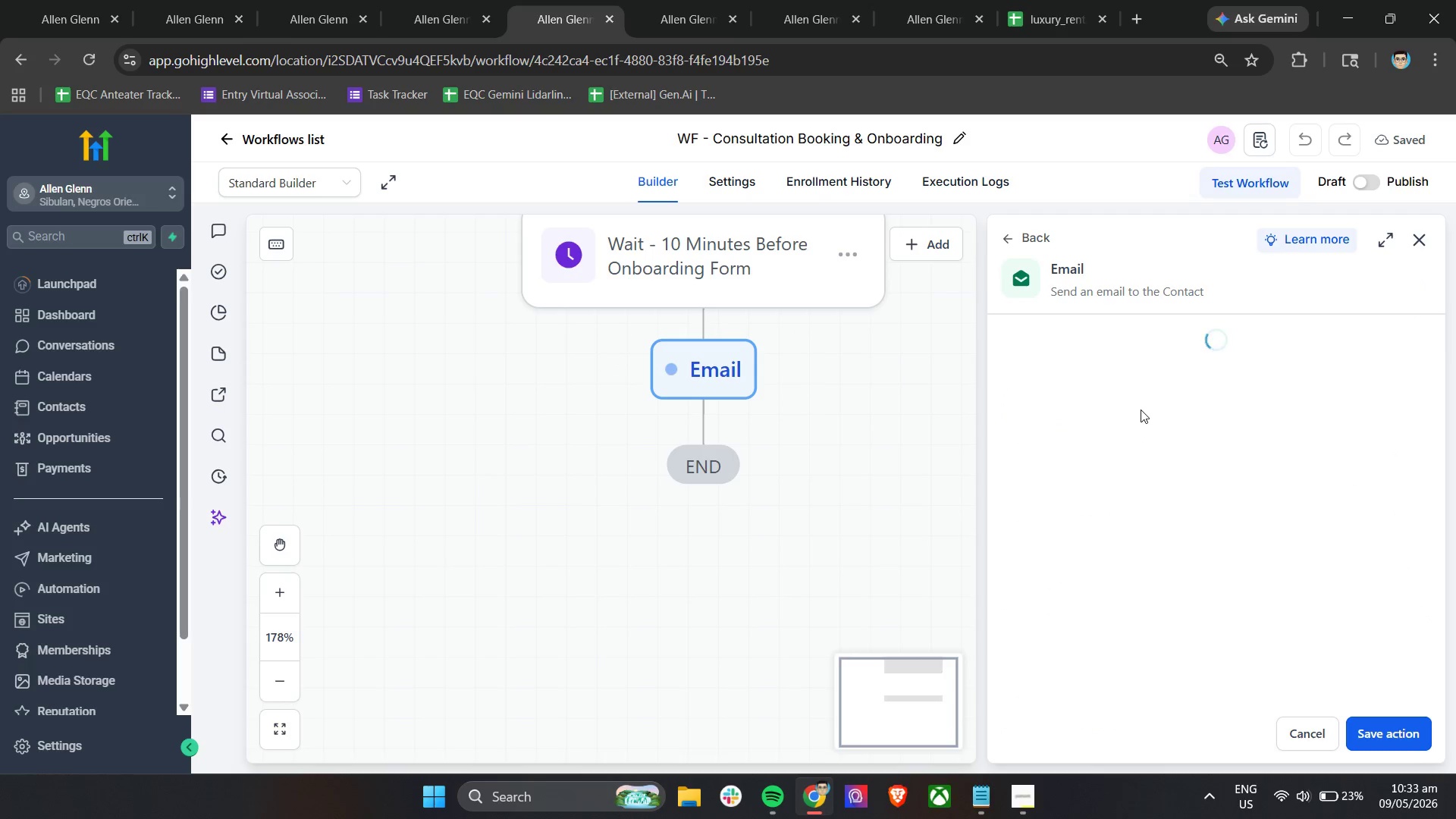 
scroll: coordinate [1141, 410], scroll_direction: down, amount: 5.0
 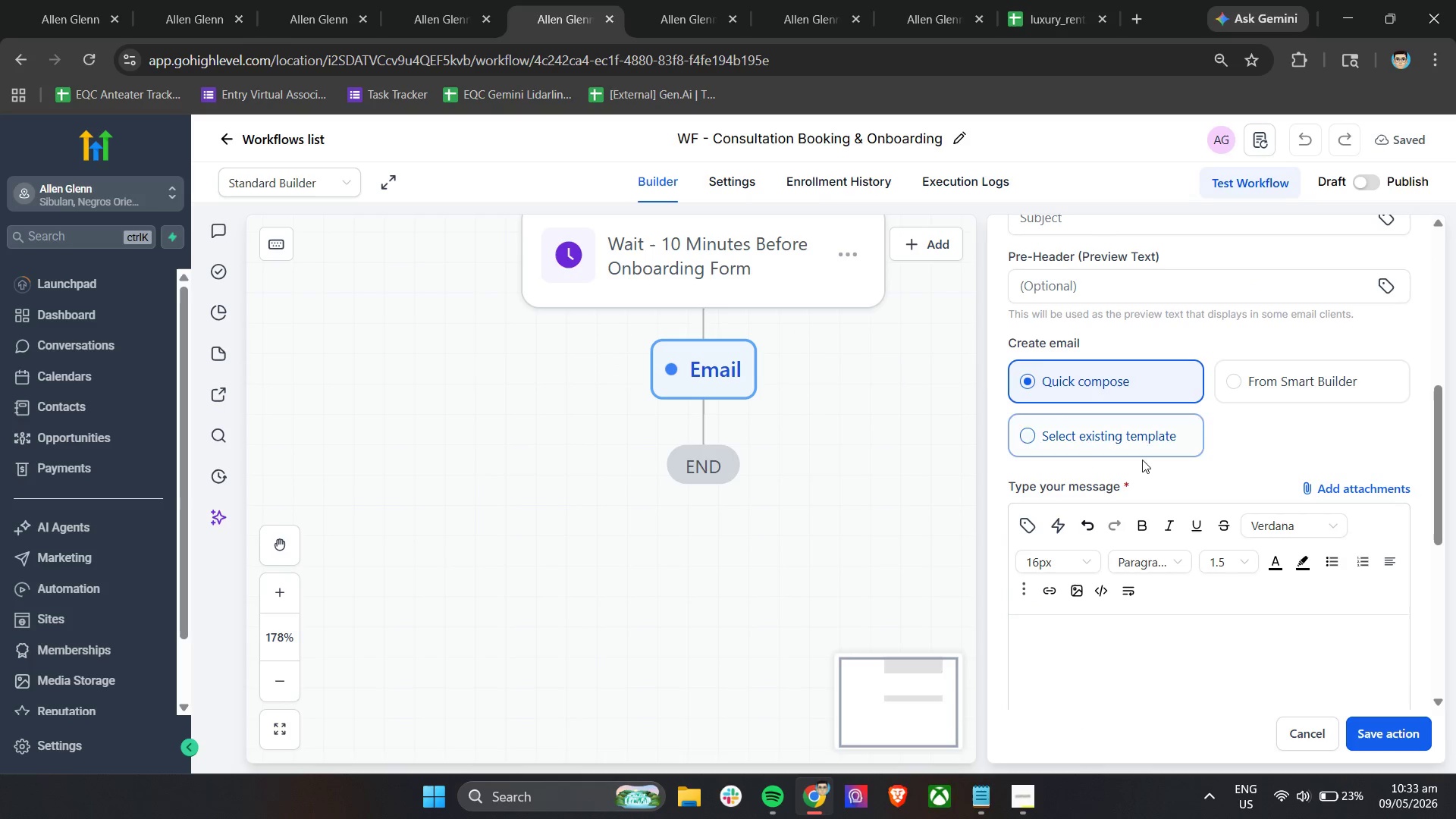 
left_click([1138, 447])
 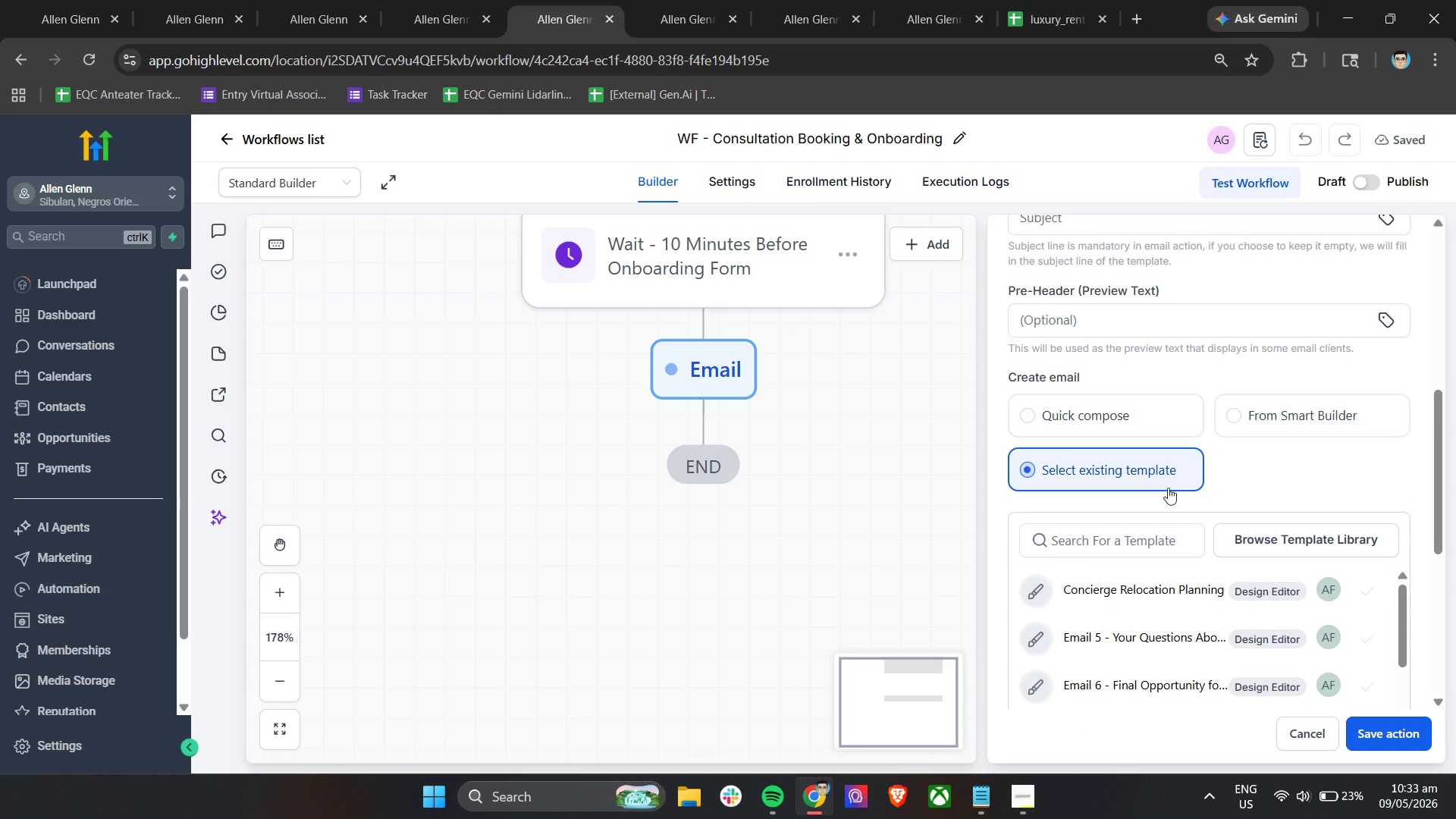 
scroll: coordinate [1193, 427], scroll_direction: down, amount: 6.0
 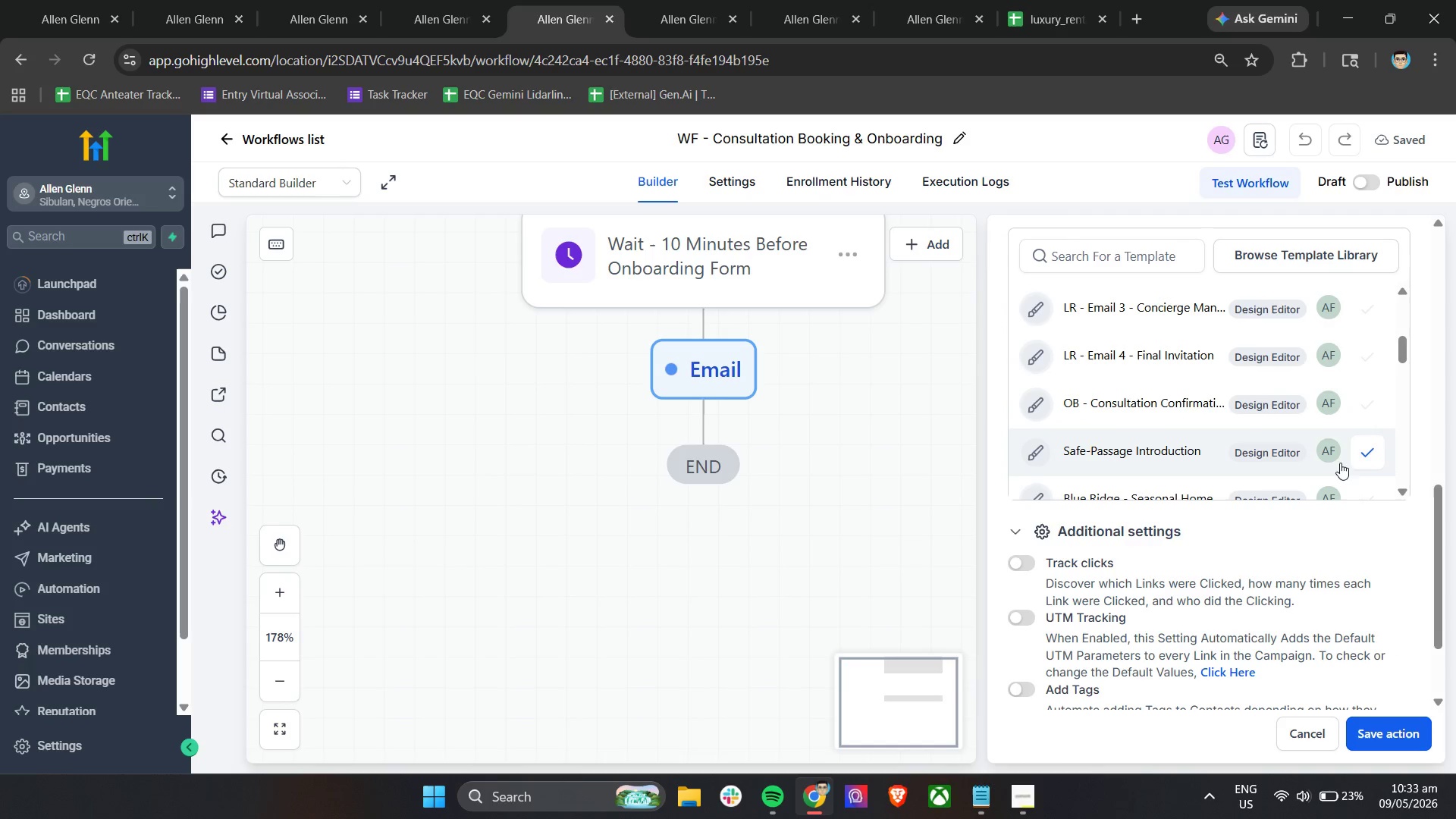 
left_click([1360, 452])
 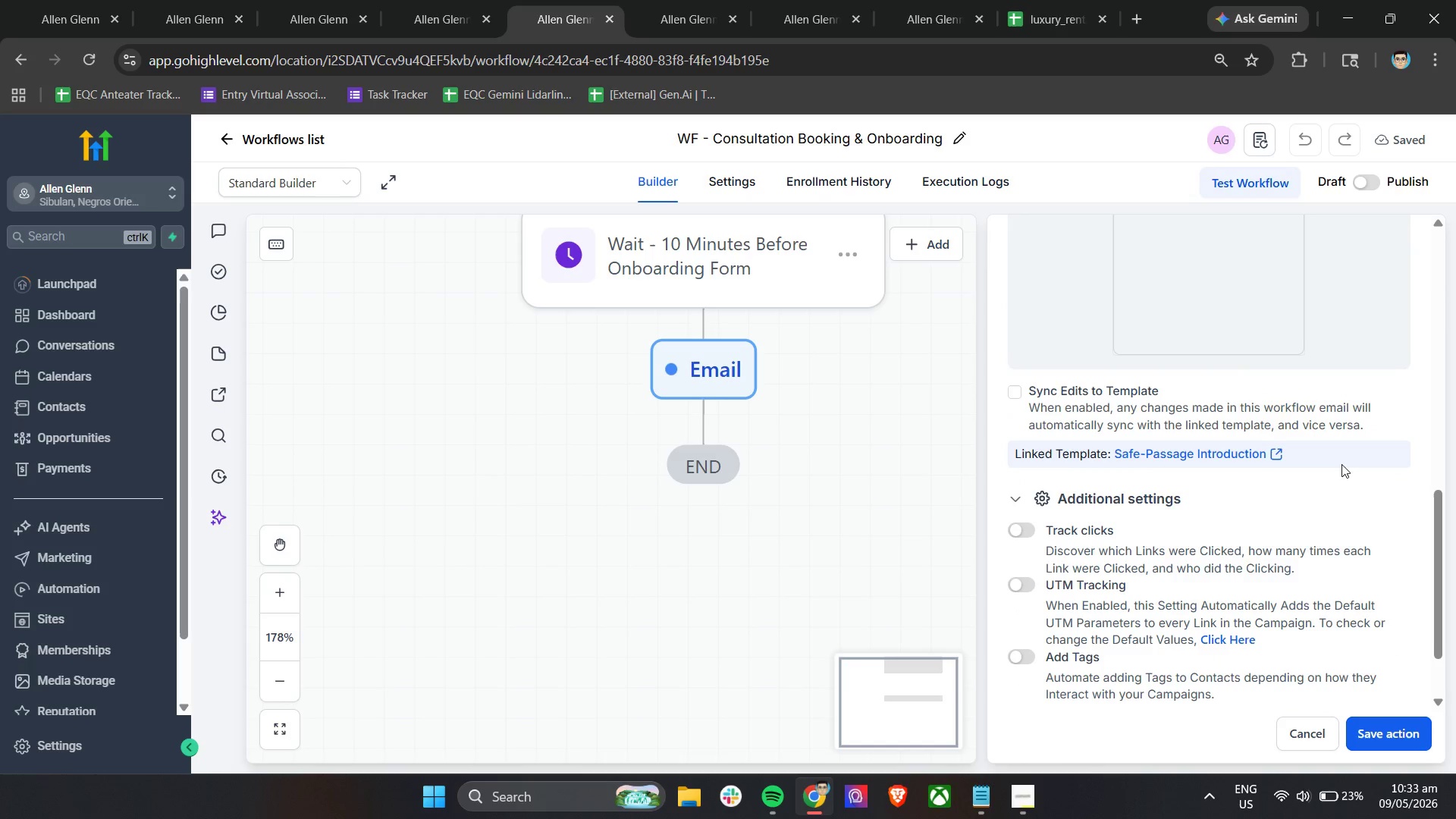 
scroll: coordinate [1326, 479], scroll_direction: up, amount: 3.0
 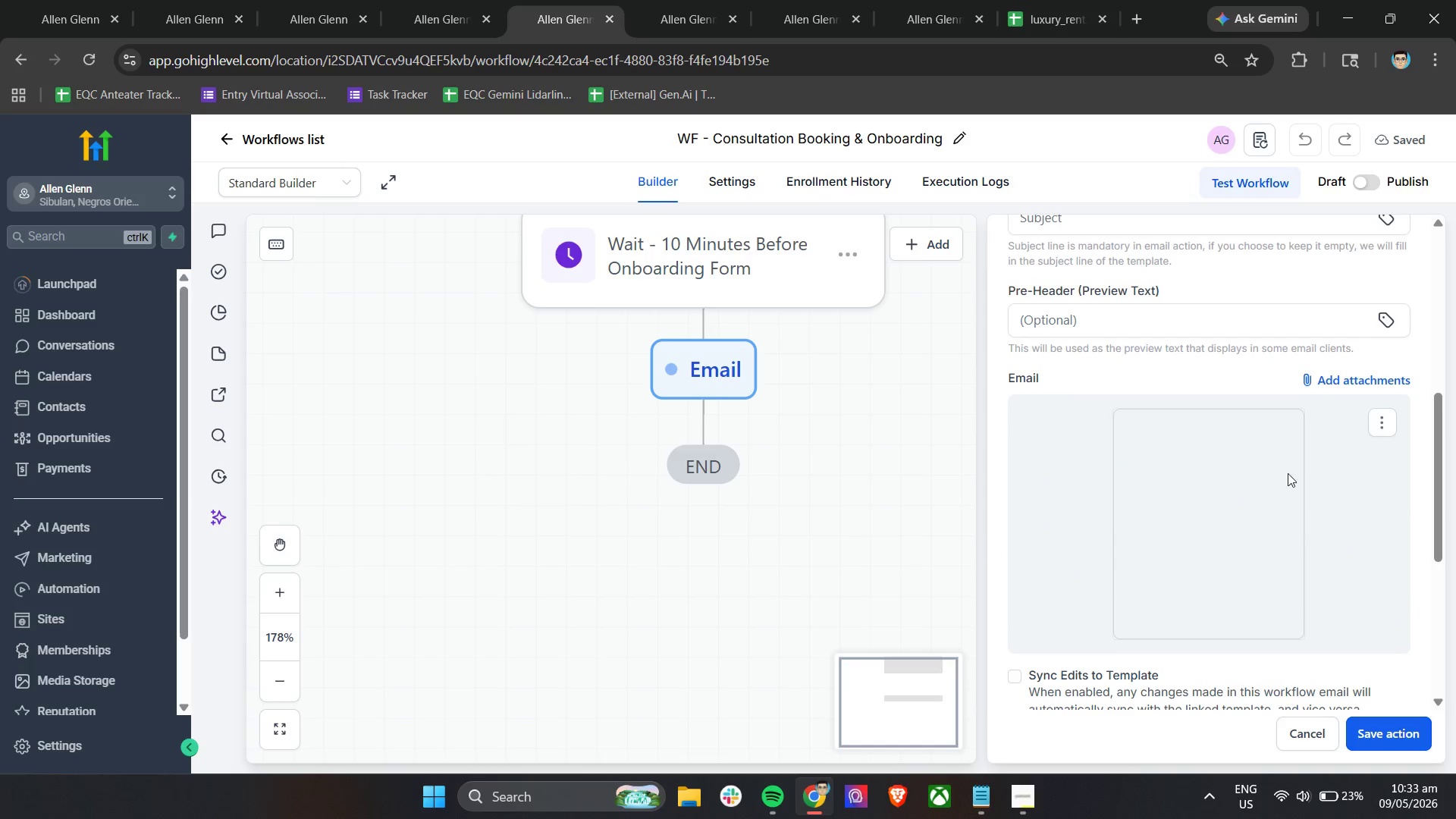 
left_click([1247, 476])
 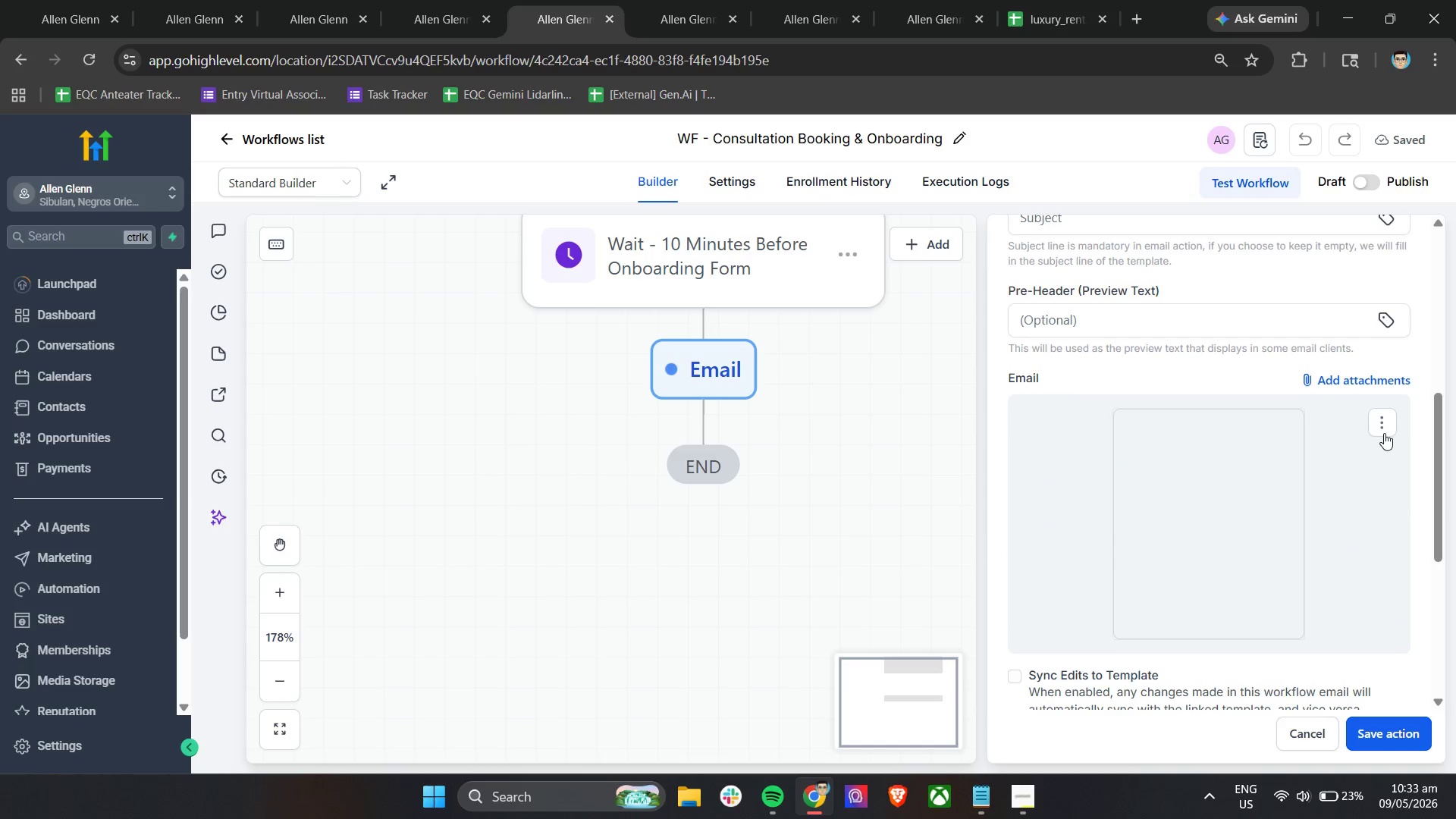 
left_click([1385, 413])
 